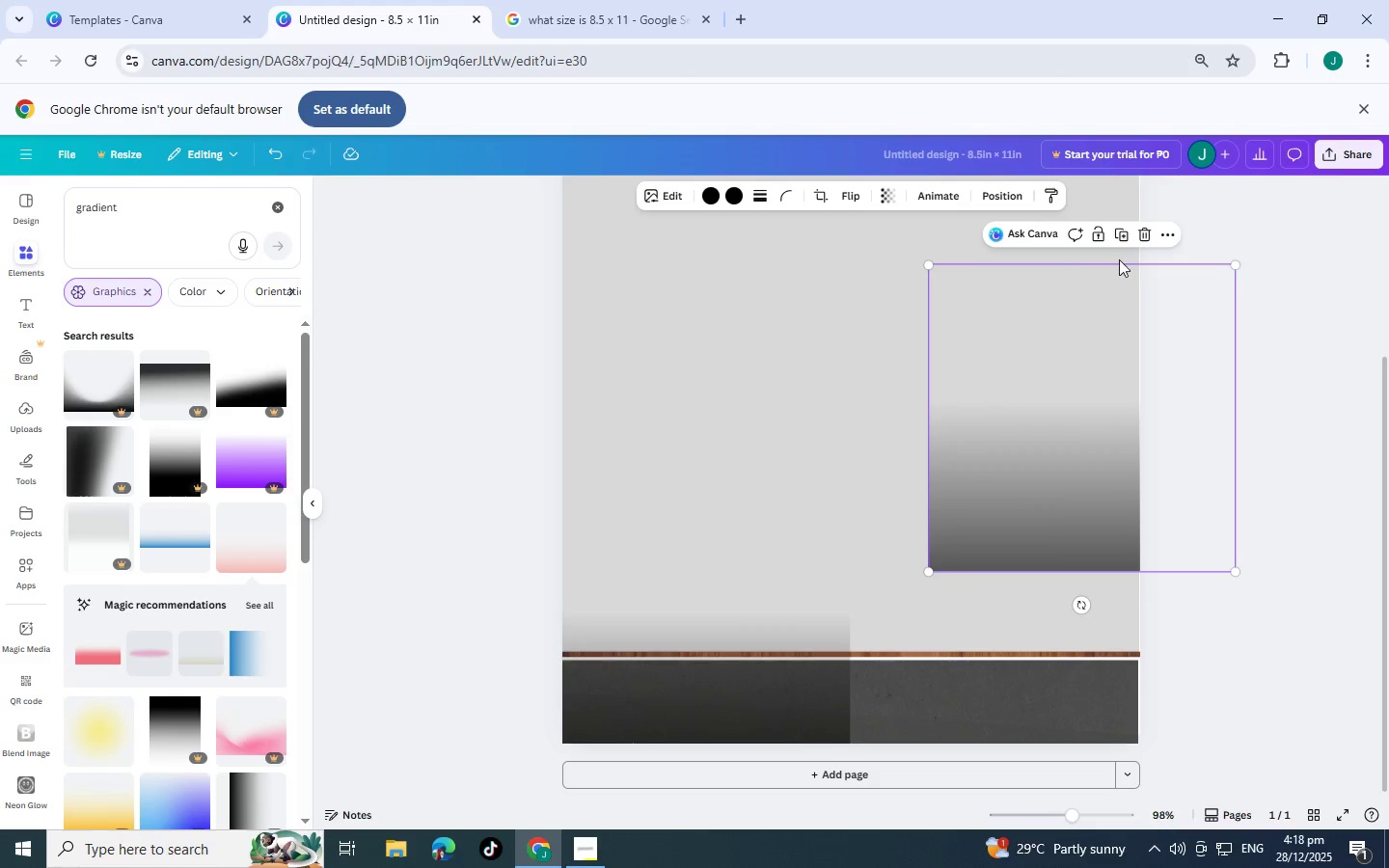 
hold_key(key=ControlLeft, duration=0.73)
 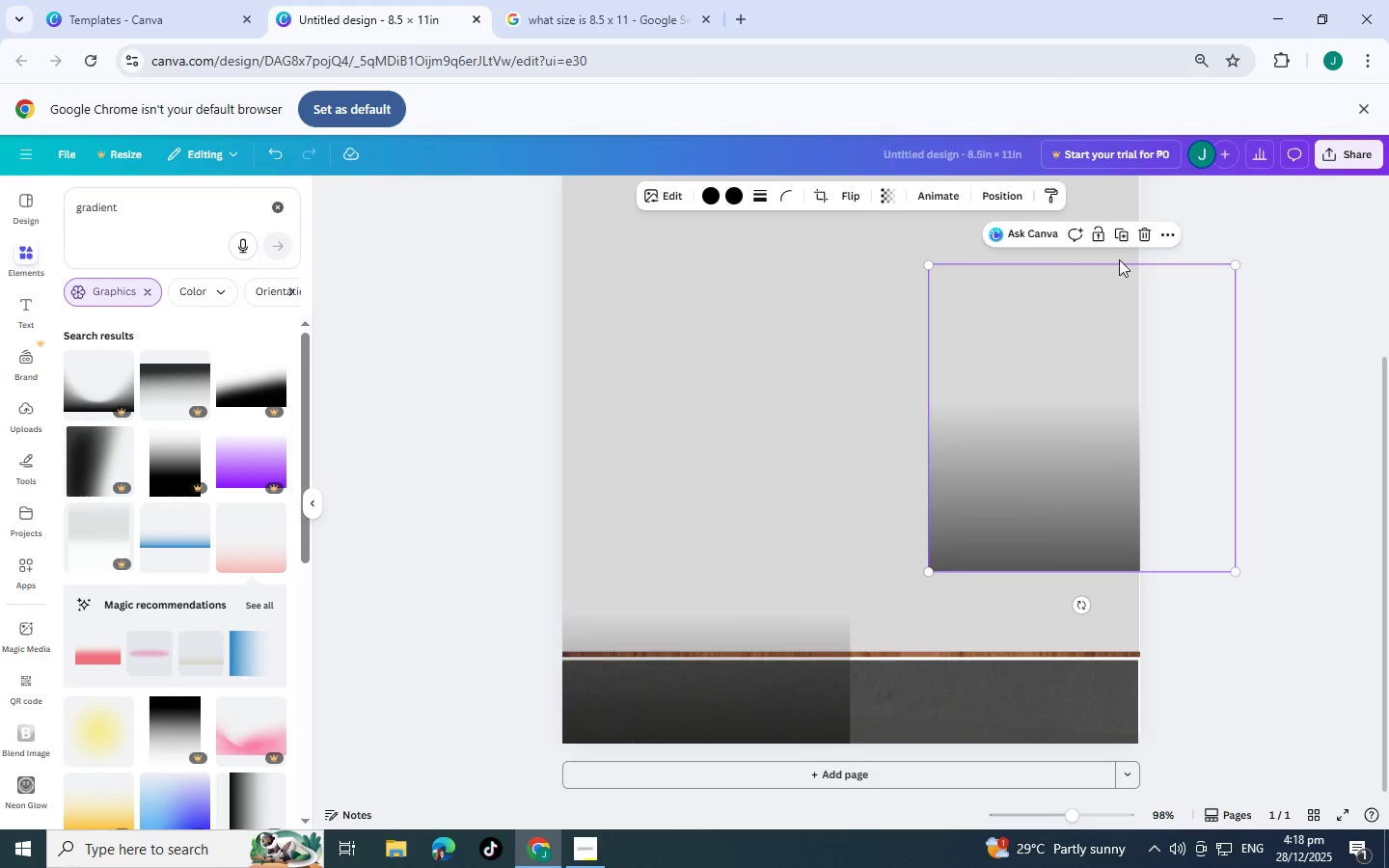 
left_click([1151, 228])
 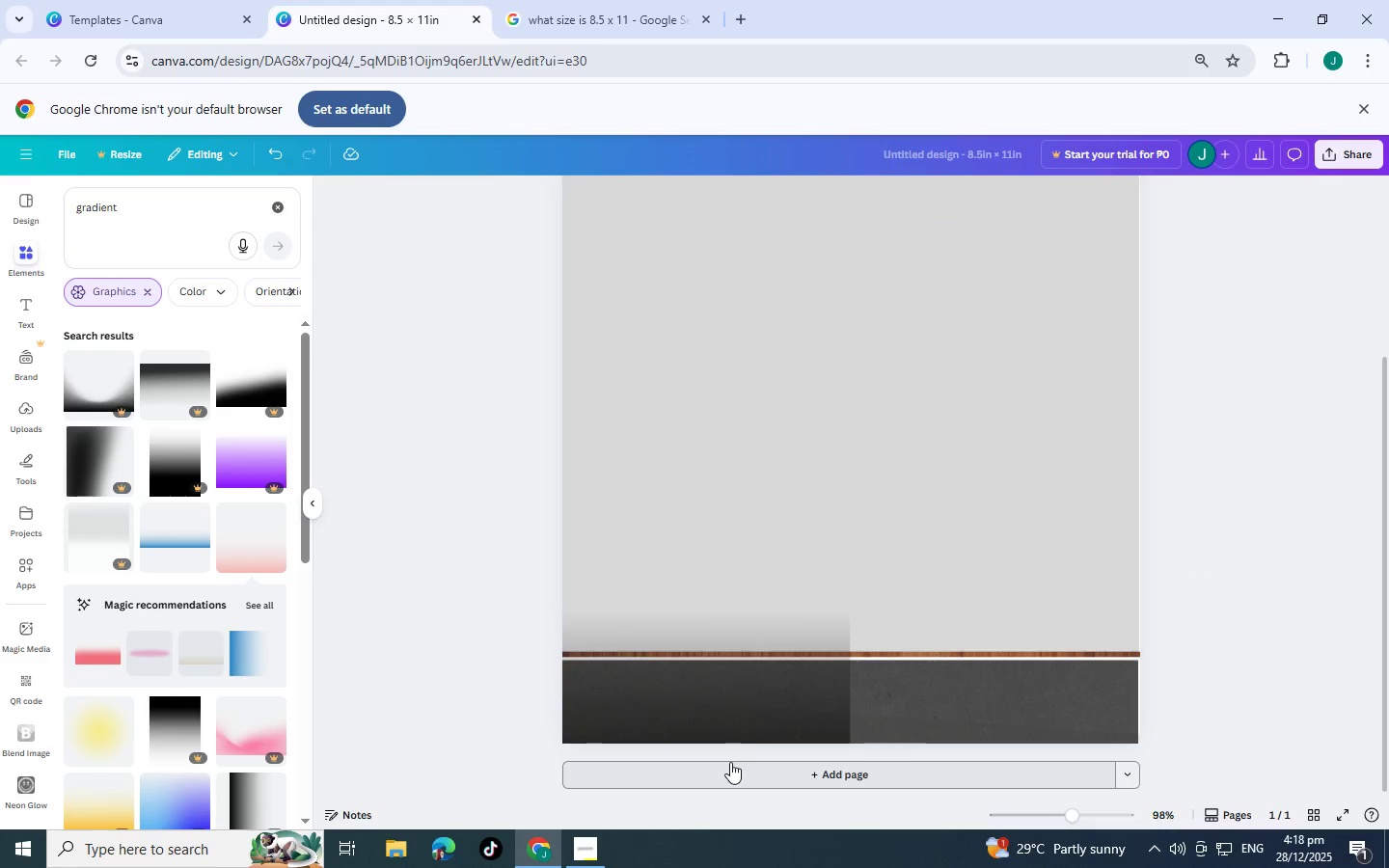 
left_click_drag(start_coordinate=[767, 702], to_coordinate=[779, 541])
 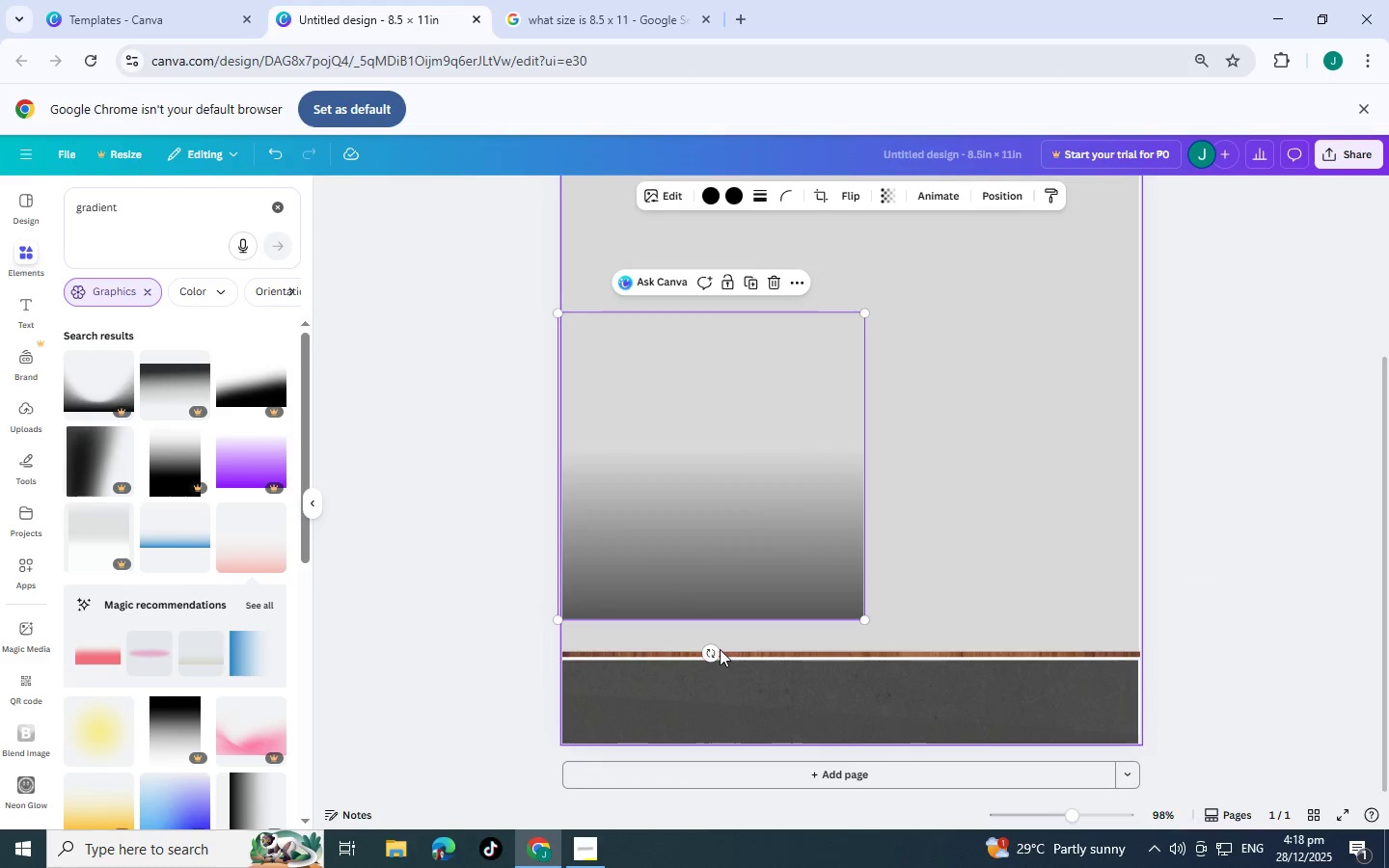 
left_click_drag(start_coordinate=[714, 650], to_coordinate=[817, 210])
 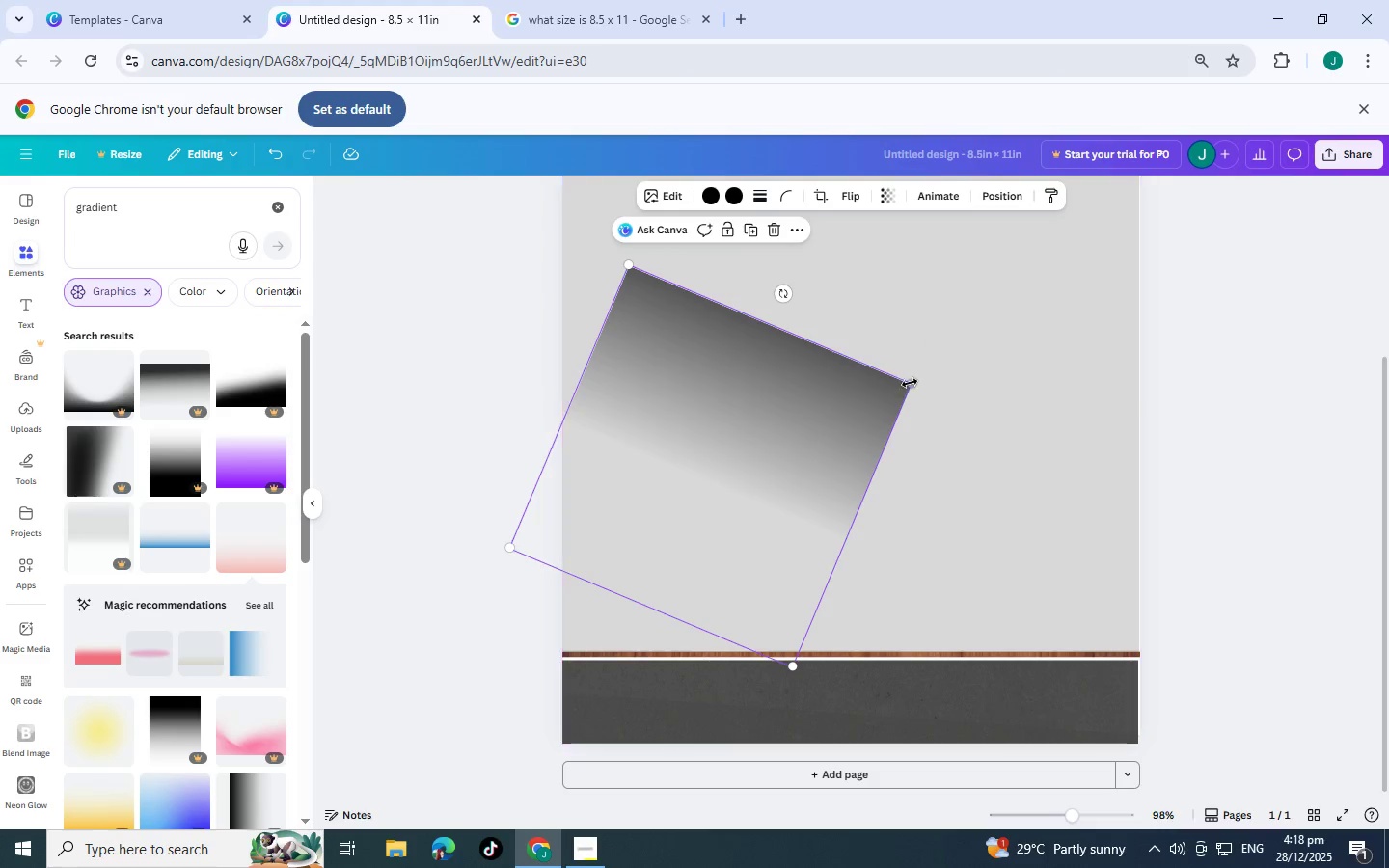 
left_click_drag(start_coordinate=[910, 383], to_coordinate=[1388, 390])
 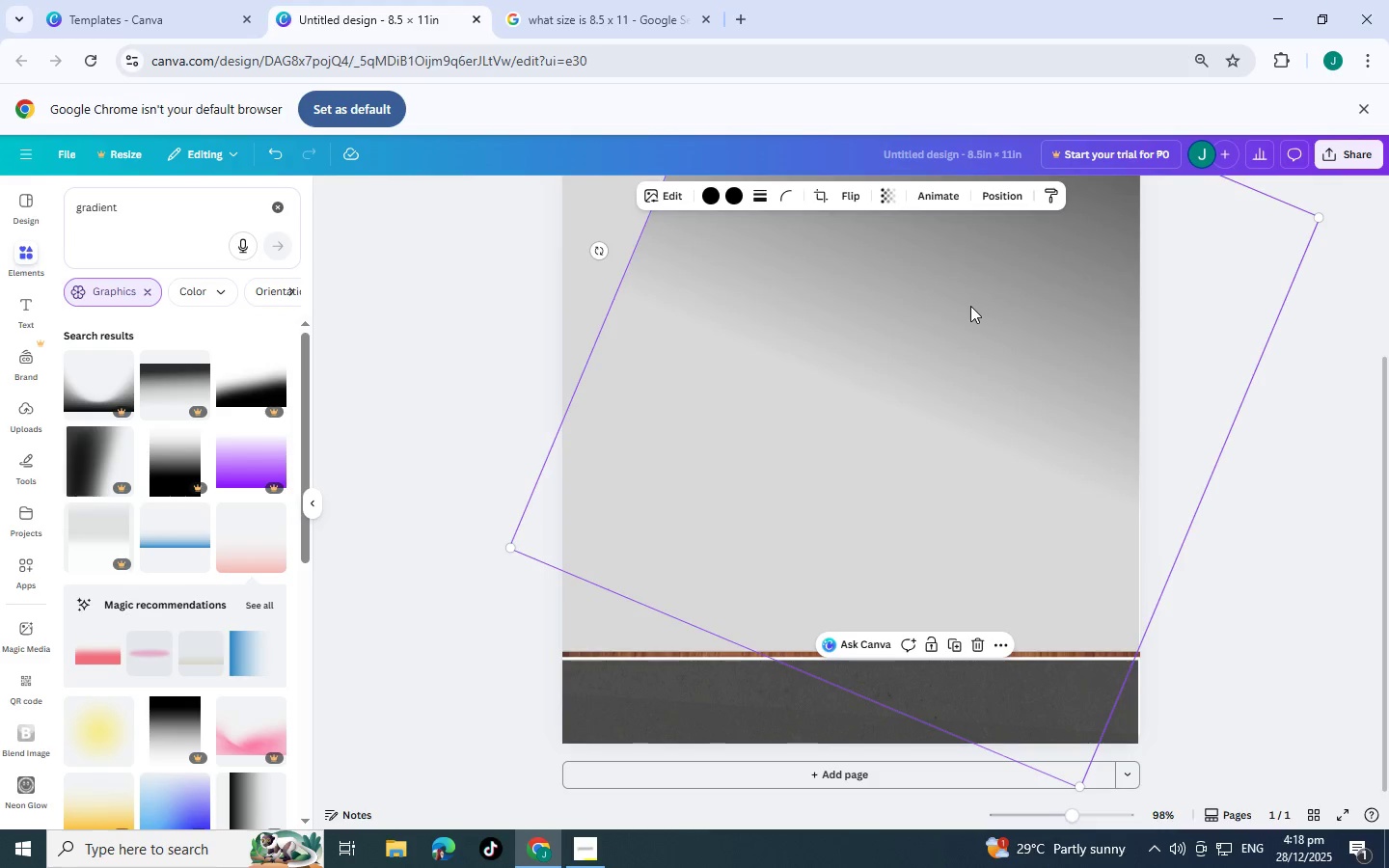 
left_click_drag(start_coordinate=[970, 306], to_coordinate=[804, 862])
 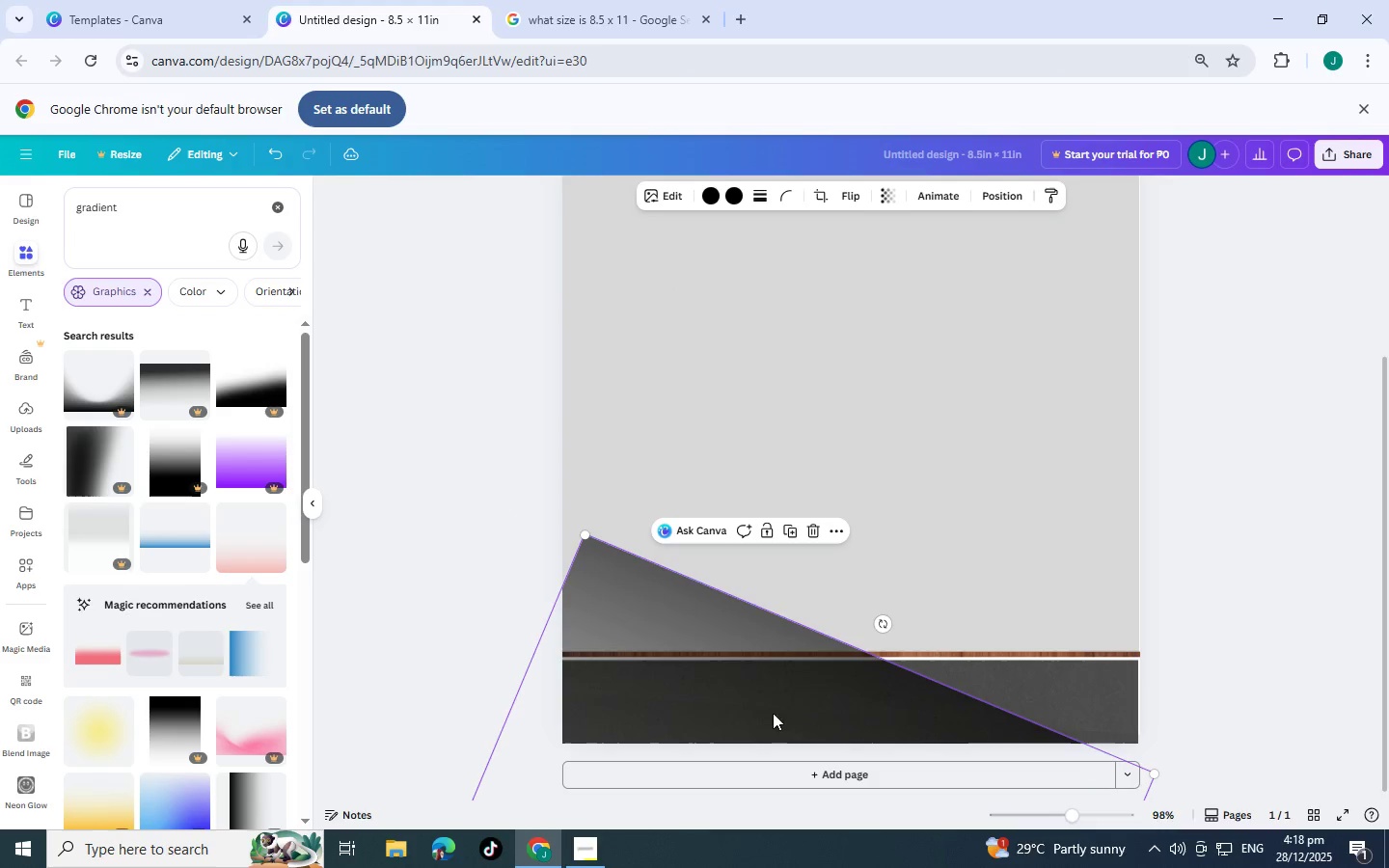 
left_click_drag(start_coordinate=[762, 672], to_coordinate=[815, 423])
 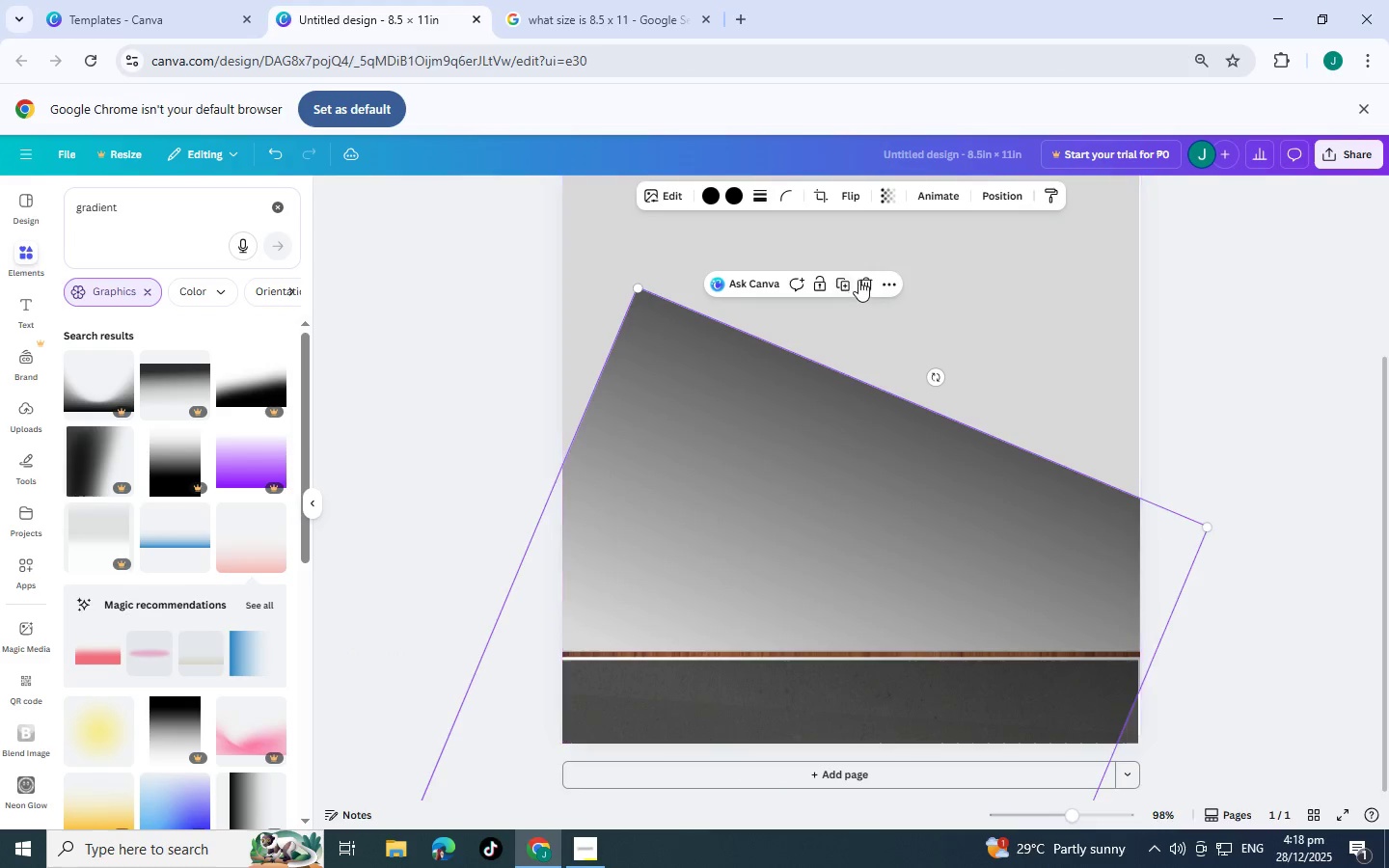 
left_click([863, 281])
 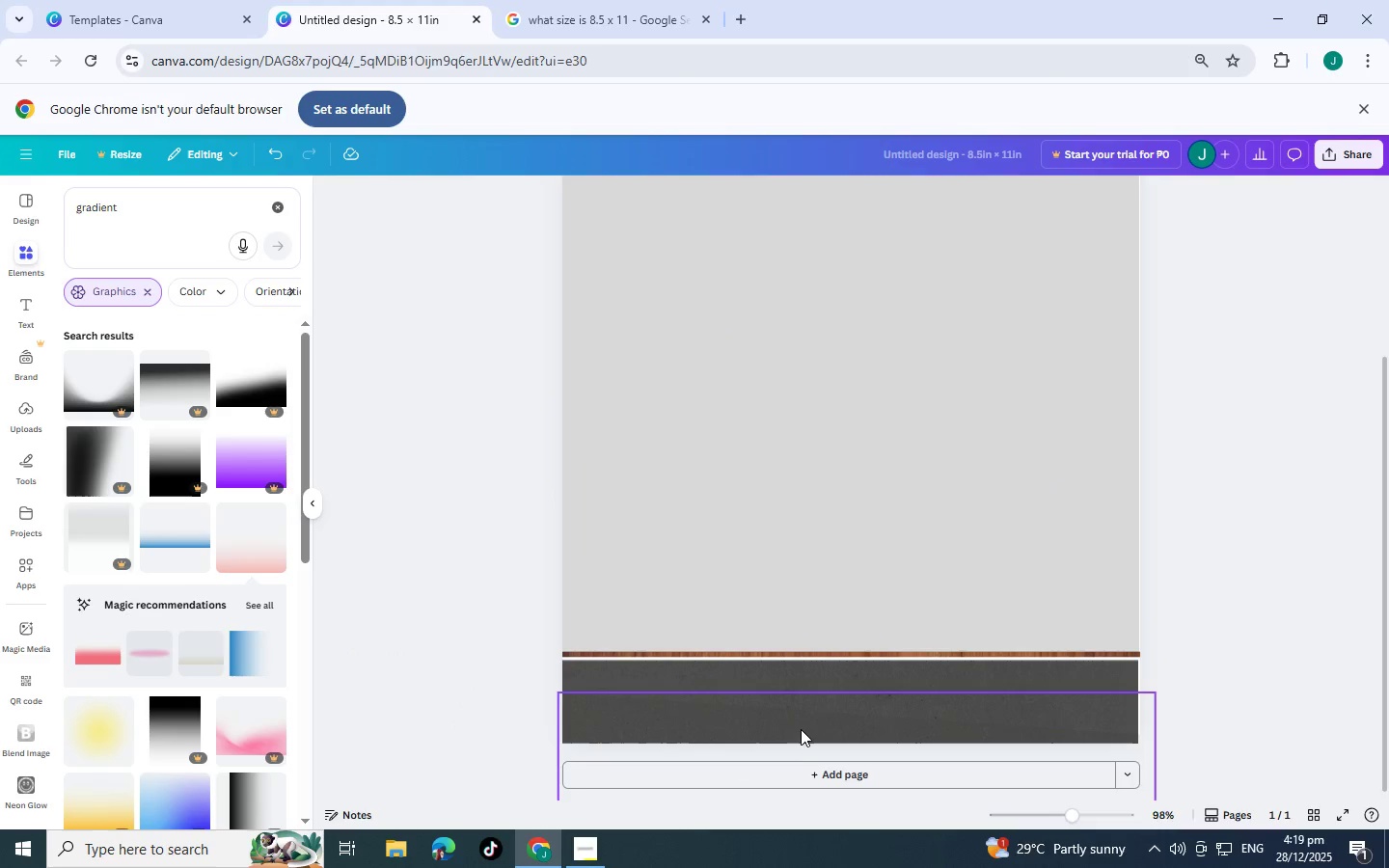 
left_click([801, 728])
 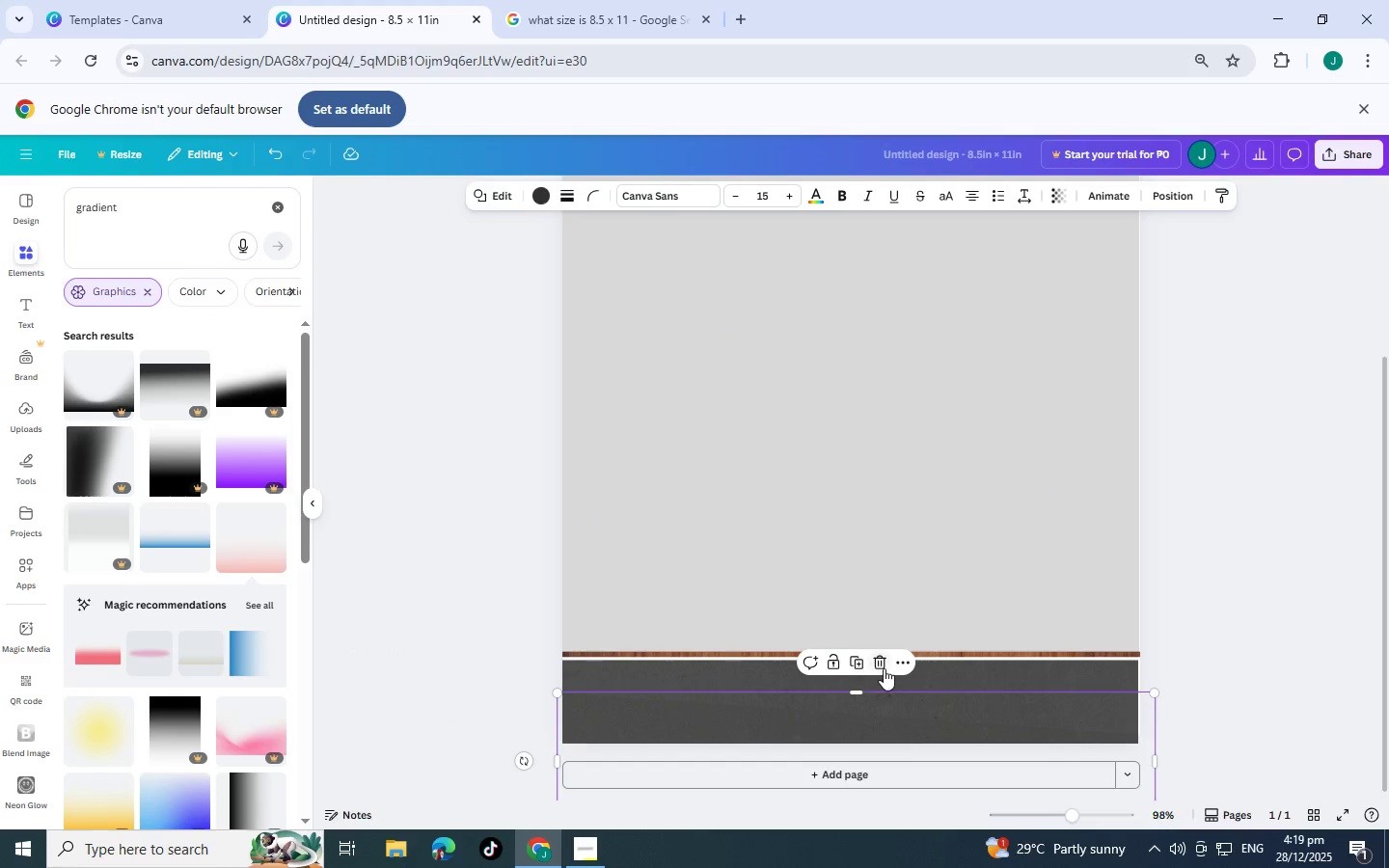 
left_click([884, 668])
 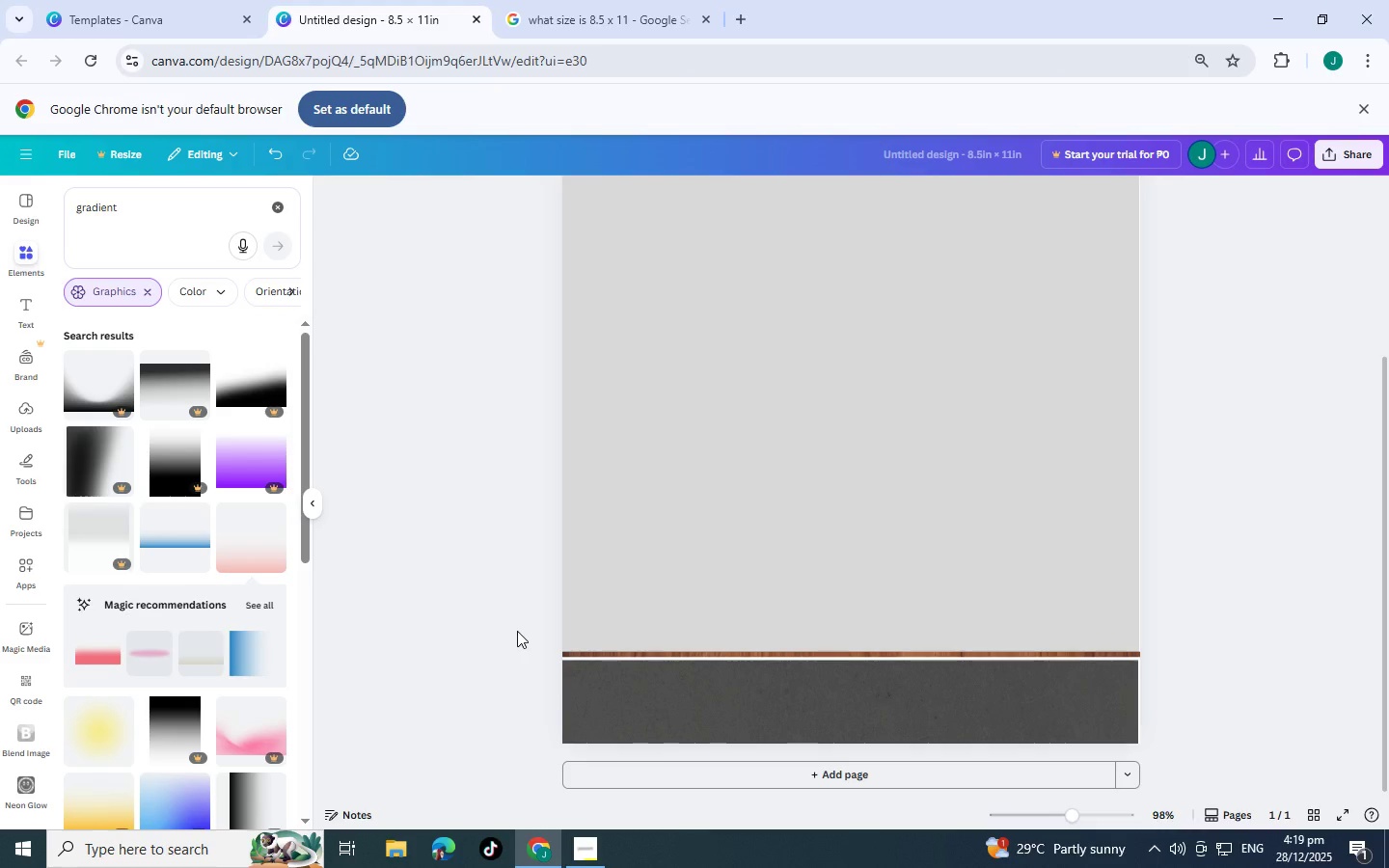 
wait(11.14)
 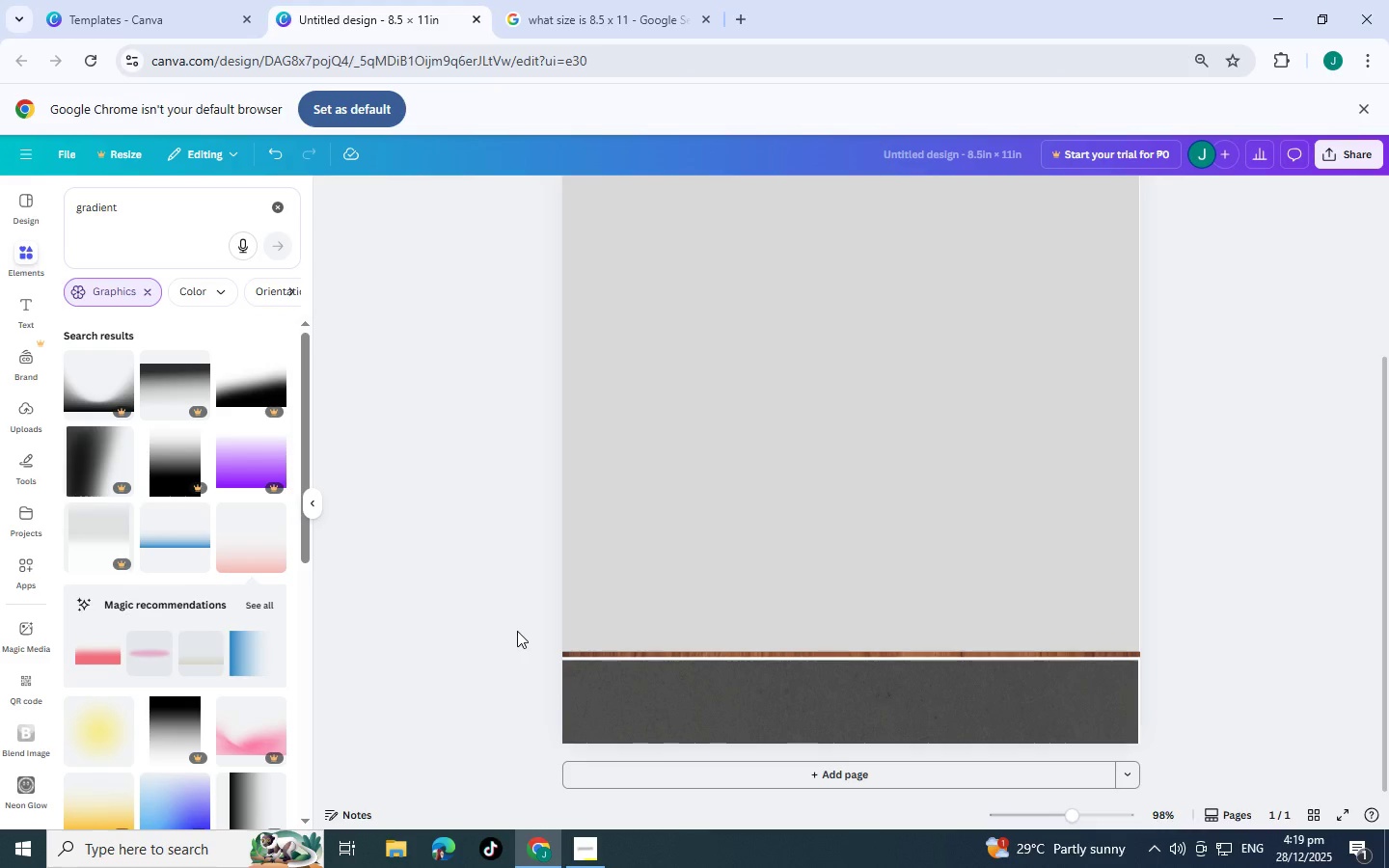 
scroll: coordinate [193, 617], scroll_direction: down, amount: 7.0
 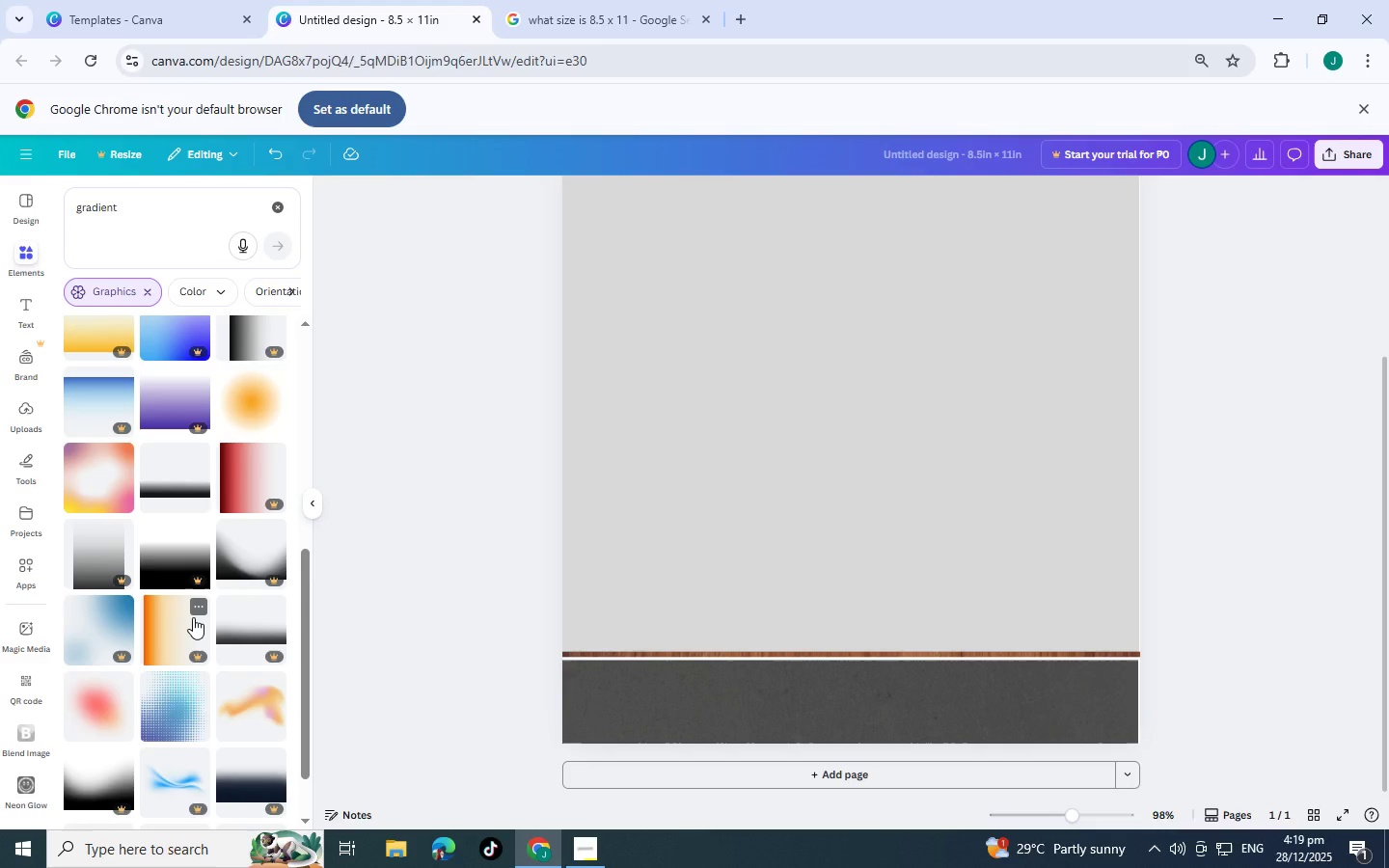 
scroll: coordinate [193, 617], scroll_direction: down, amount: 3.0
 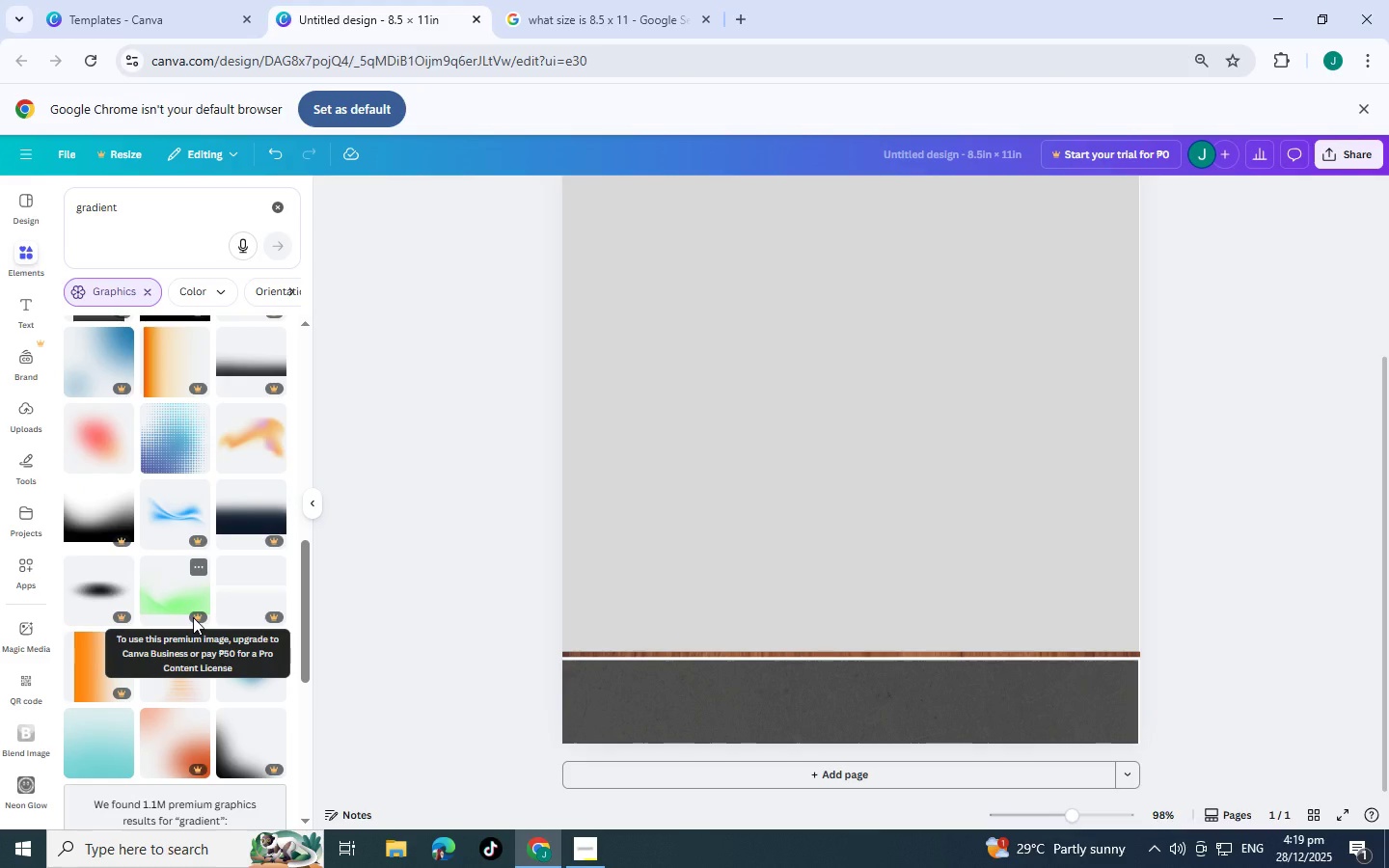 
wait(20.55)
 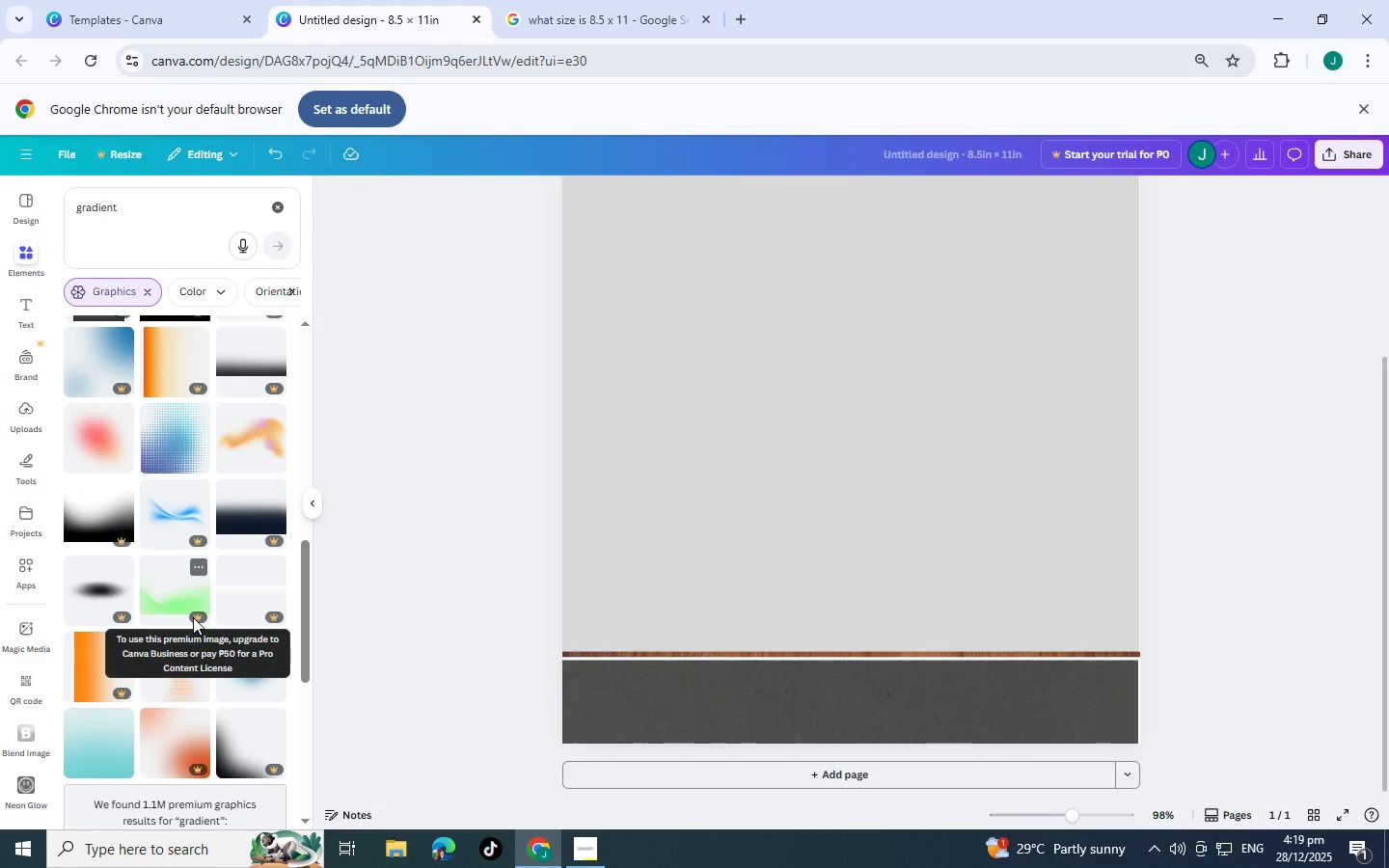 
left_click([279, 206])
 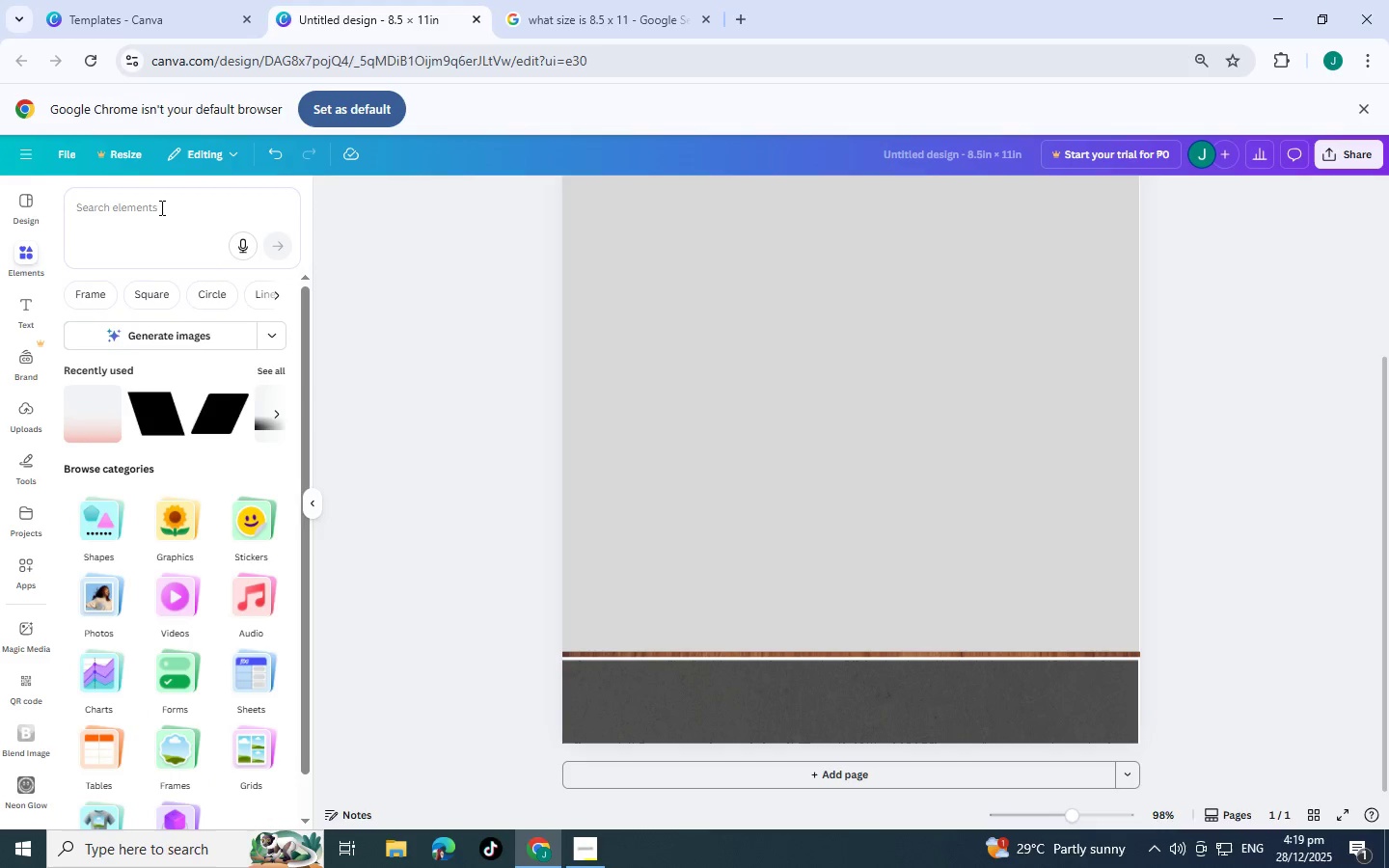 
left_click([199, 208])
 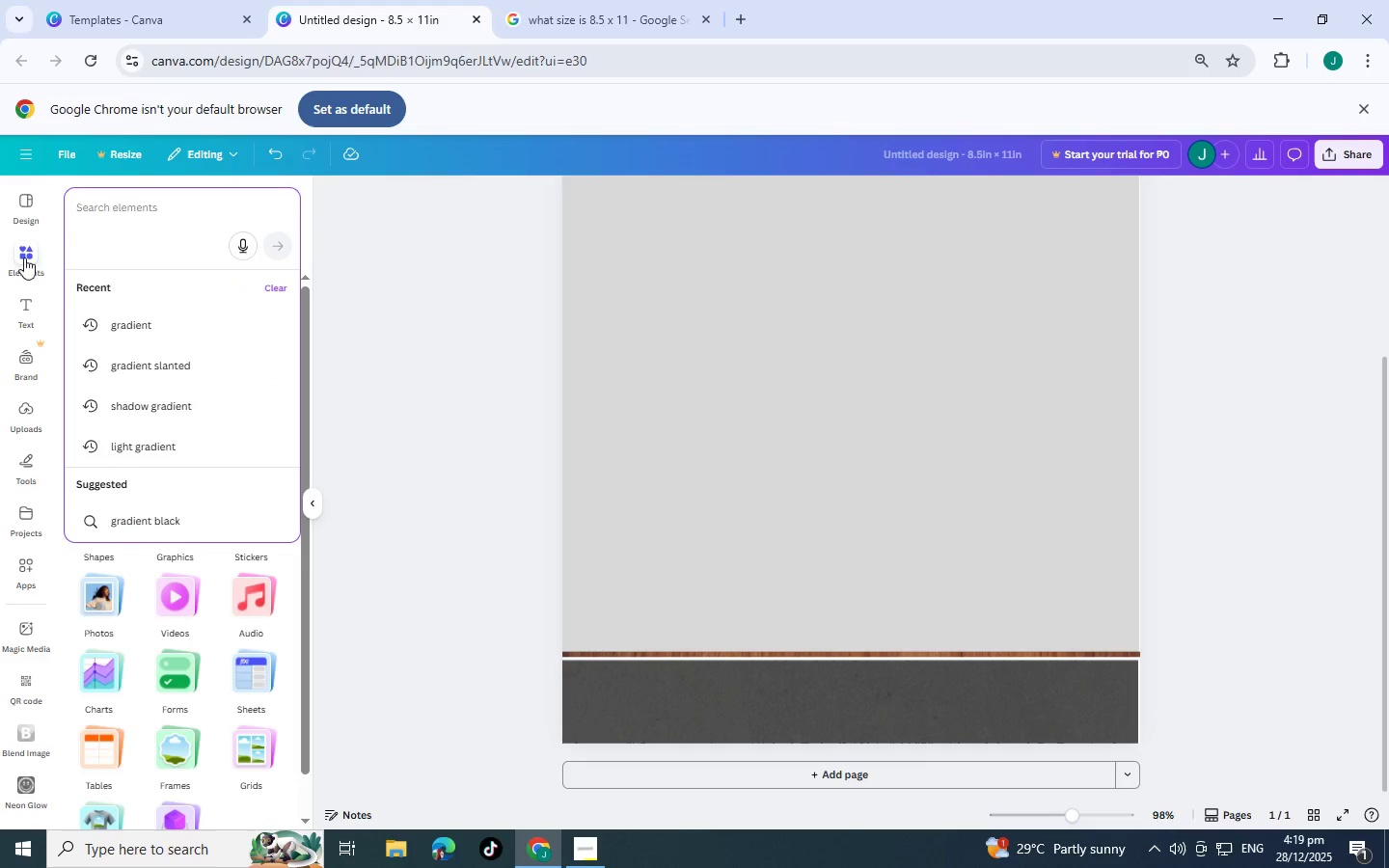 
type(sandpaper)
 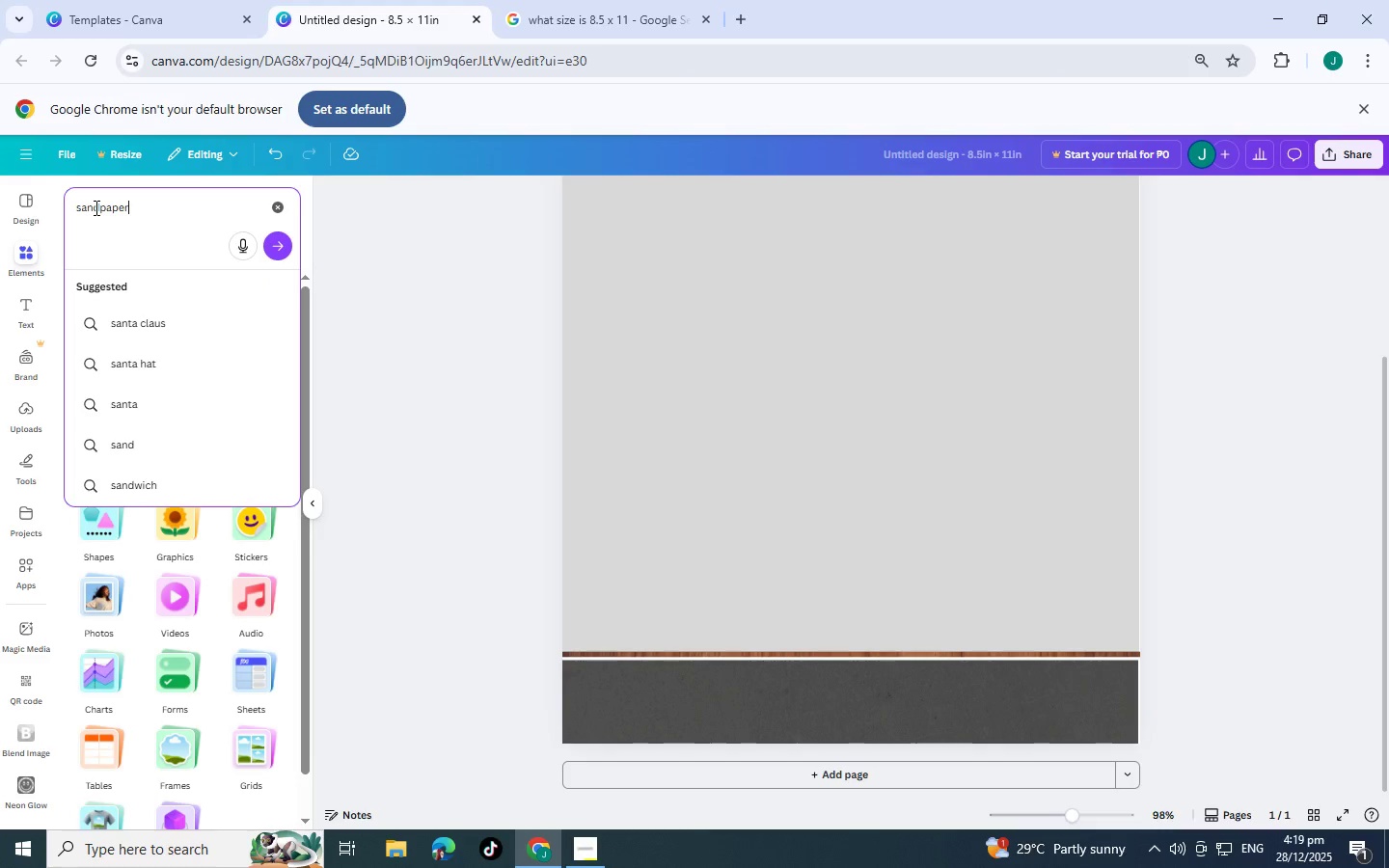 
key(Enter)
 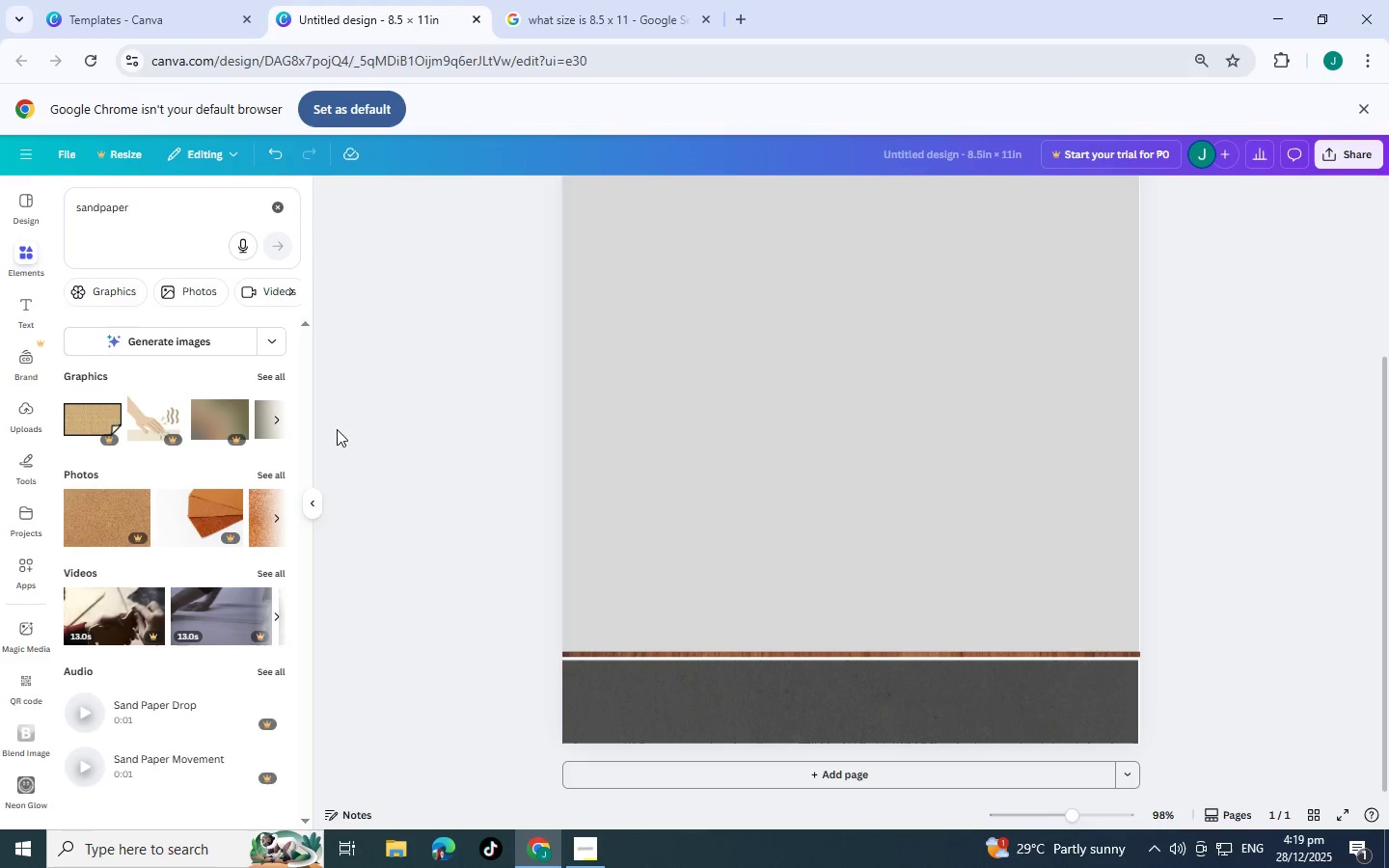 
left_click([283, 567])
 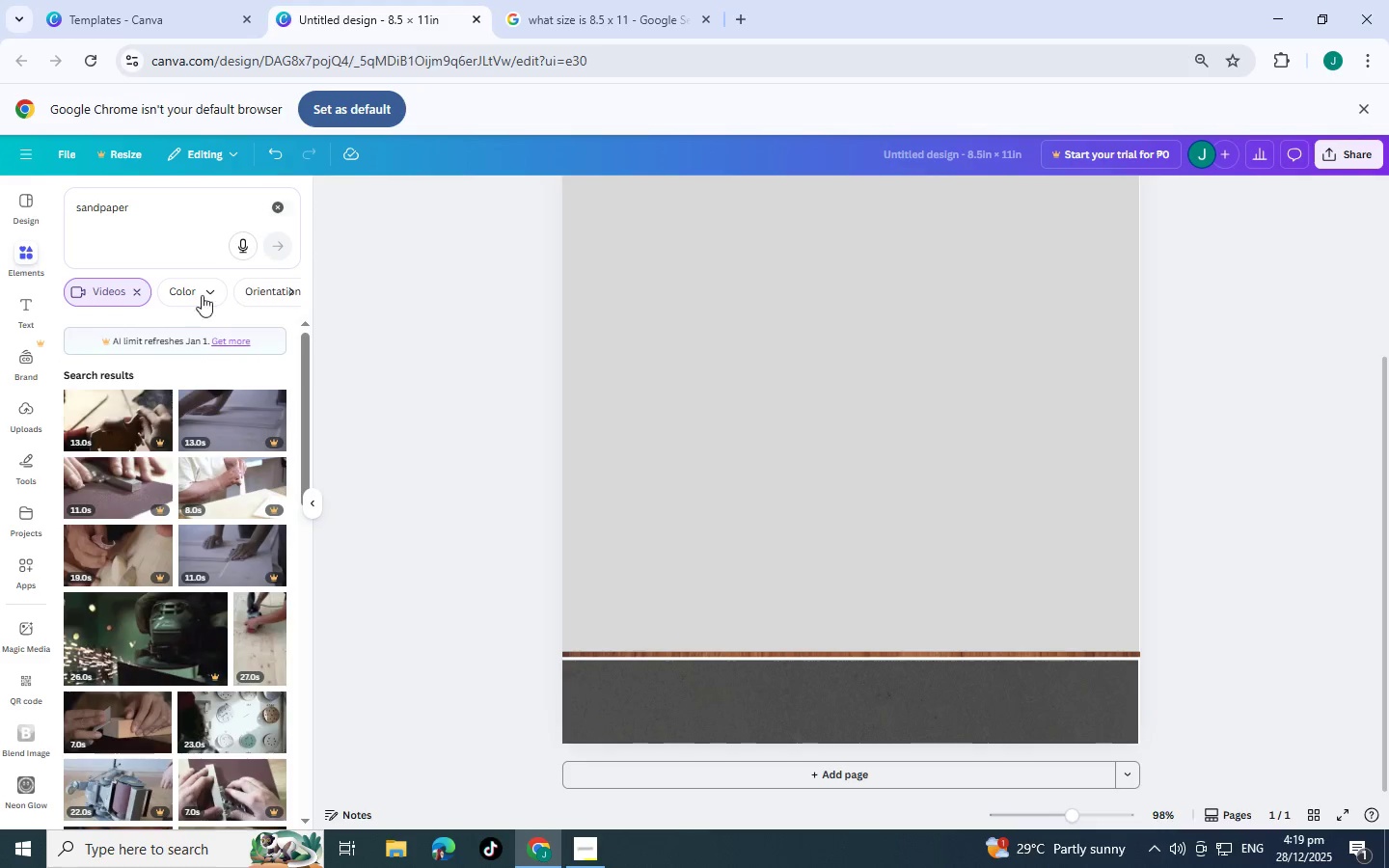 
left_click([135, 291])
 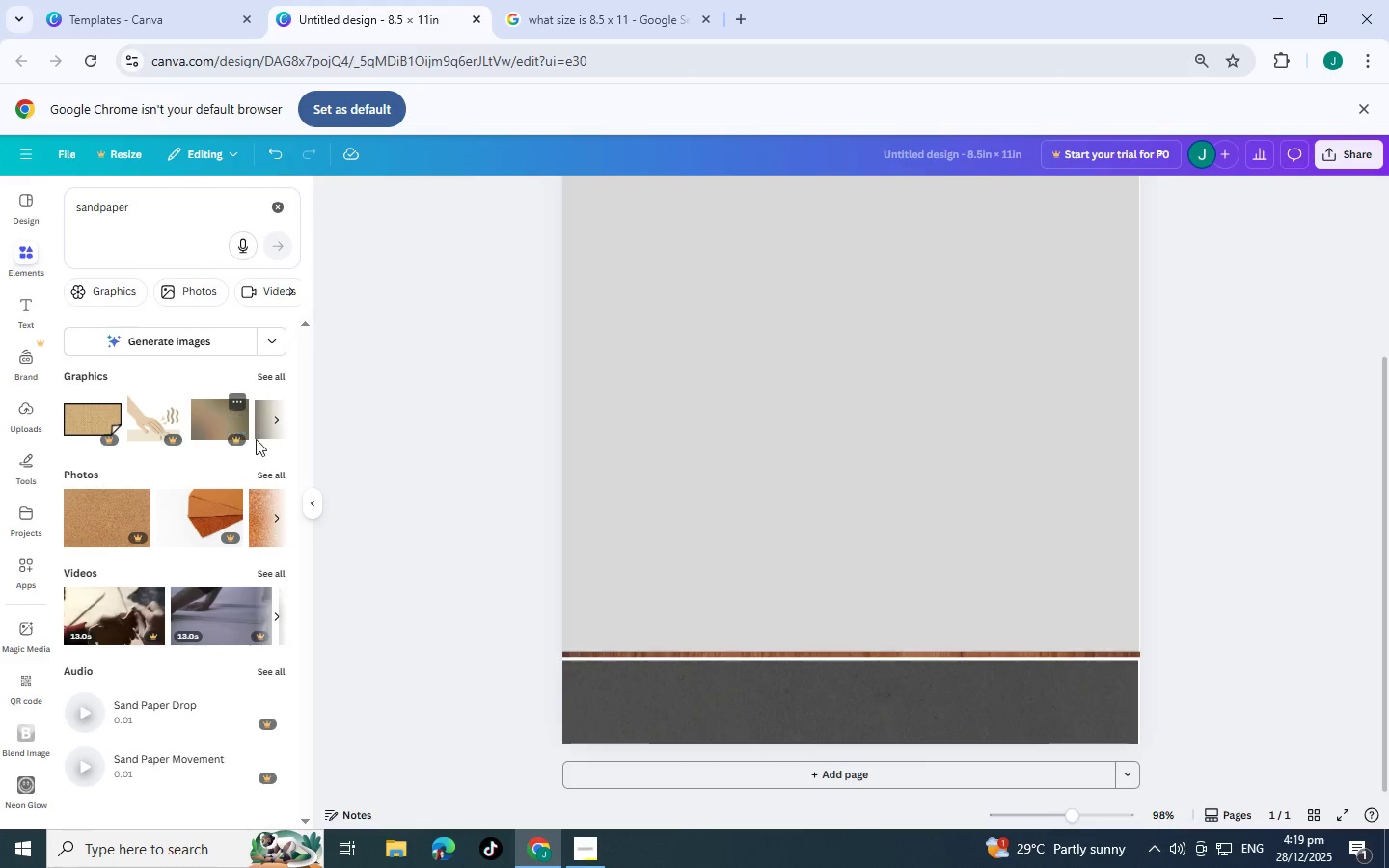 
left_click([270, 473])
 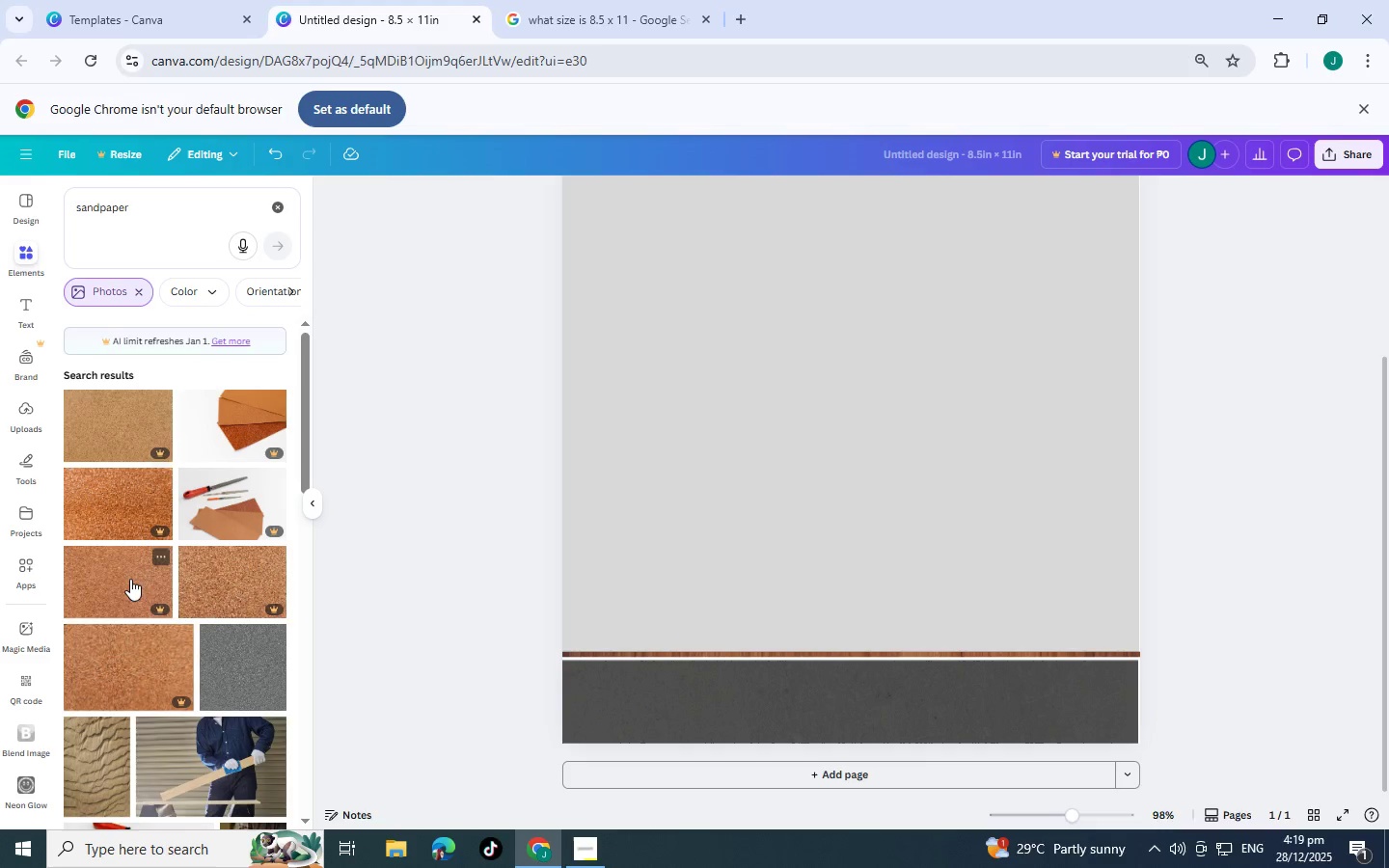 
scroll: coordinate [150, 511], scroll_direction: down, amount: 1.0
 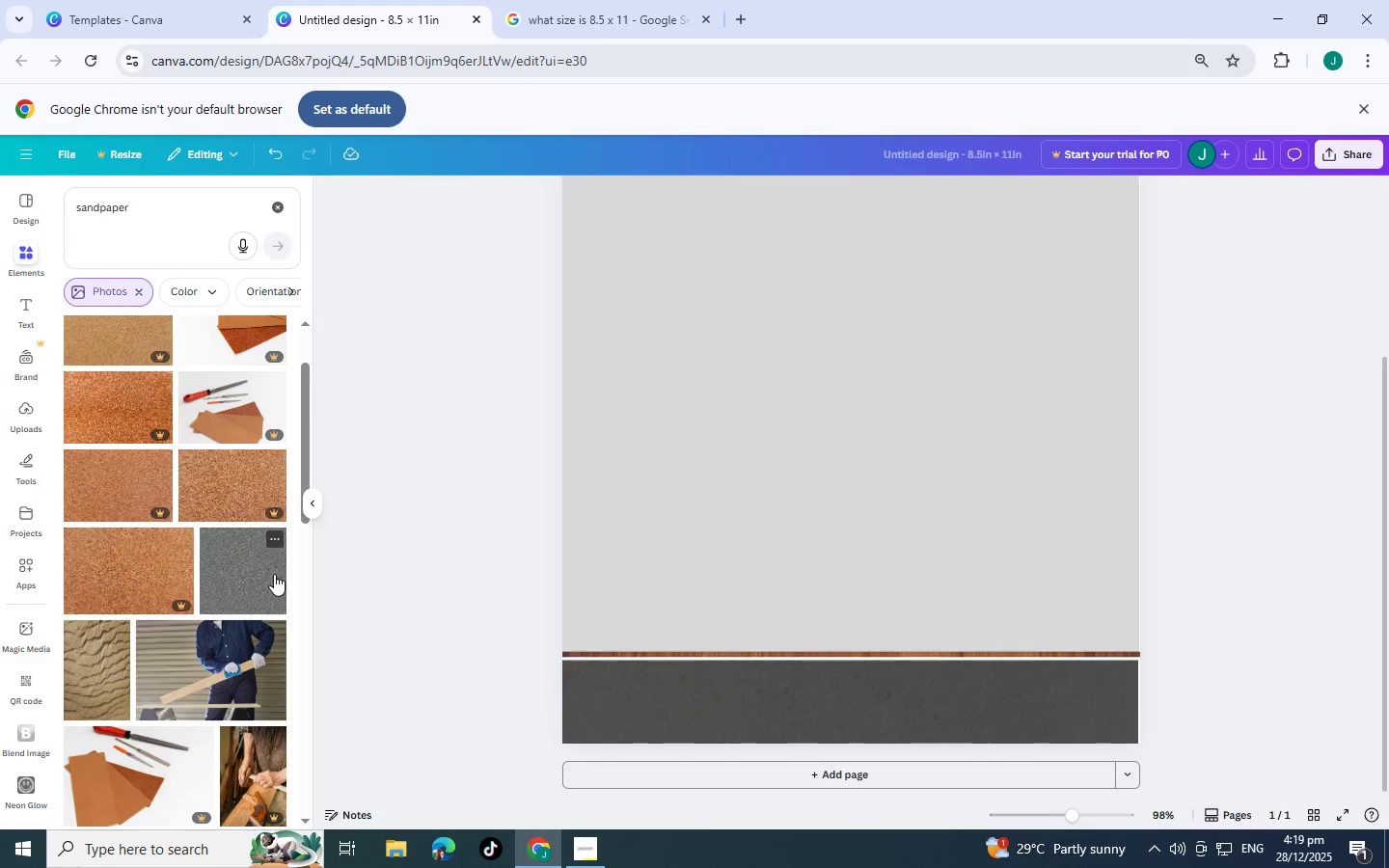 
left_click([247, 573])
 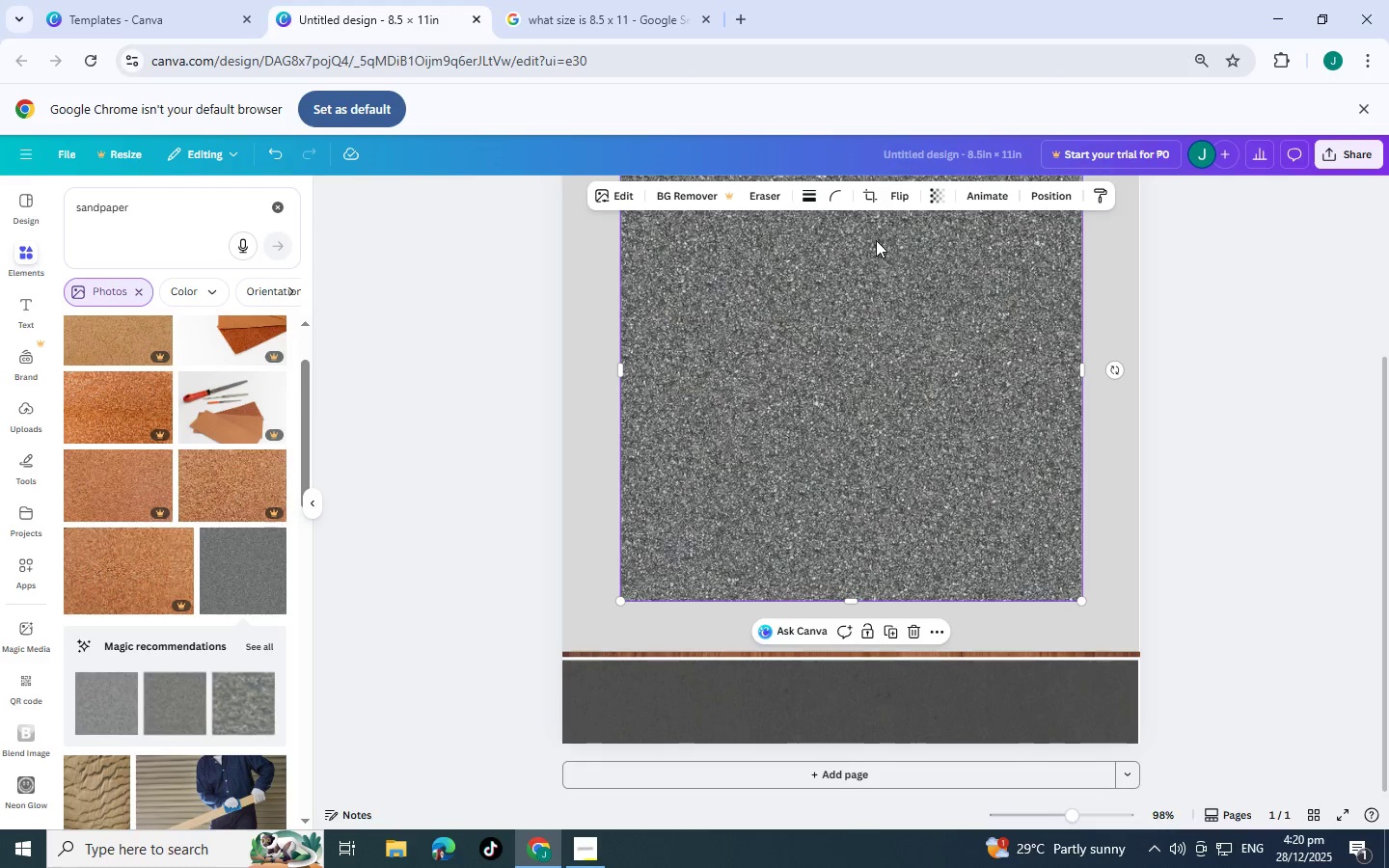 
left_click([634, 196])
 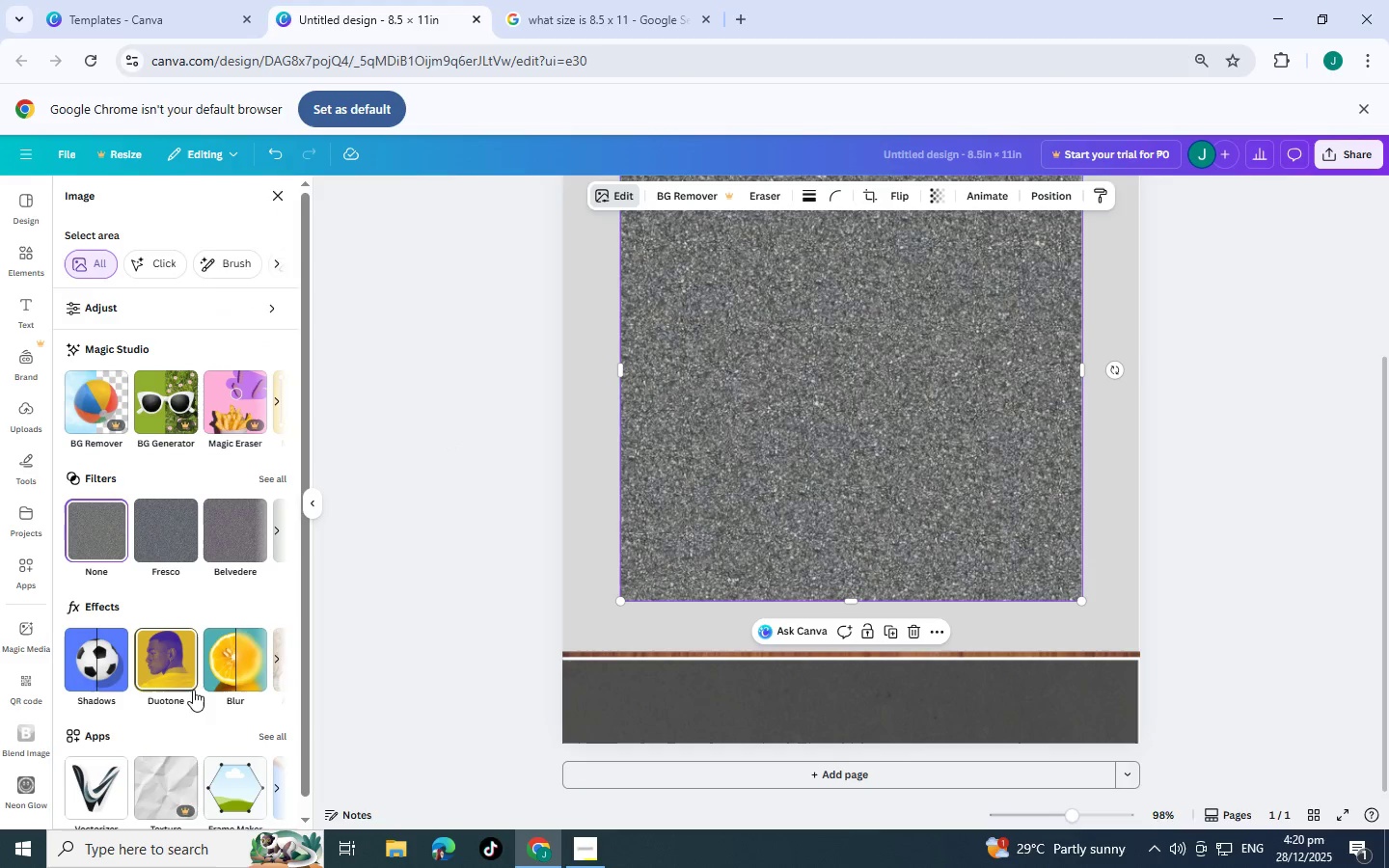 
left_click([174, 651])
 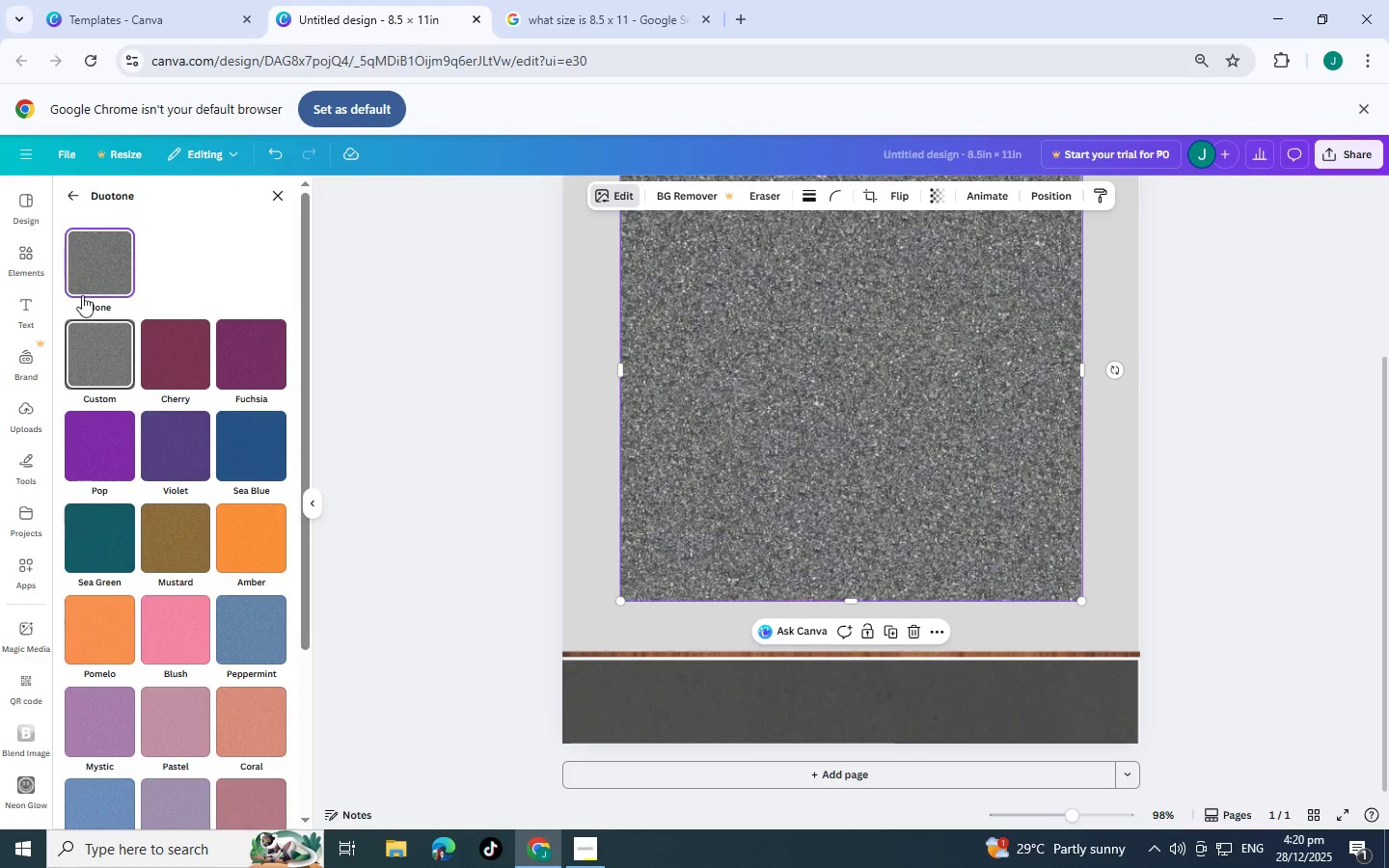 
wait(7.06)
 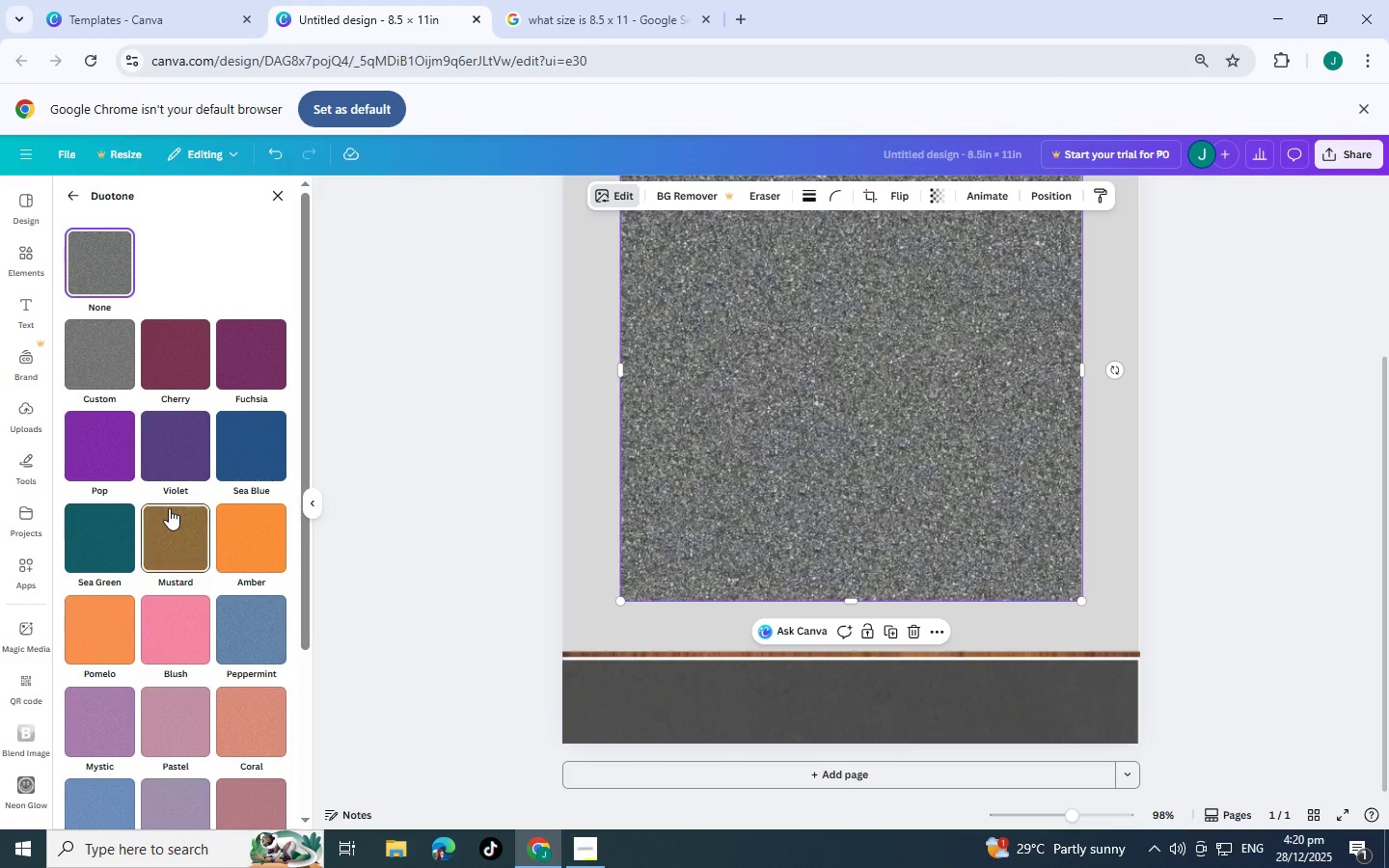 
left_click([104, 259])
 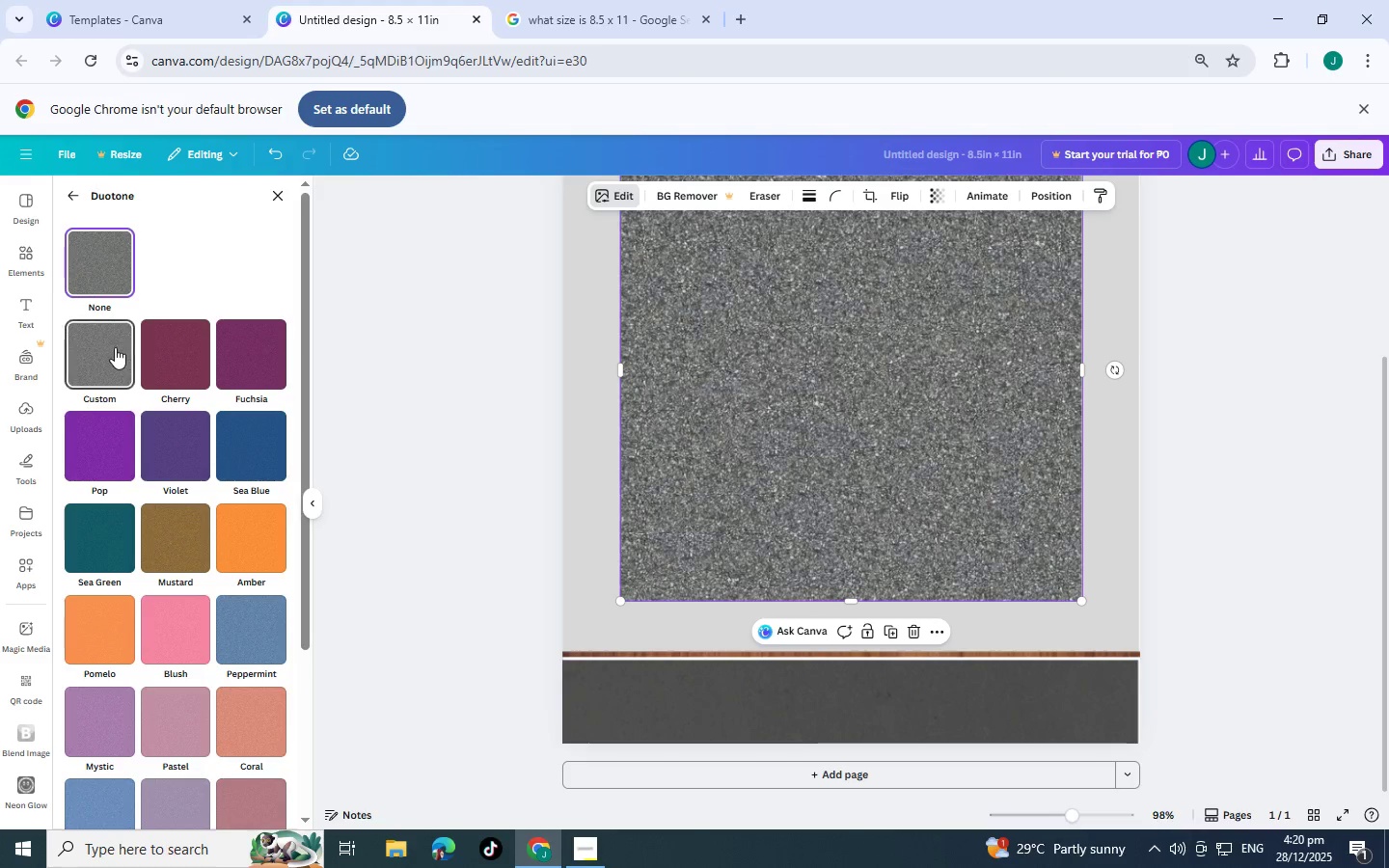 
left_click([111, 348])
 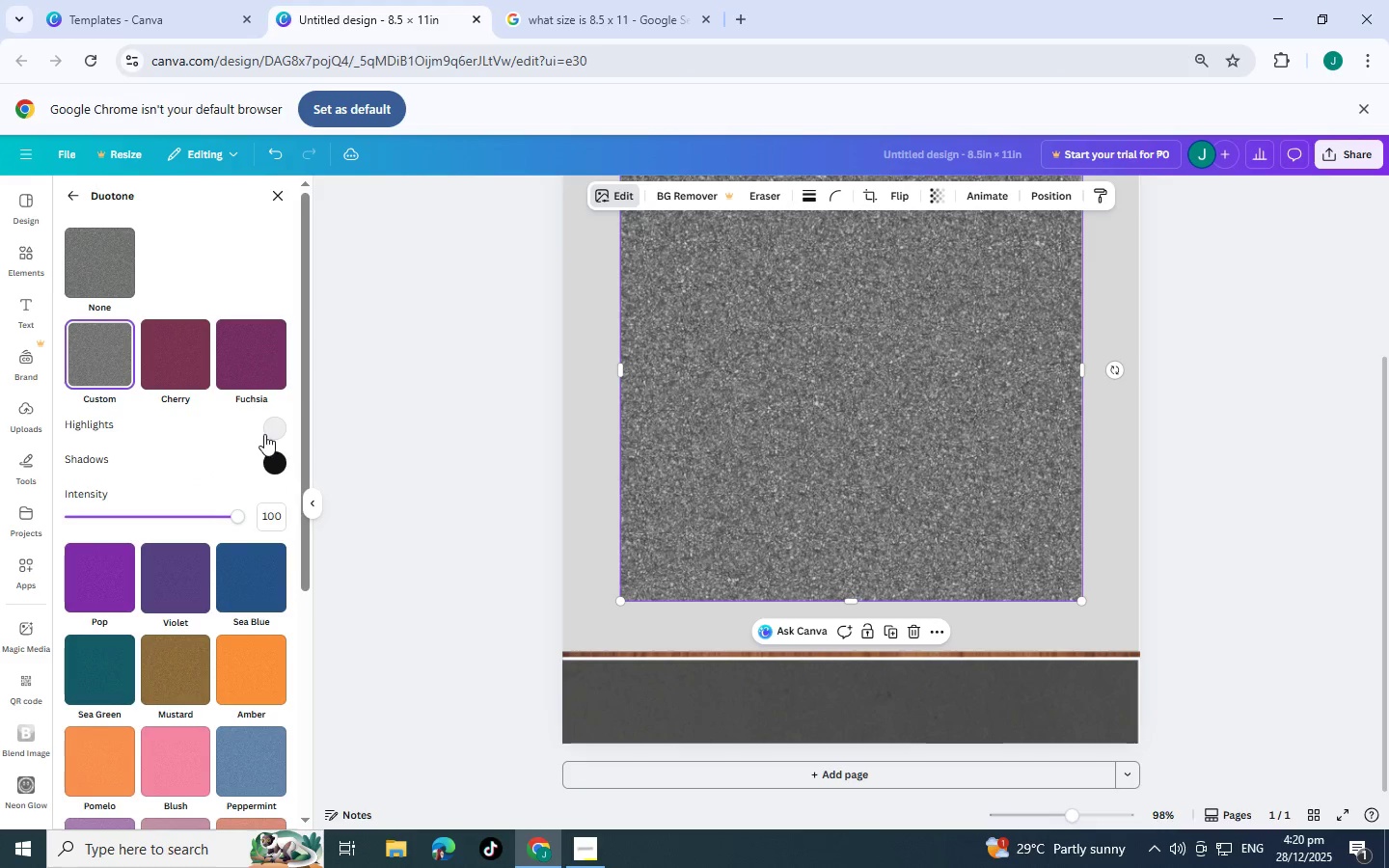 
left_click([272, 434])
 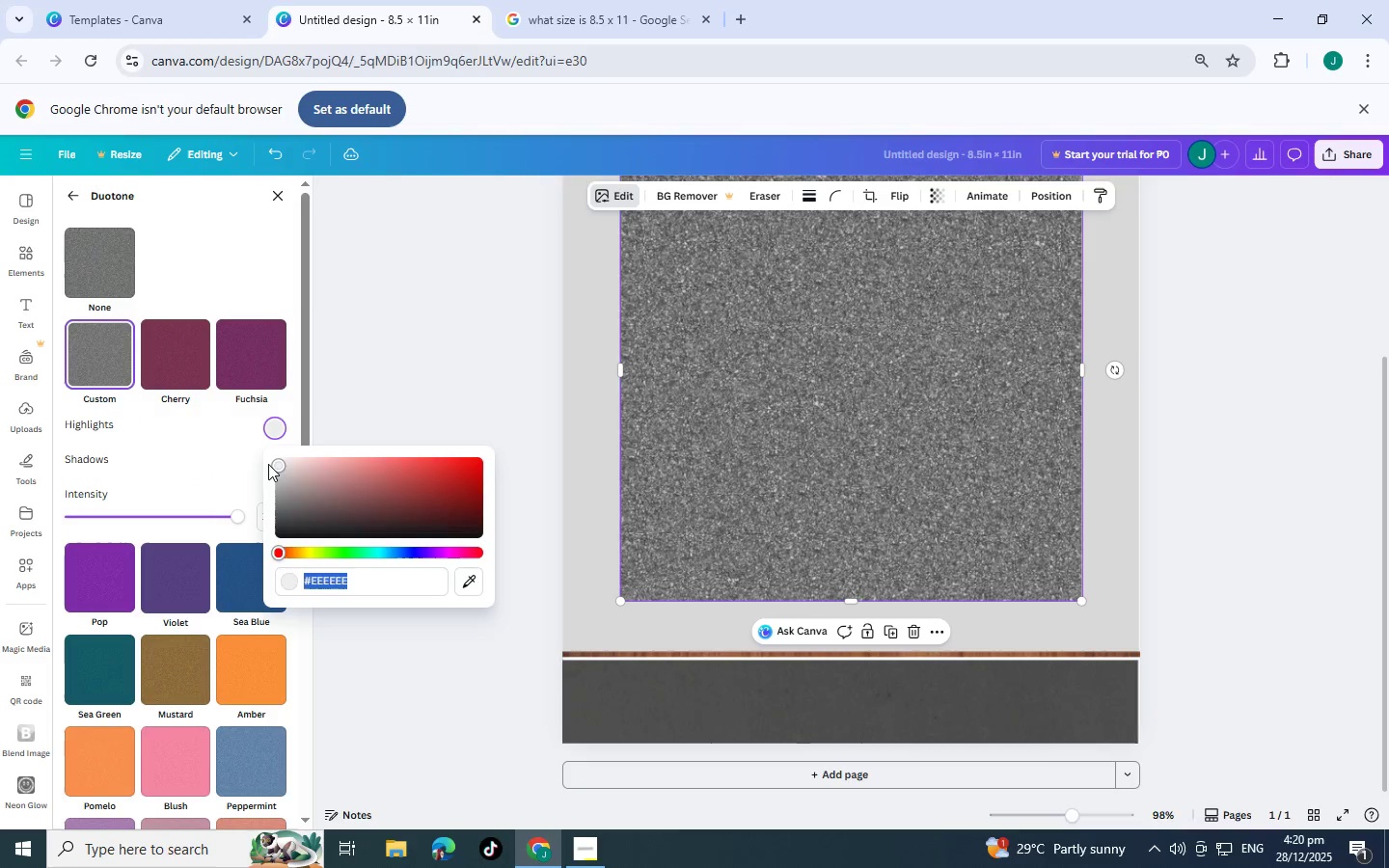 
left_click_drag(start_coordinate=[273, 466], to_coordinate=[275, 520])
 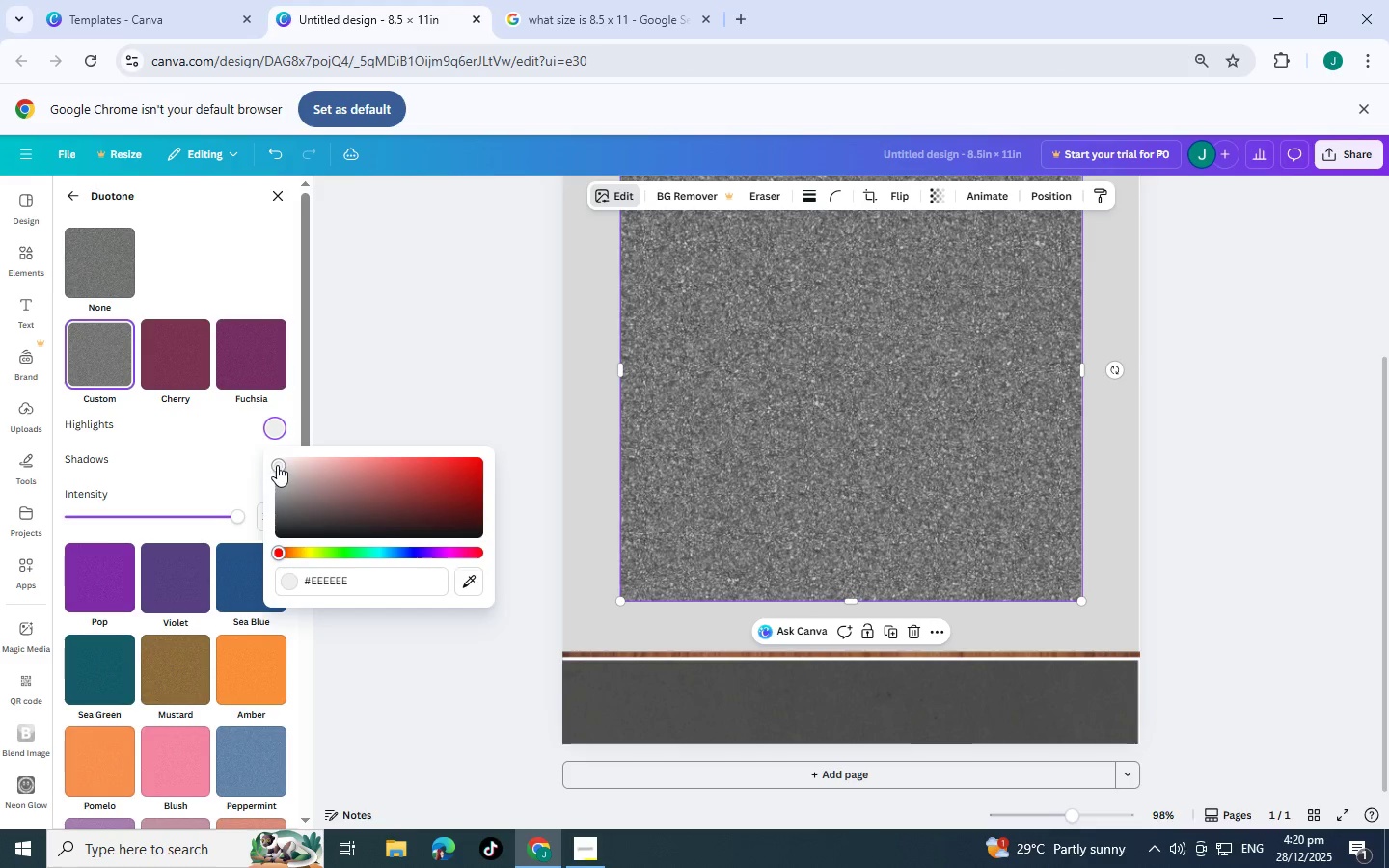 
left_click_drag(start_coordinate=[278, 465], to_coordinate=[209, 518])
 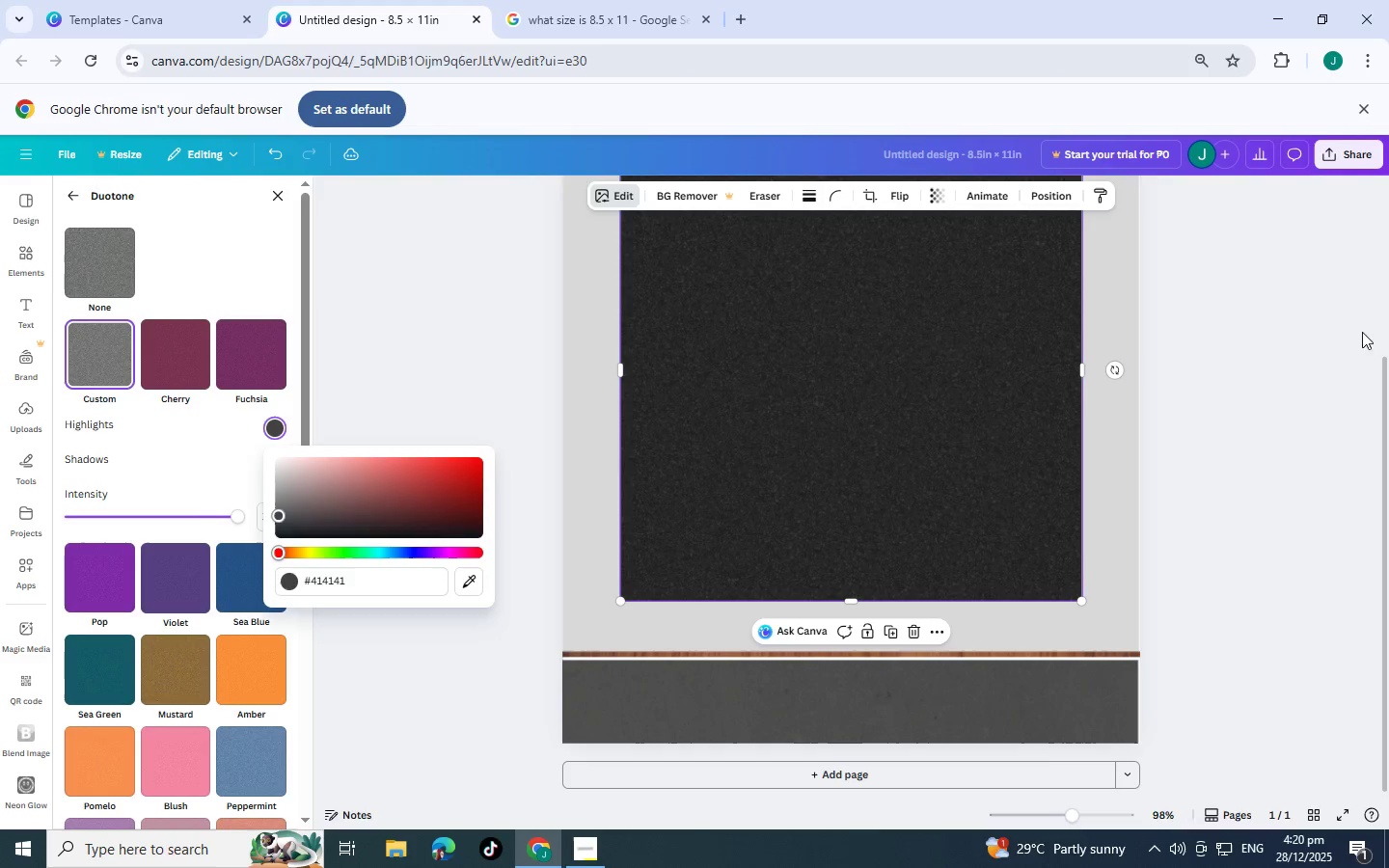 
double_click([1239, 396])
 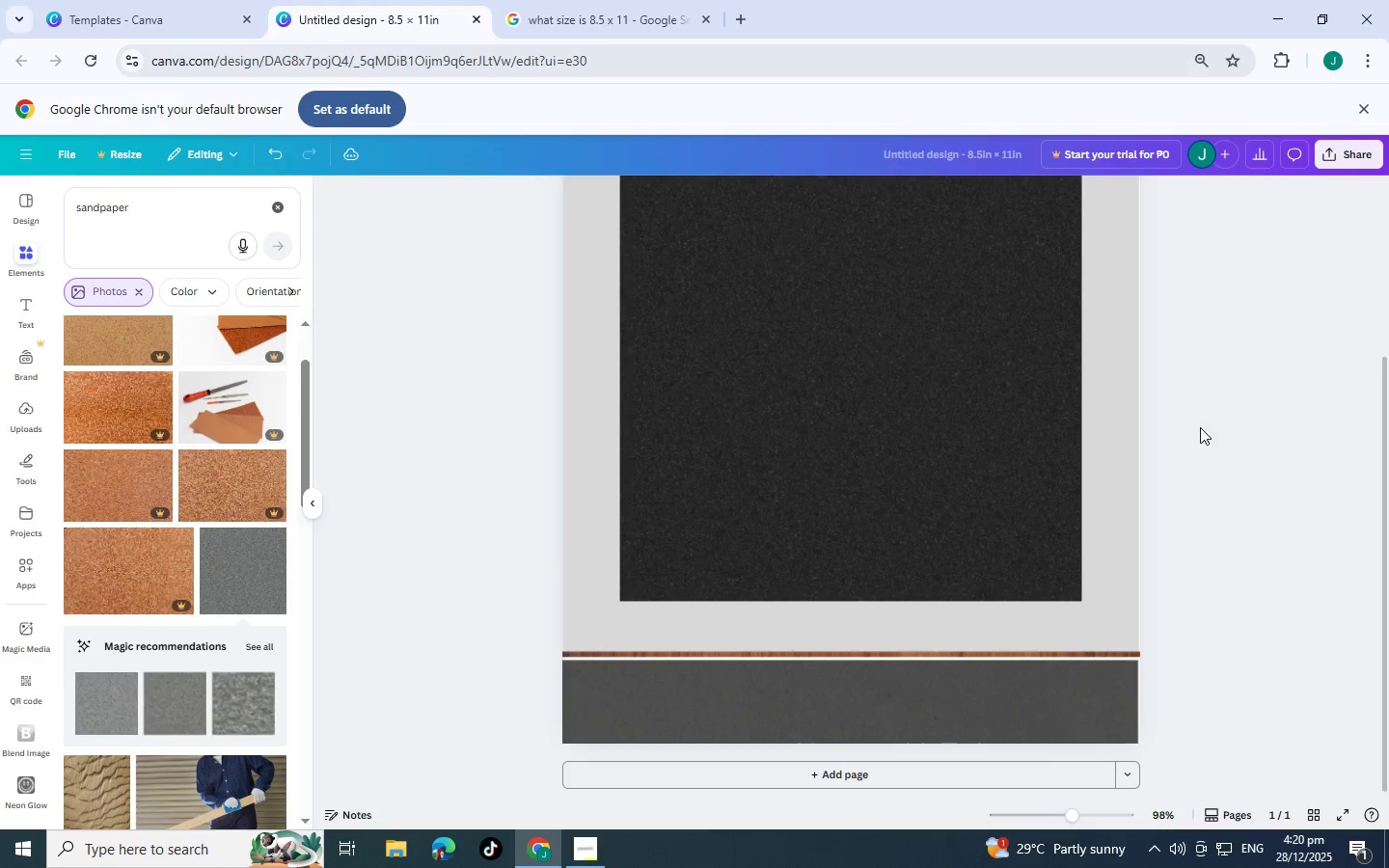 
scroll: coordinate [1086, 575], scroll_direction: up, amount: 3.0
 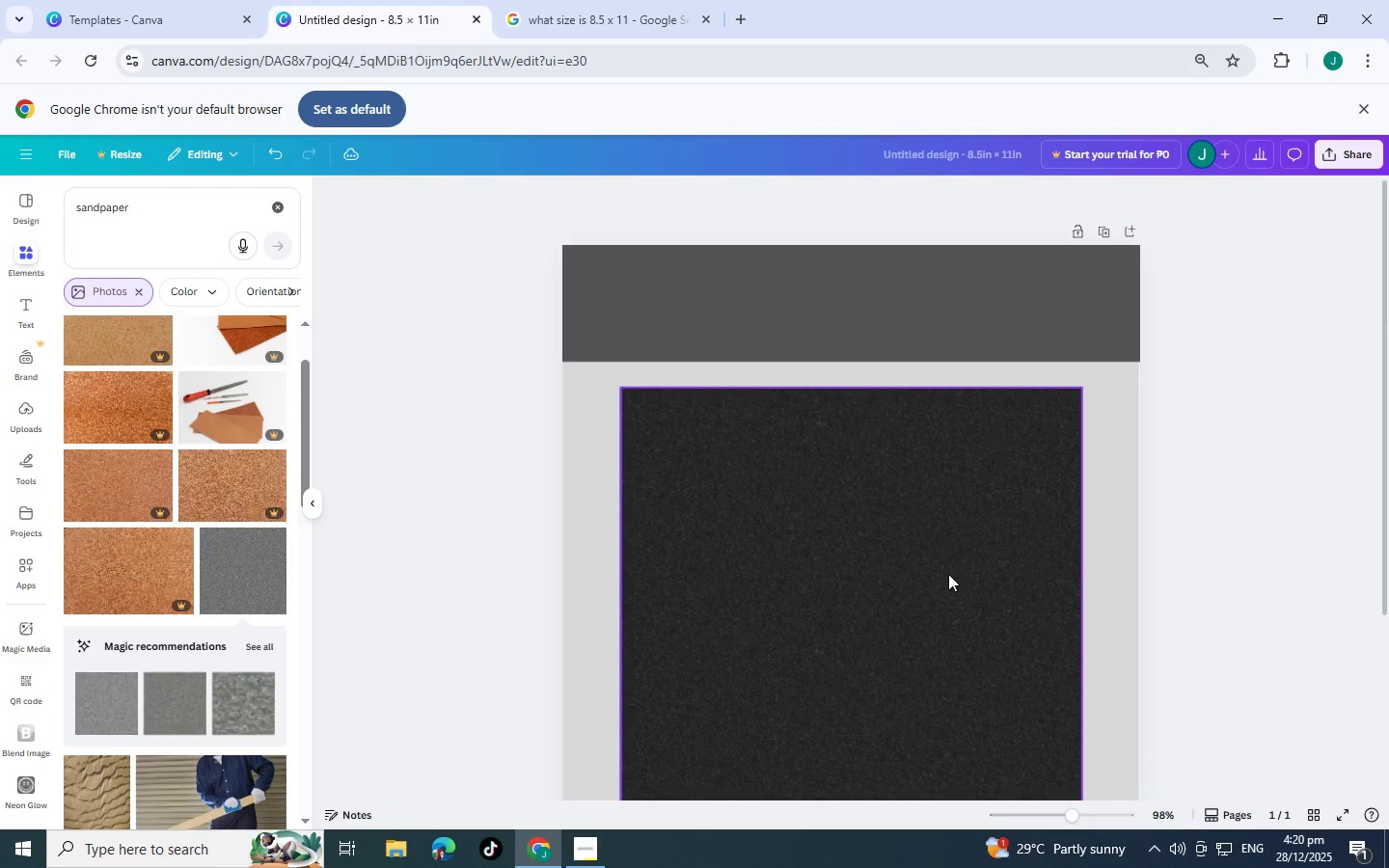 
left_click([961, 596])
 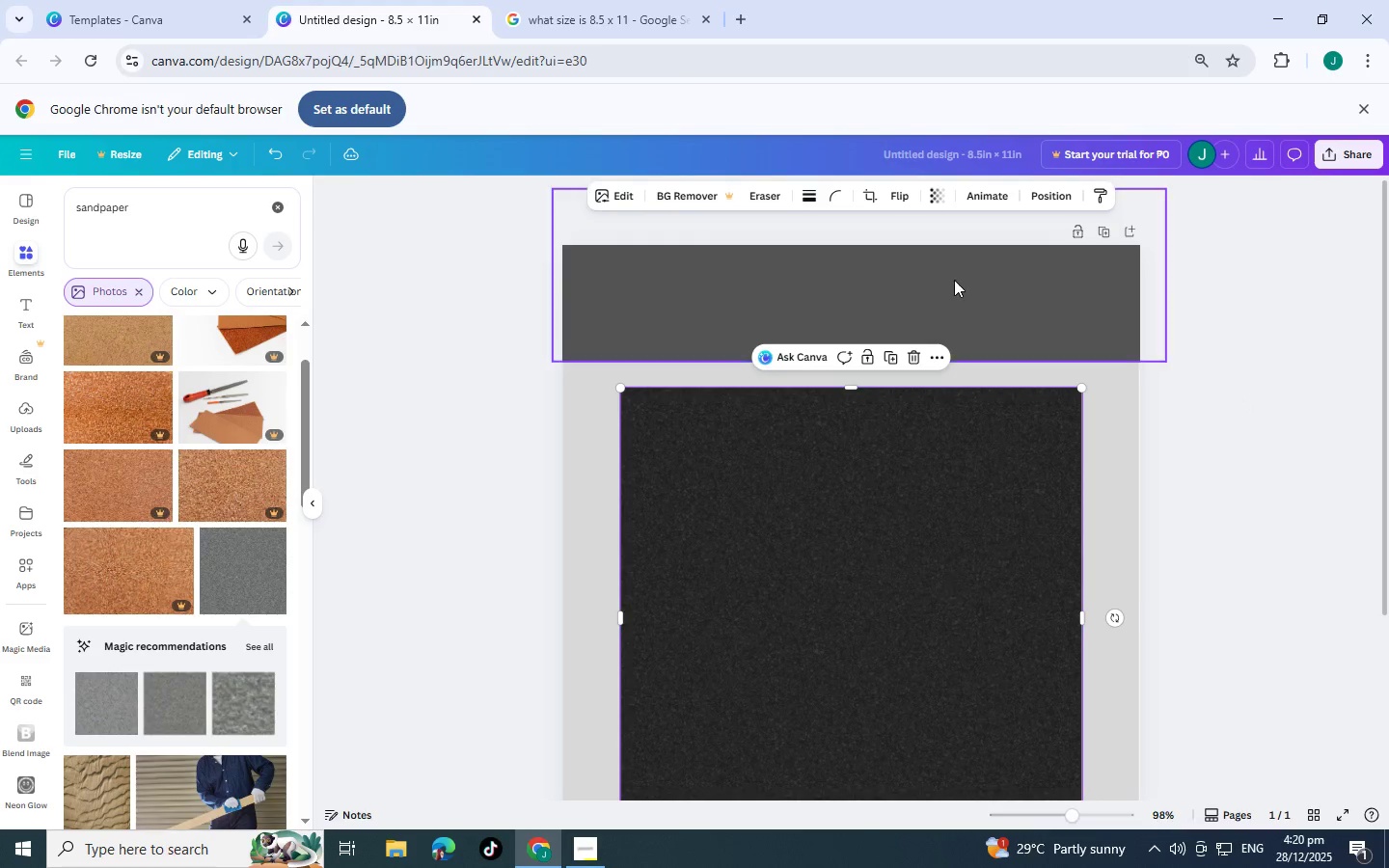 
left_click([954, 280])
 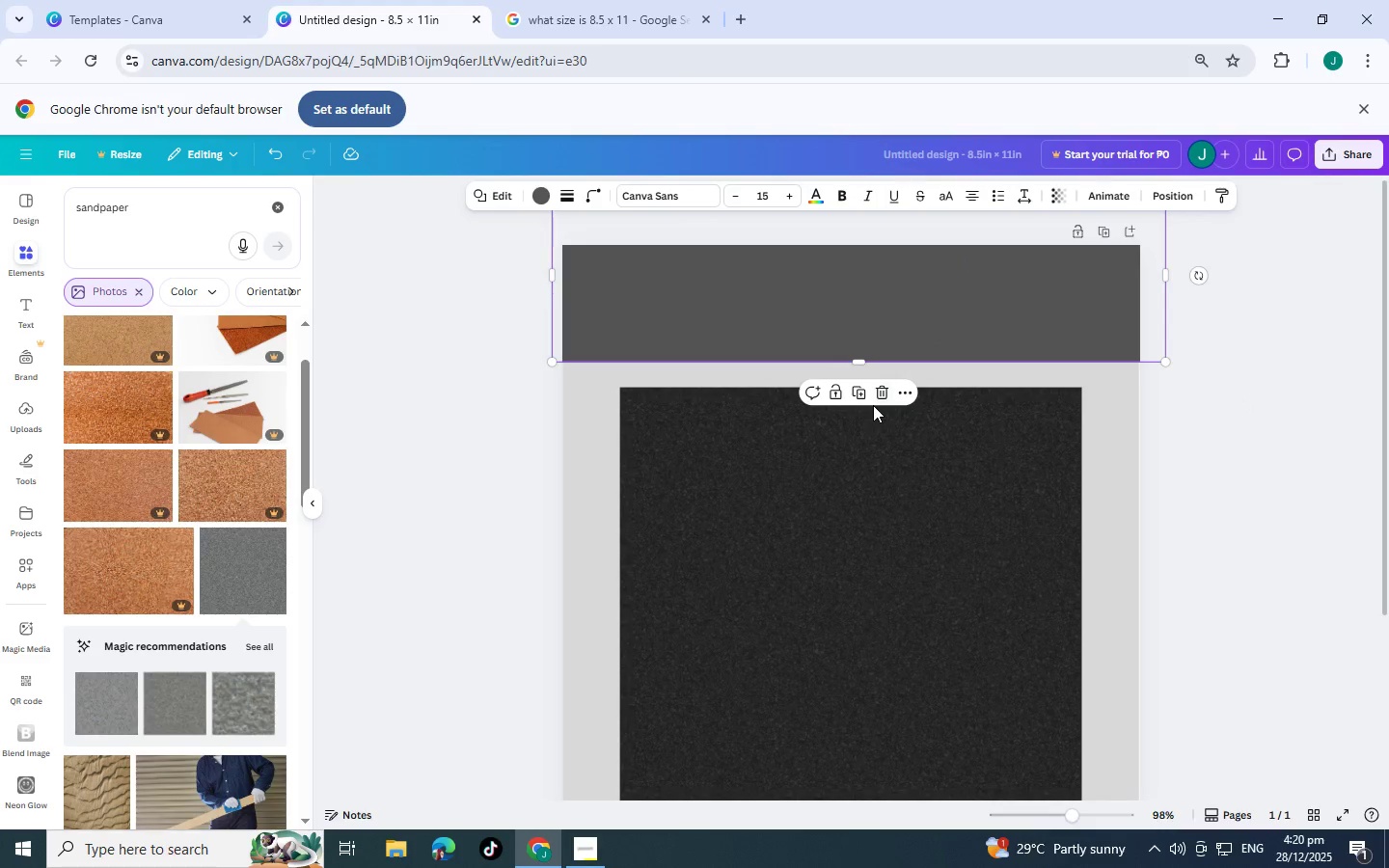 
left_click([881, 388])
 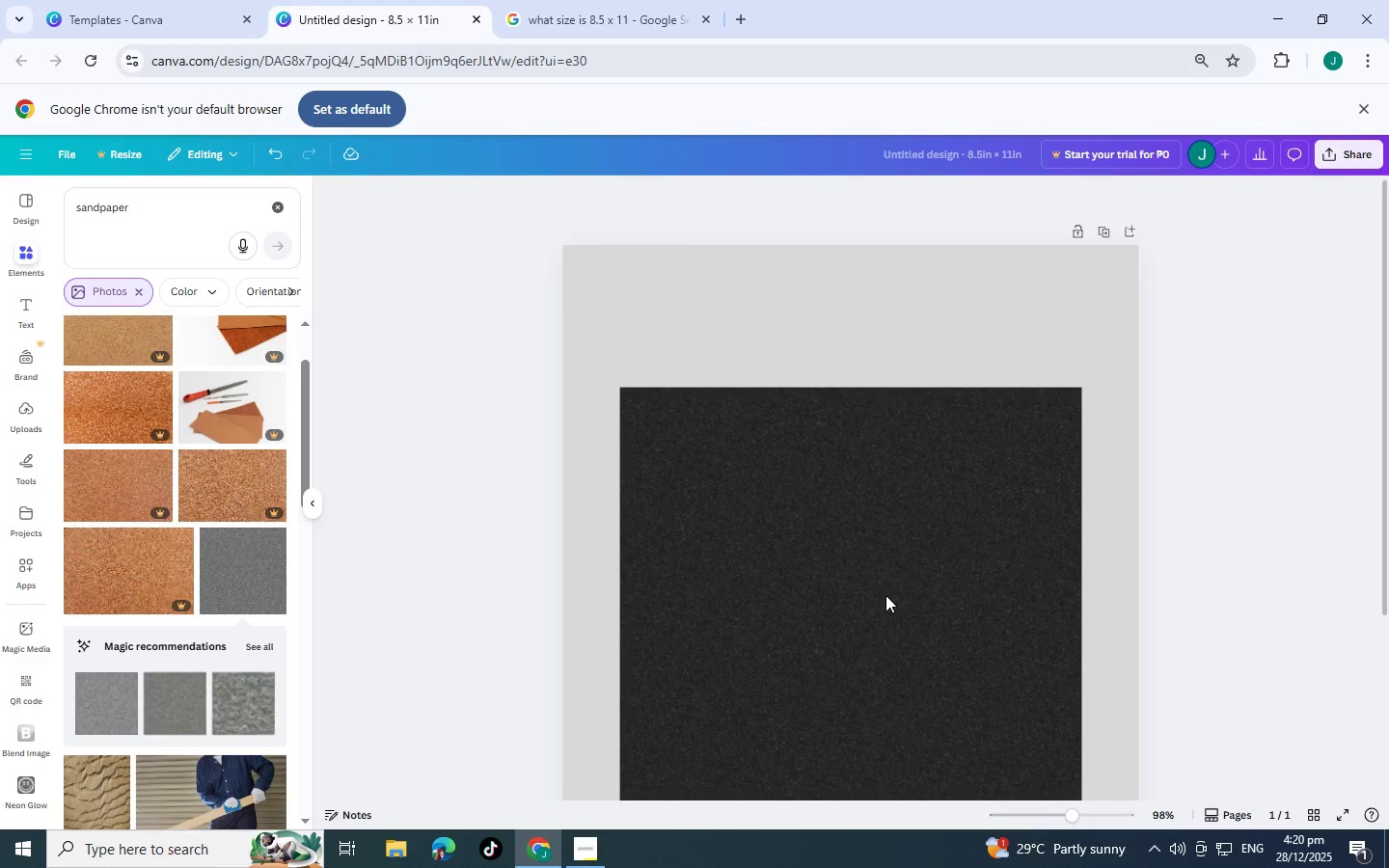 
left_click_drag(start_coordinate=[866, 629], to_coordinate=[858, 259])
 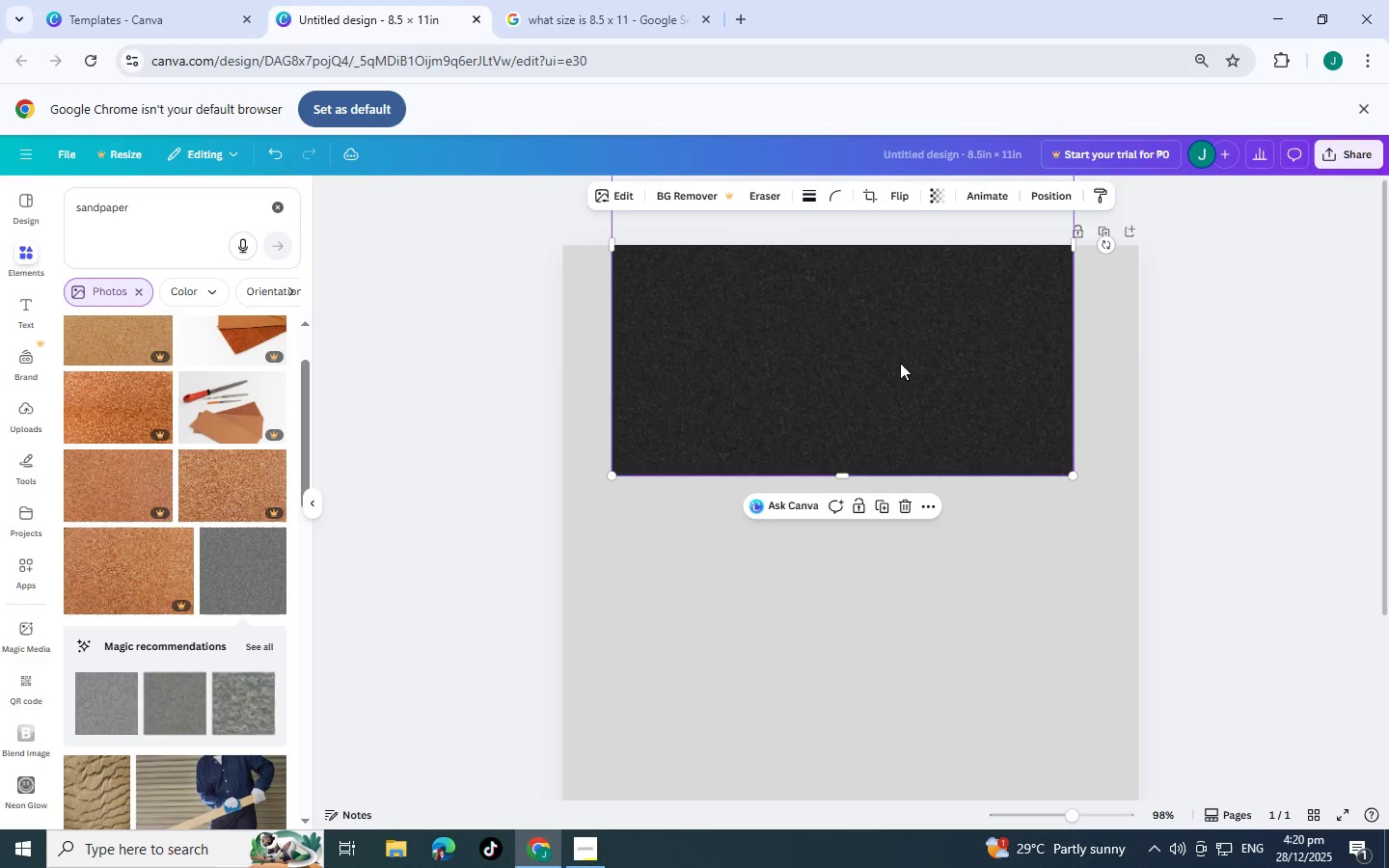 
left_click_drag(start_coordinate=[900, 363], to_coordinate=[844, 237])
 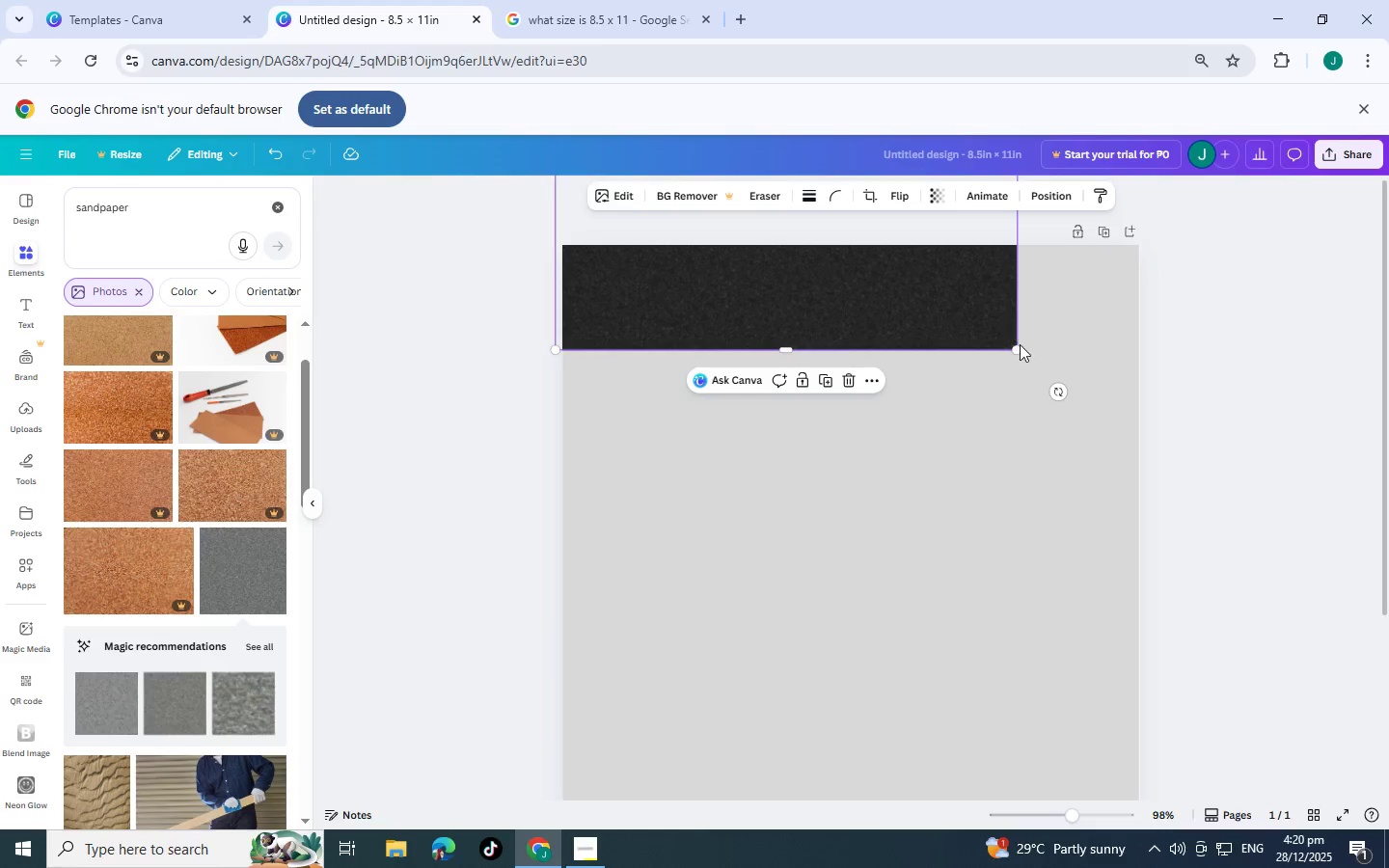 
left_click_drag(start_coordinate=[1020, 347], to_coordinate=[1254, 356])
 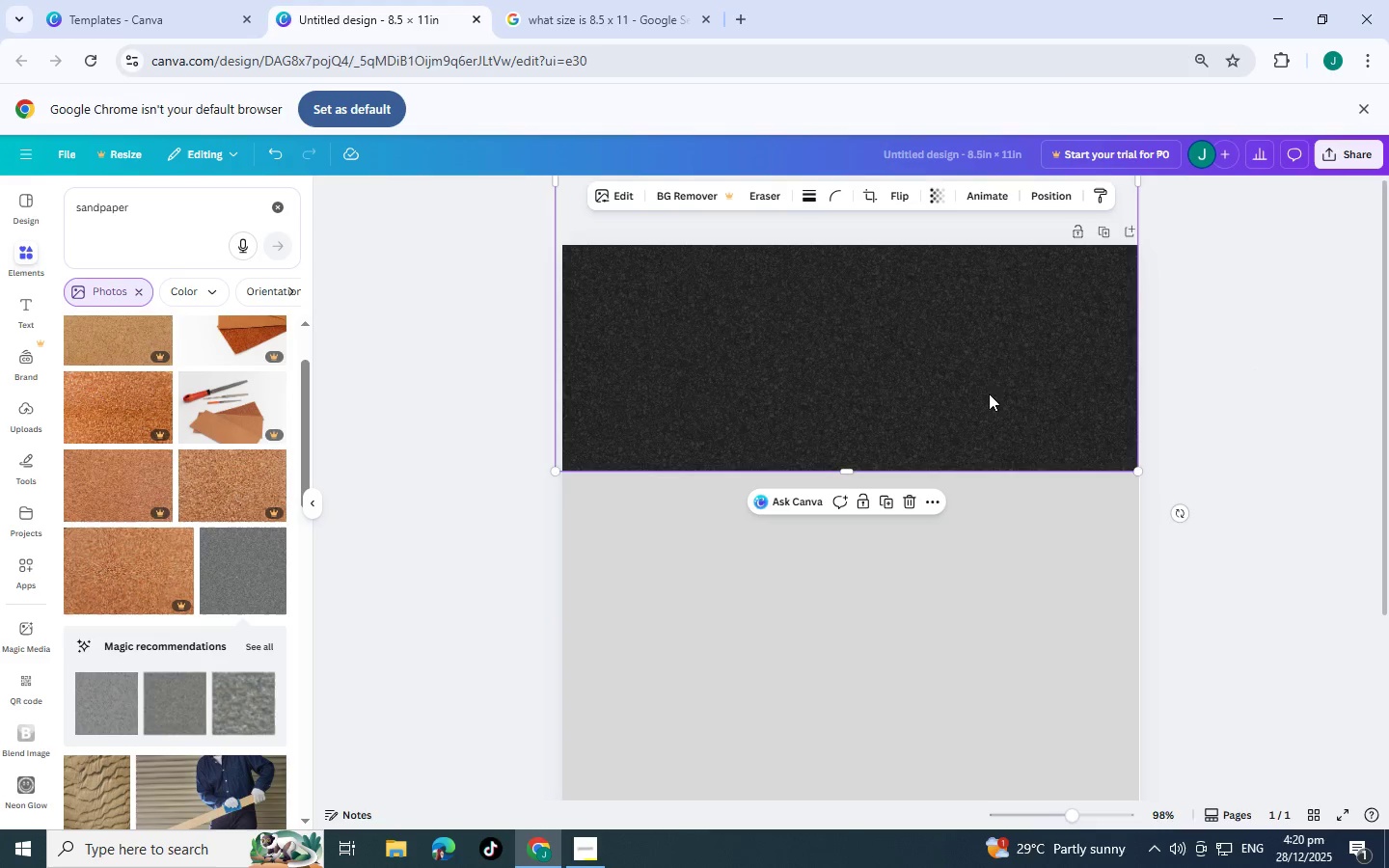 
left_click_drag(start_coordinate=[989, 393], to_coordinate=[990, 266])
 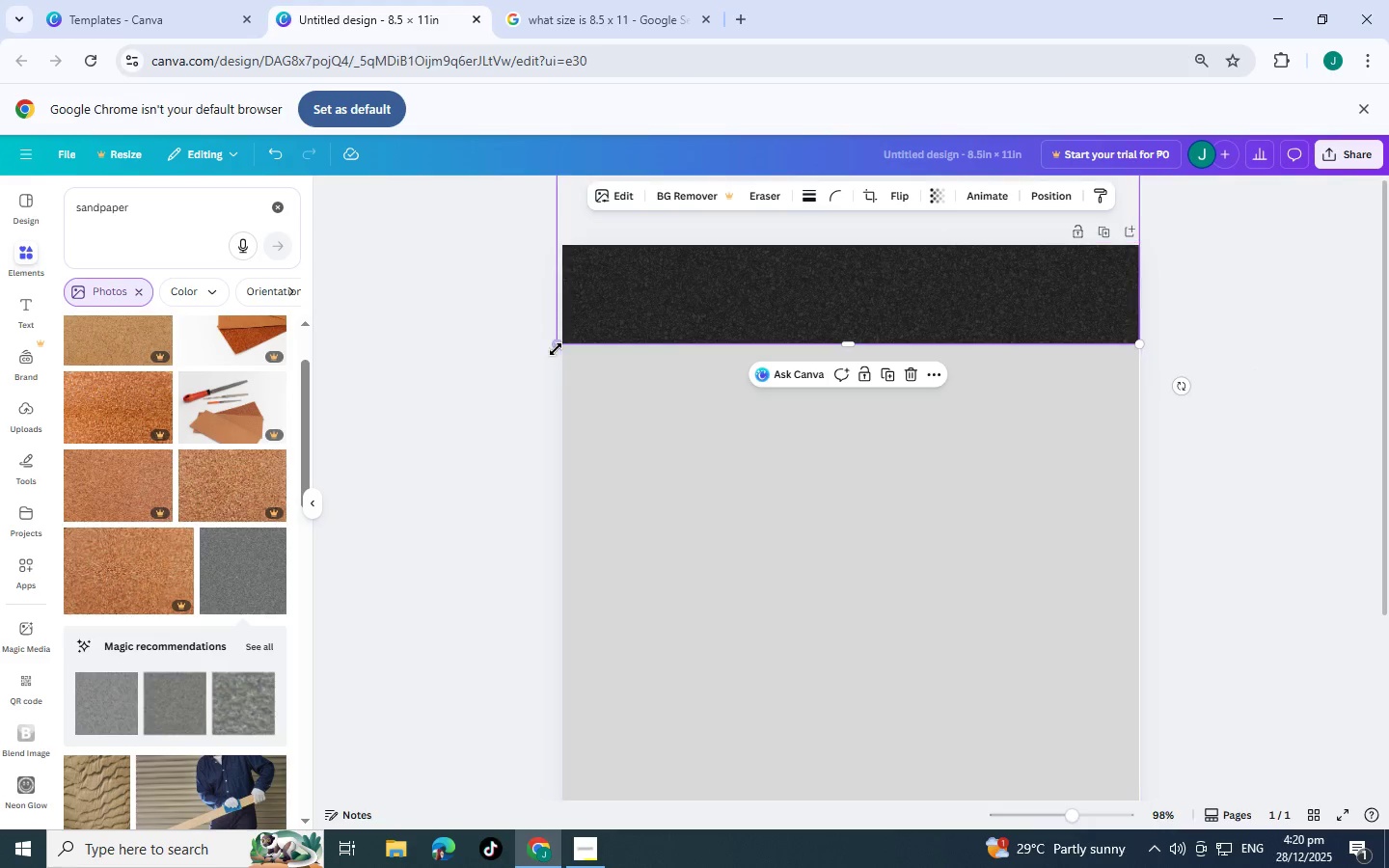 
left_click_drag(start_coordinate=[556, 348], to_coordinate=[565, 345])
 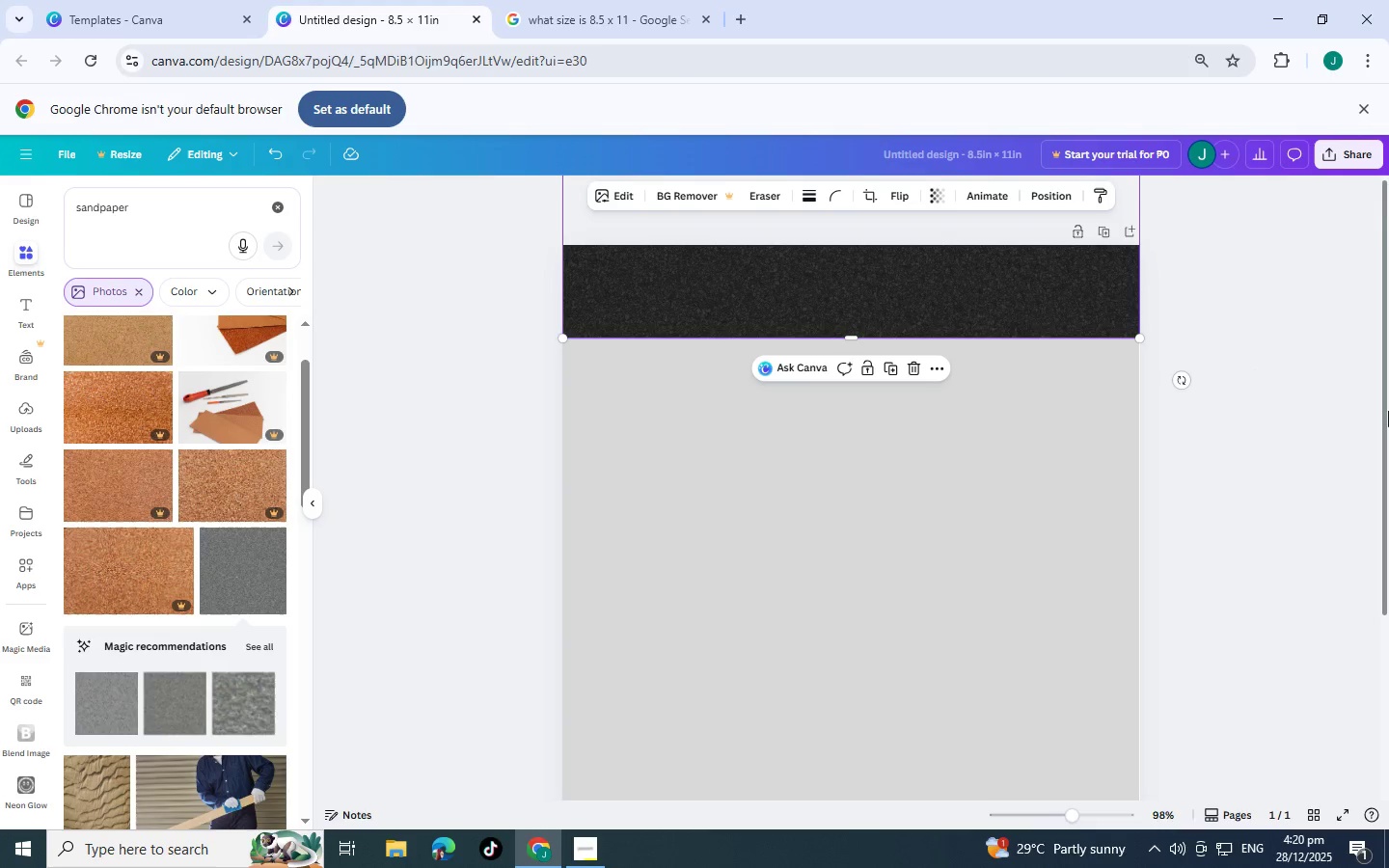 
left_click([1388, 411])
 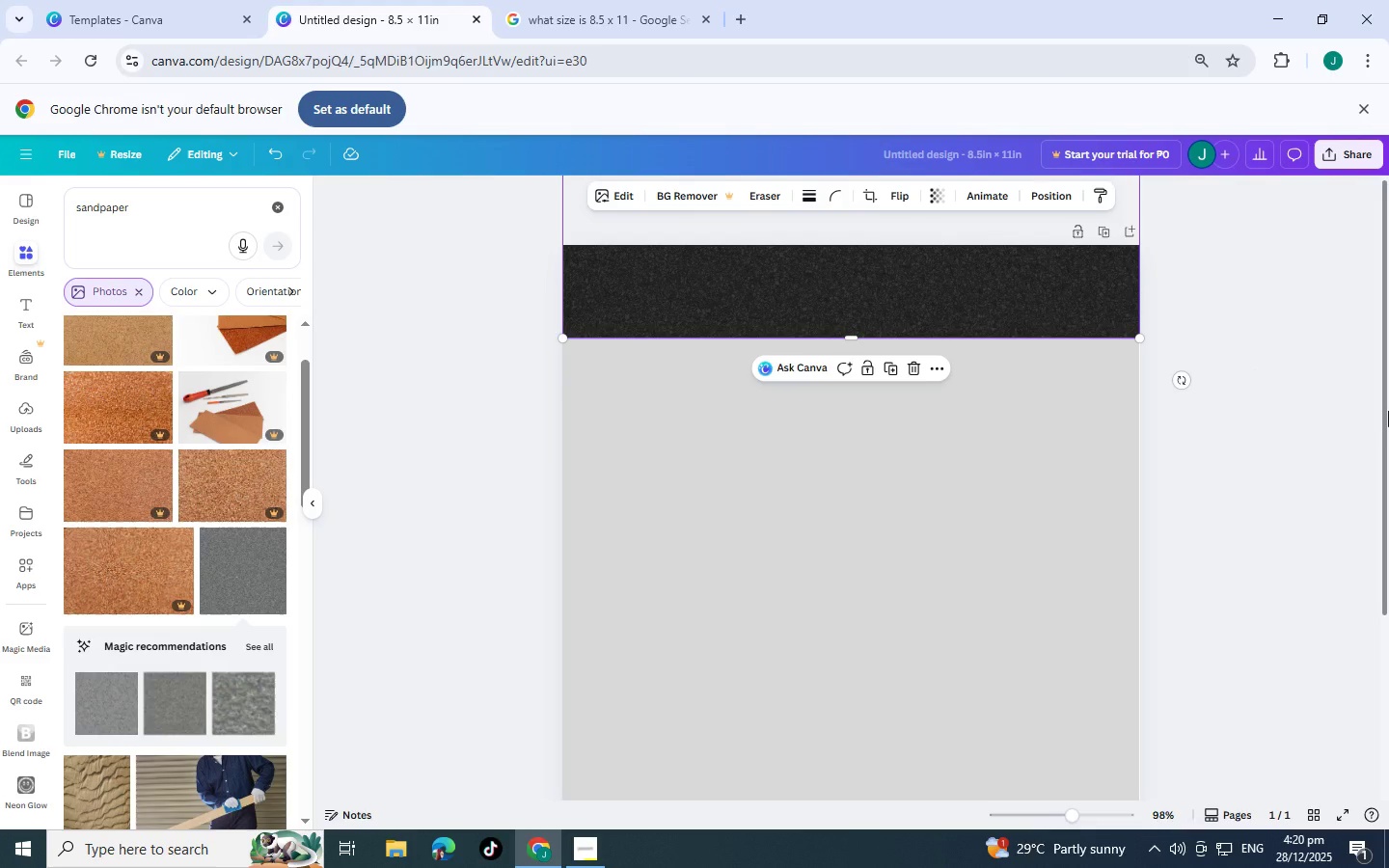 
left_click([1388, 411])
 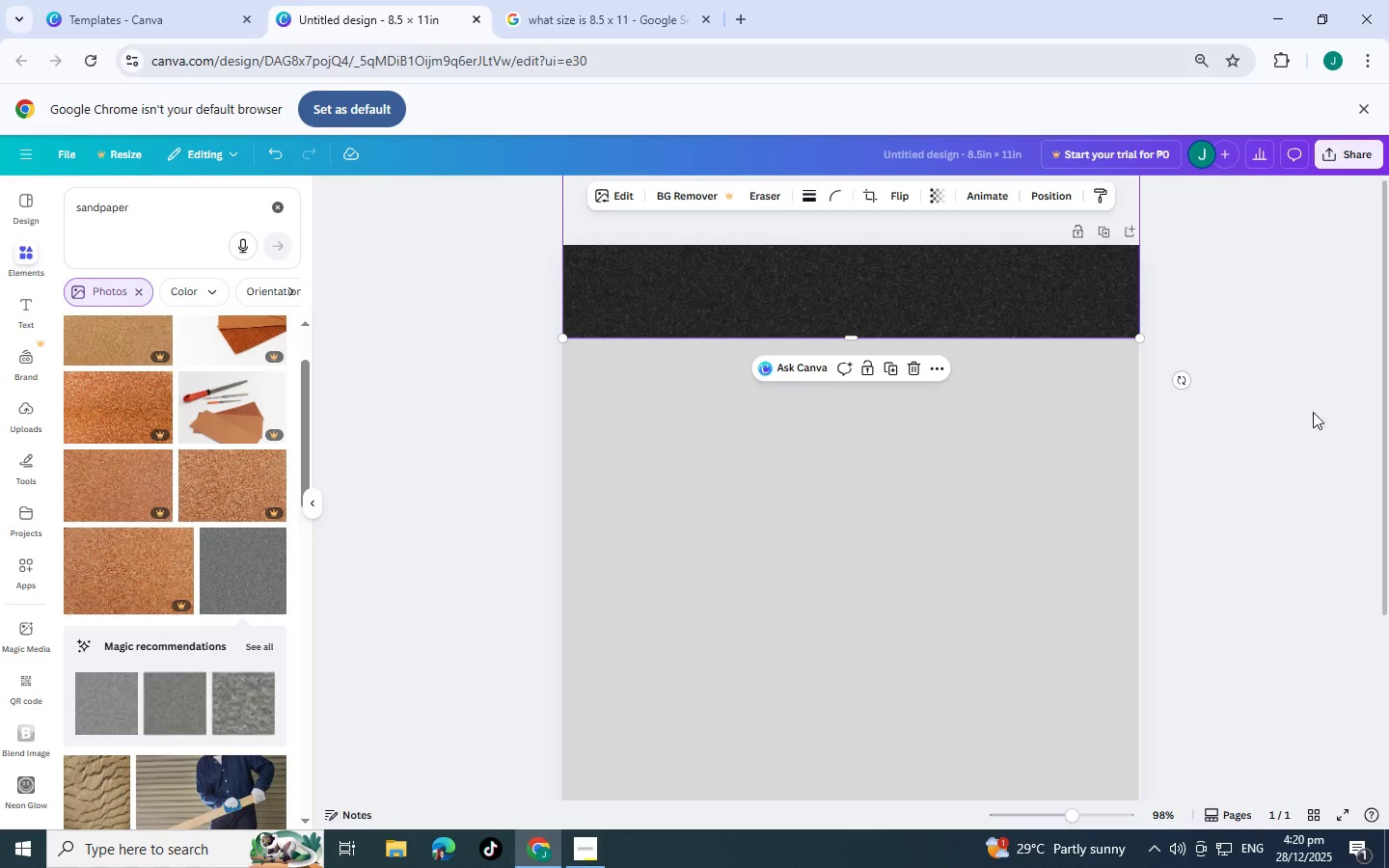 
left_click([1290, 408])
 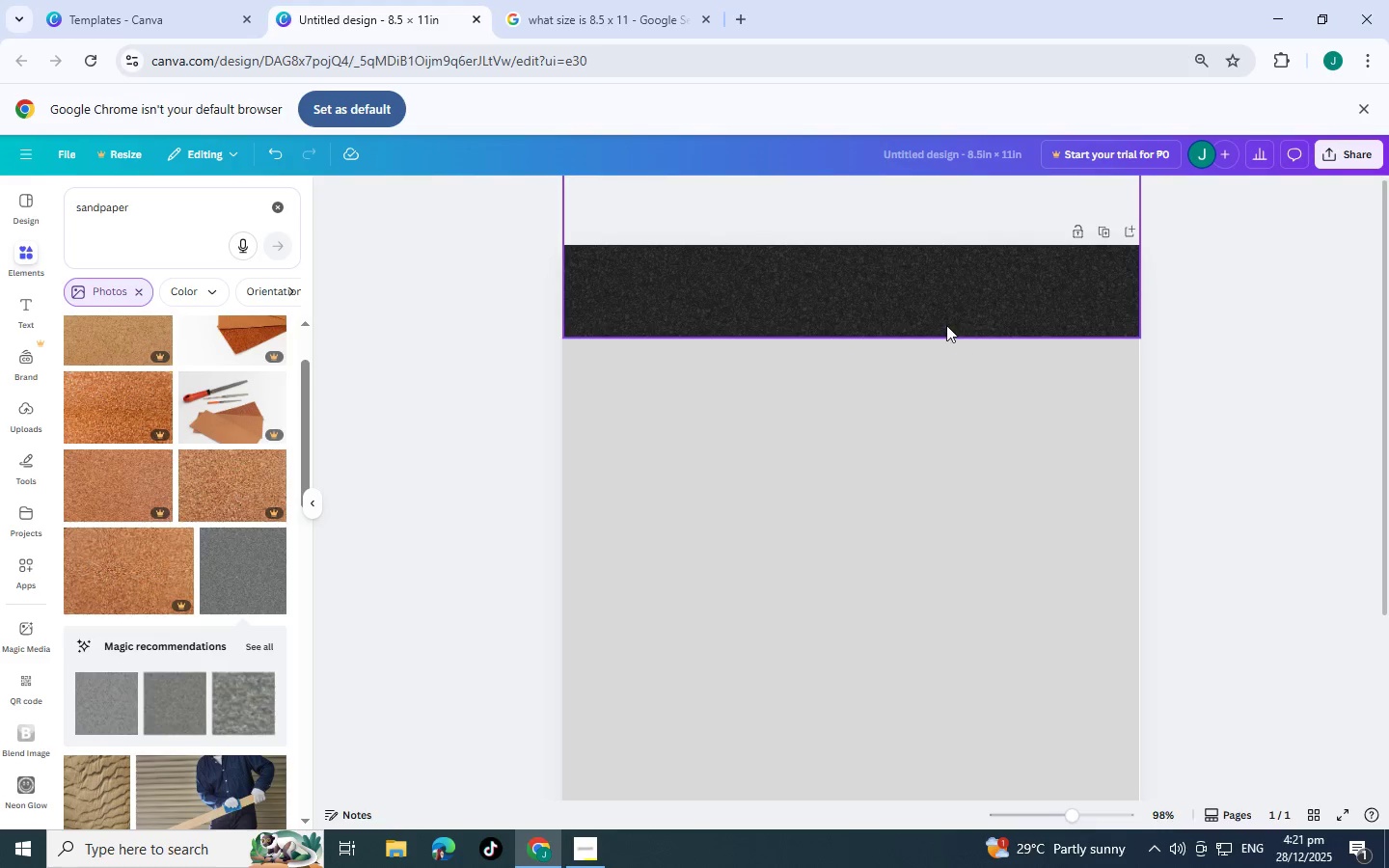 
left_click([928, 309])
 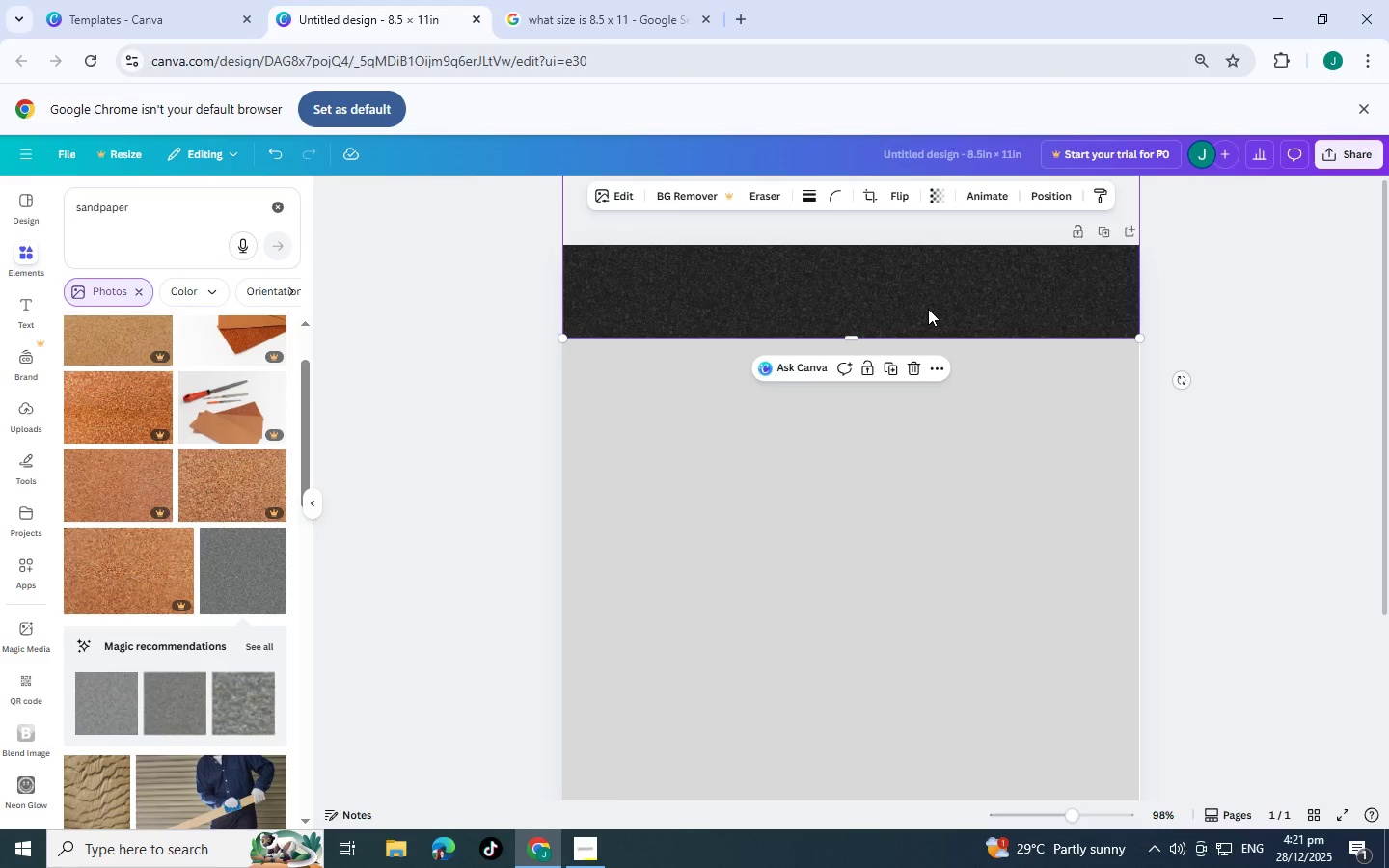 
left_click_drag(start_coordinate=[928, 309], to_coordinate=[935, 309])
 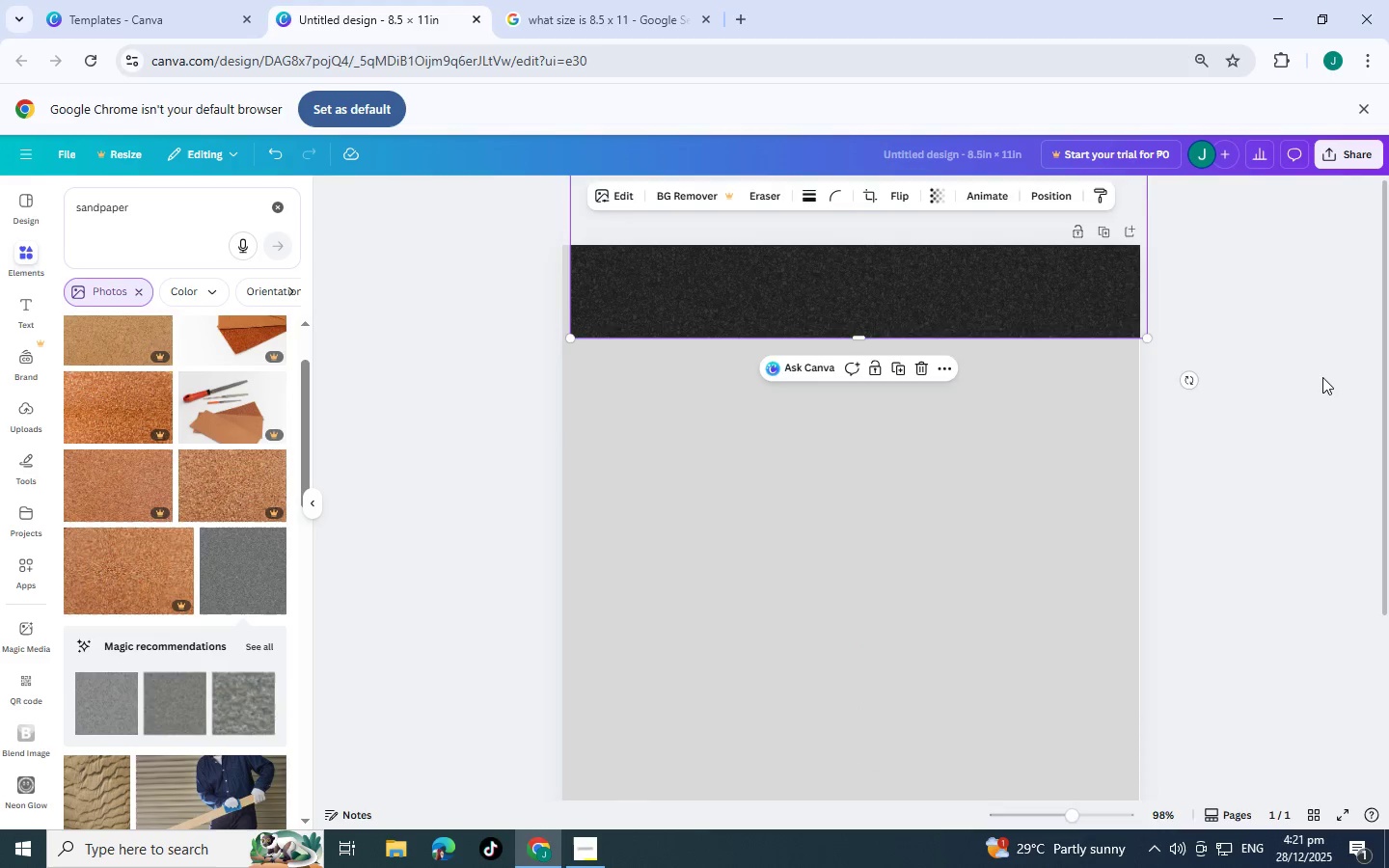 
left_click([1322, 377])
 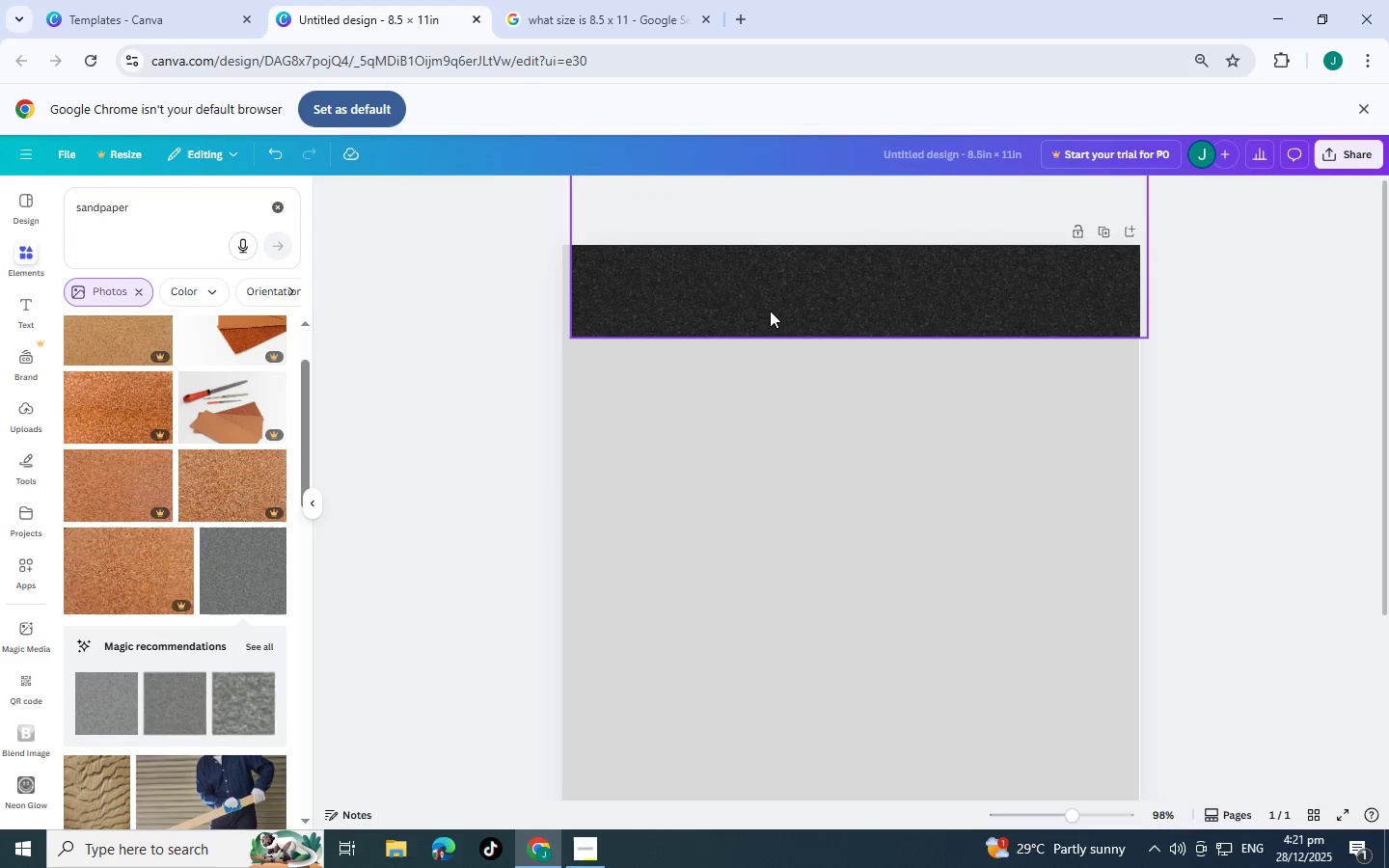 
left_click_drag(start_coordinate=[770, 310], to_coordinate=[761, 312])
 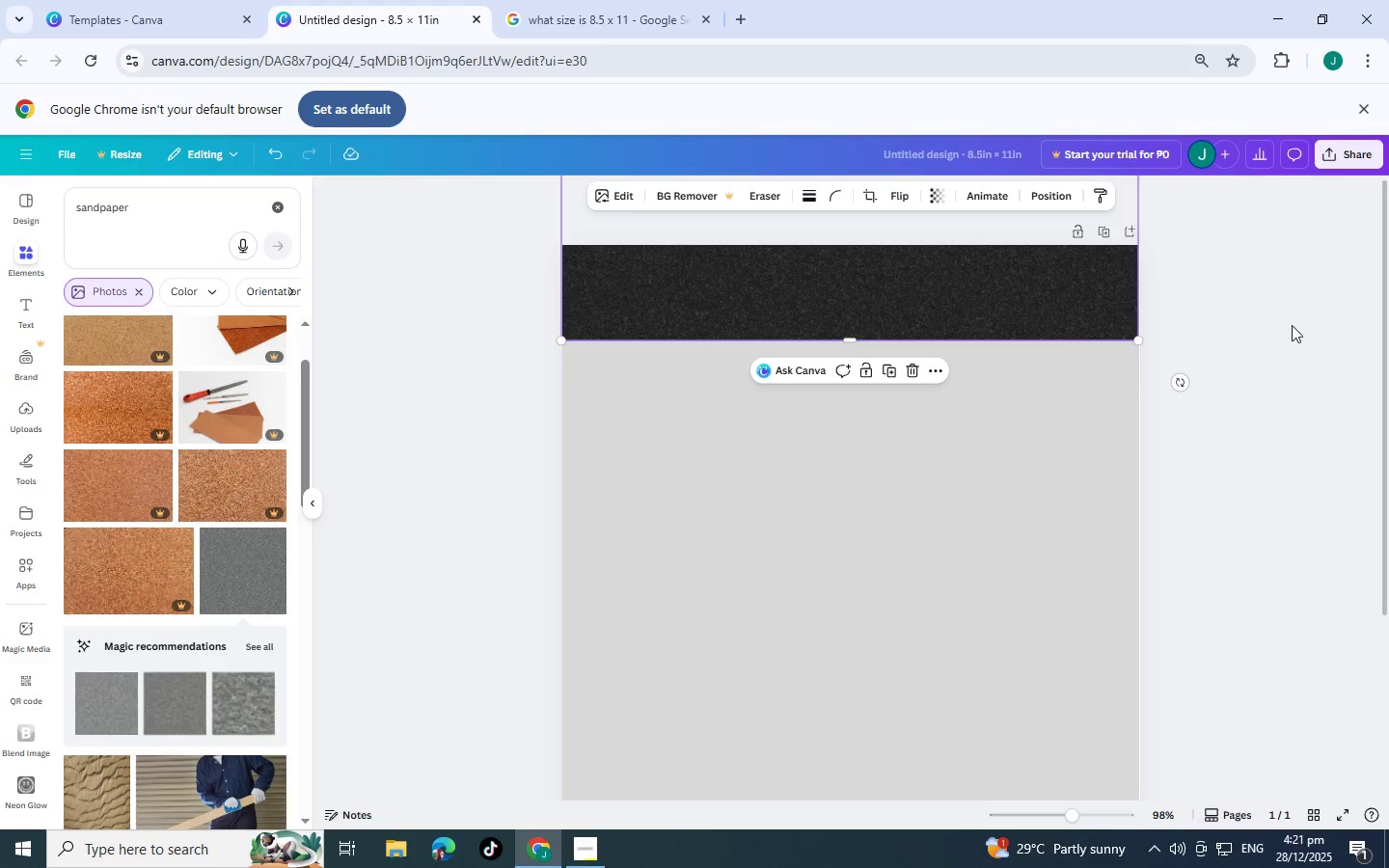 
left_click([1293, 325])
 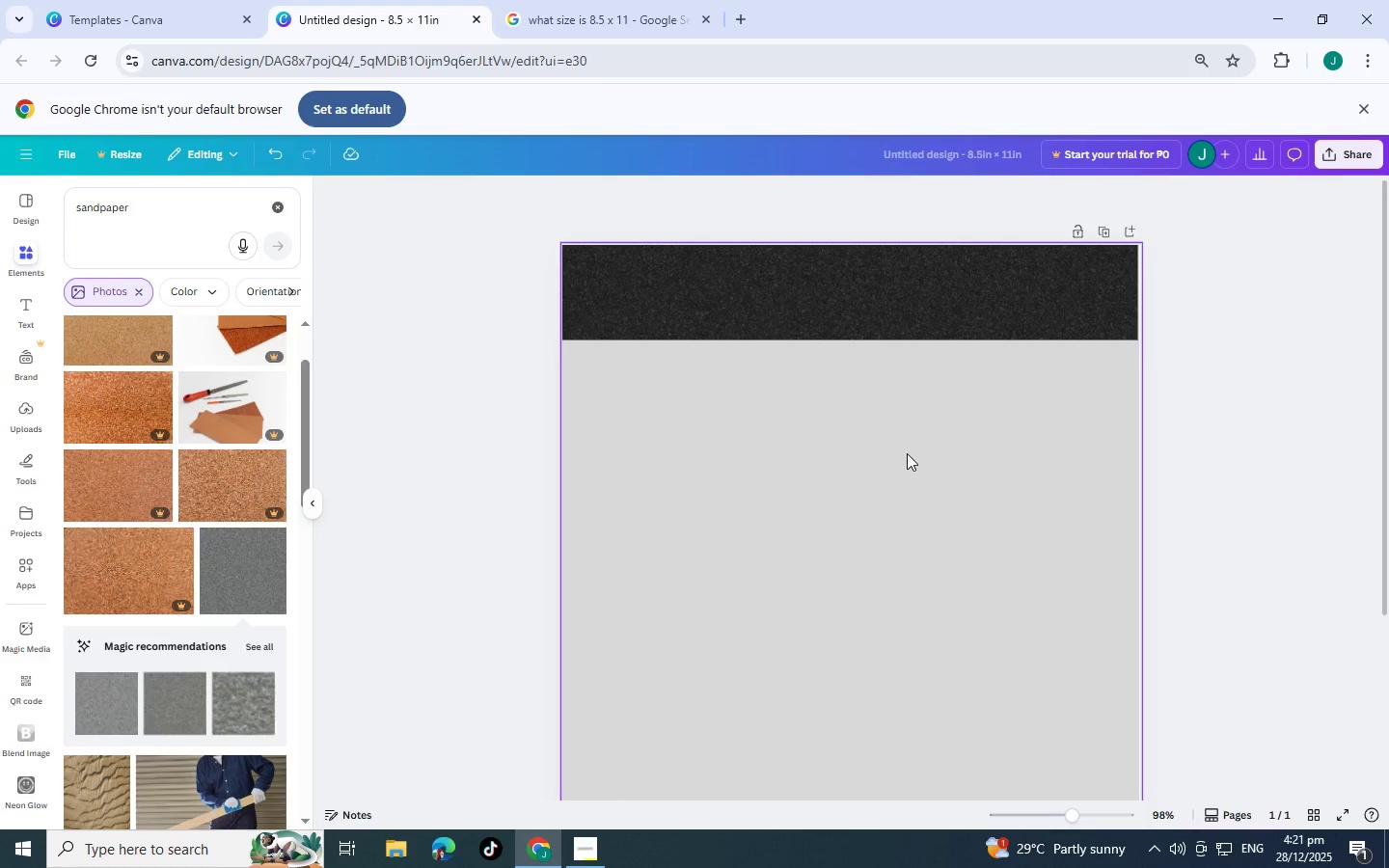 
wait(6.08)
 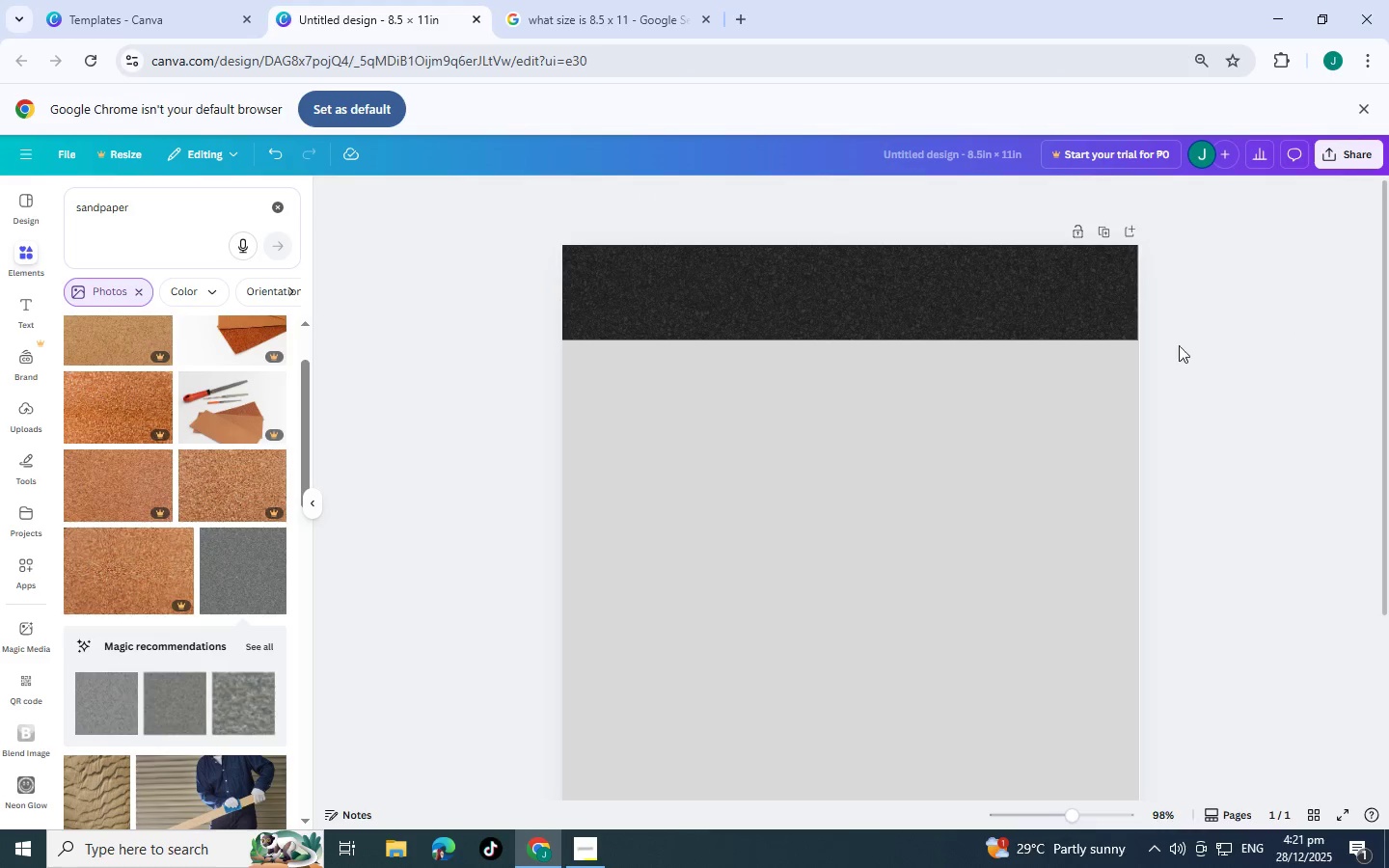 
scroll: coordinate [907, 453], scroll_direction: down, amount: 3.0
 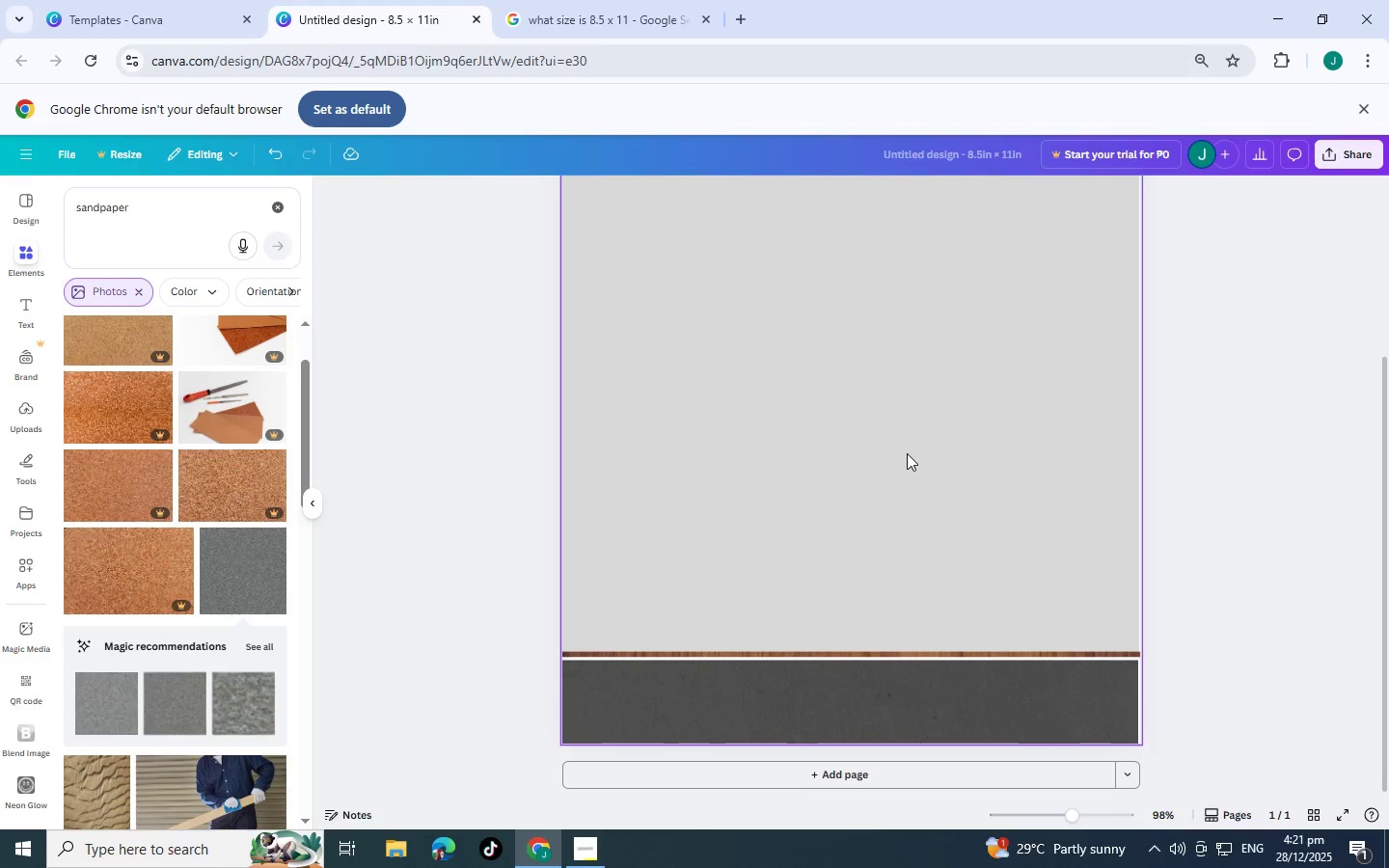 
scroll: coordinate [907, 453], scroll_direction: up, amount: 2.0
 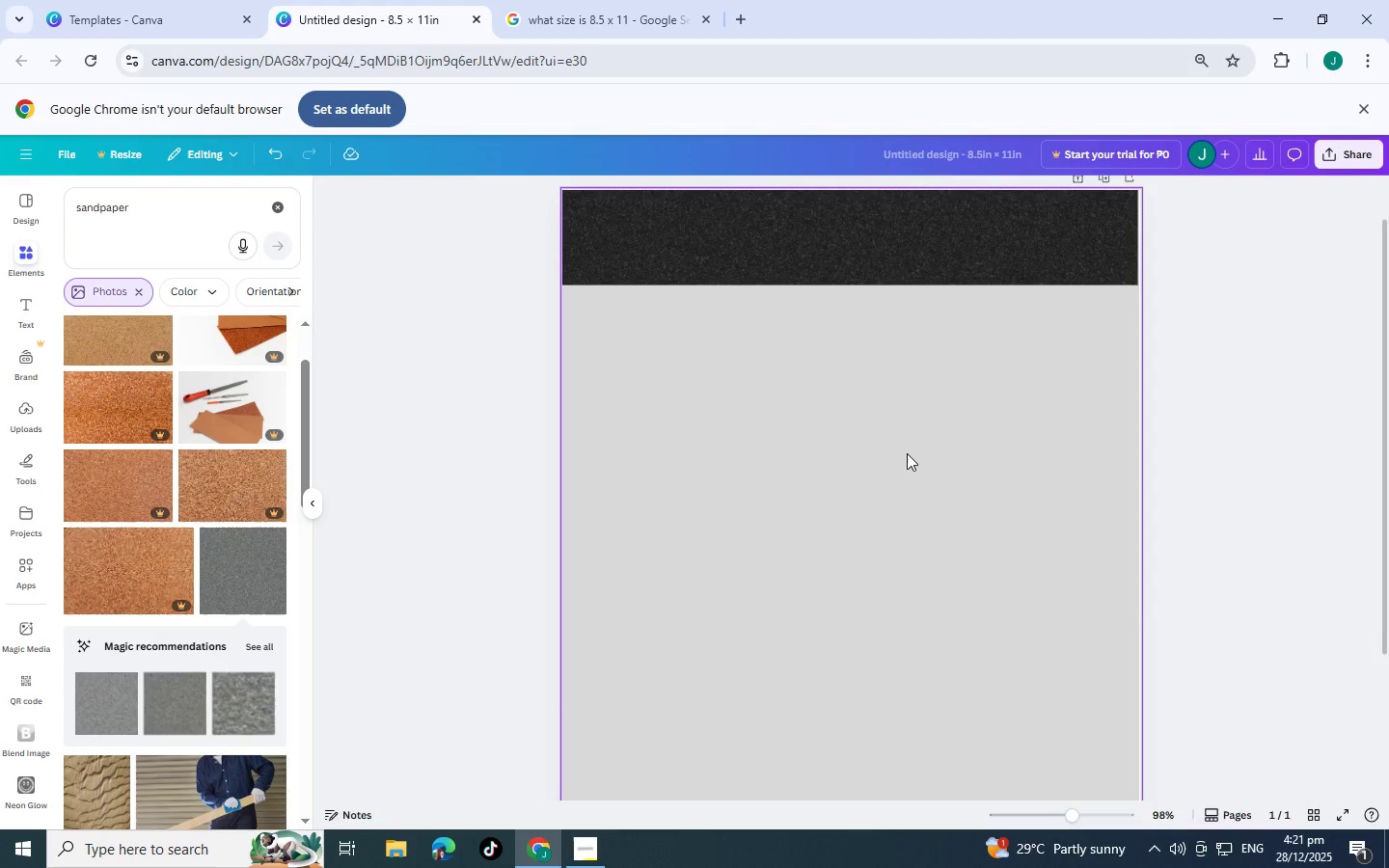 
scroll: coordinate [907, 453], scroll_direction: down, amount: 1.0
 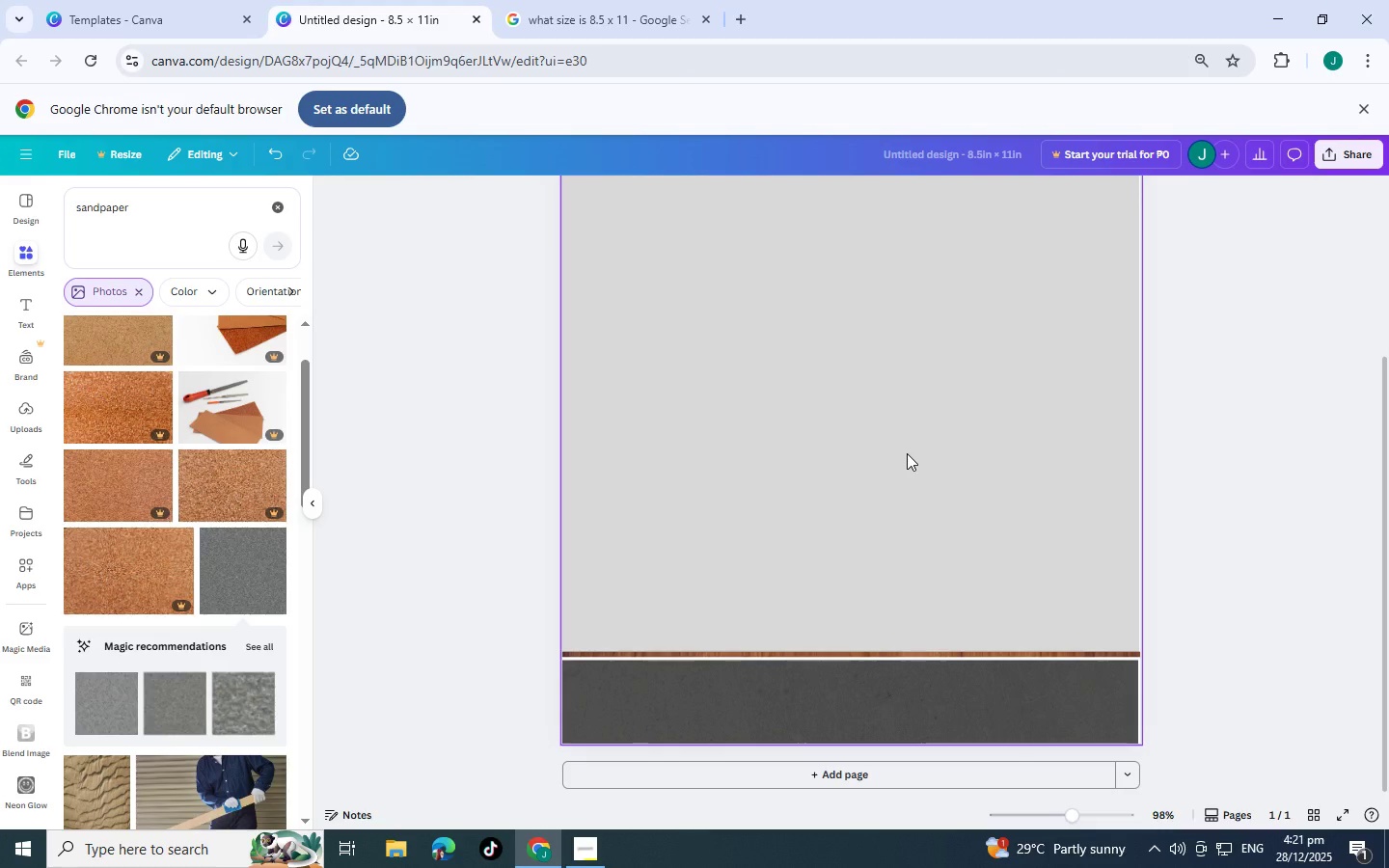 
scroll: coordinate [907, 453], scroll_direction: up, amount: 5.0
 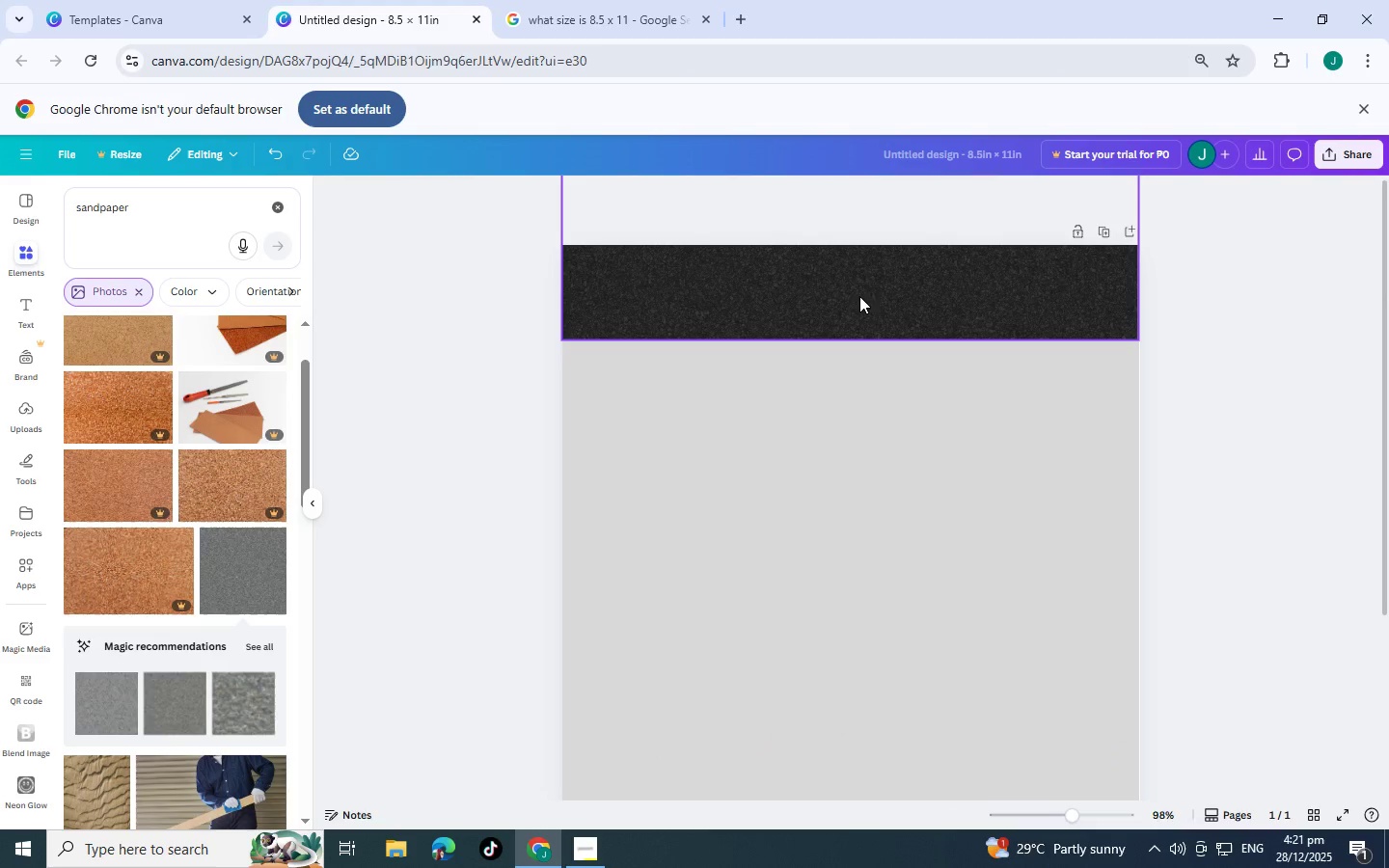 
left_click([858, 295])
 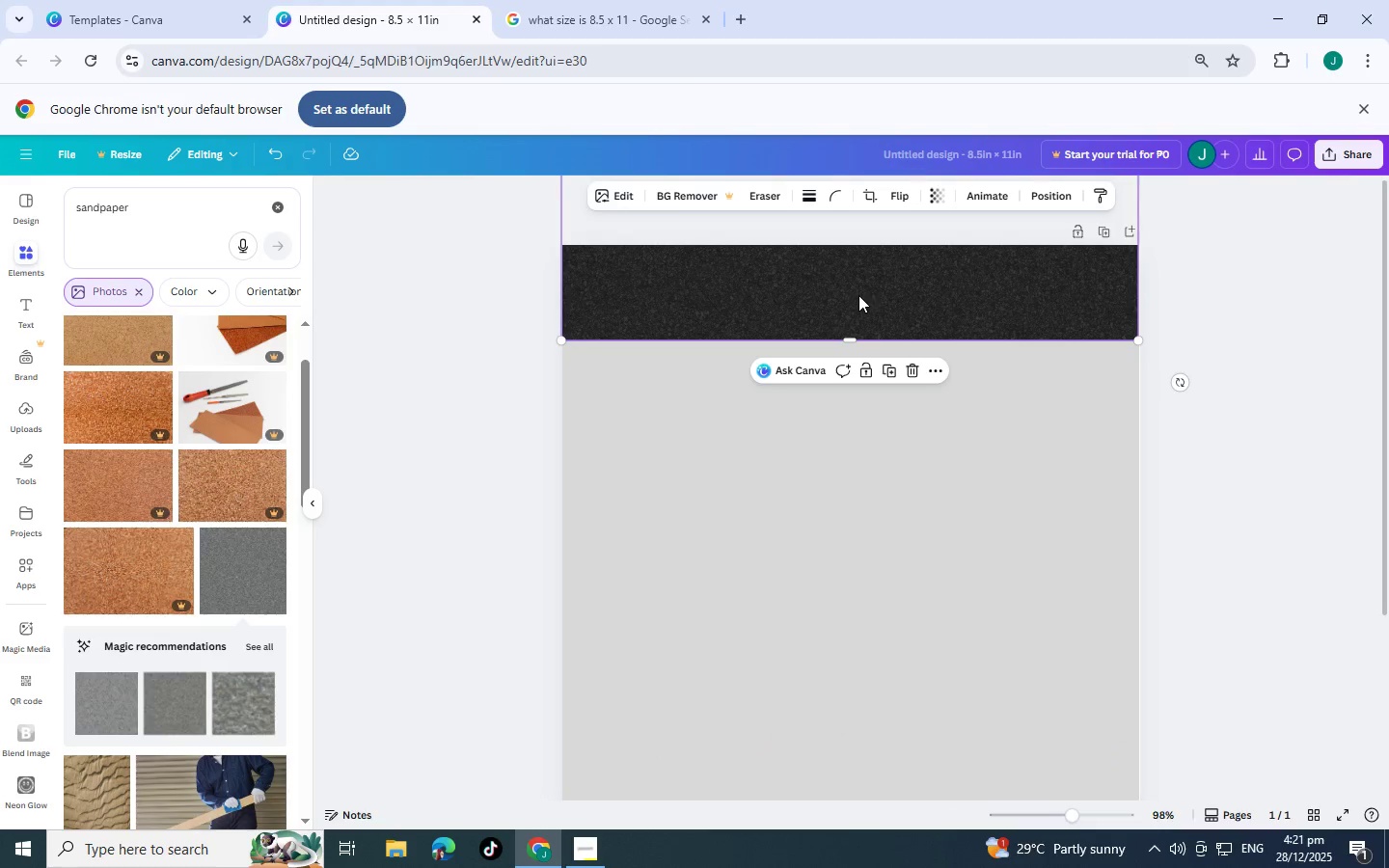 
key(Control+C)
 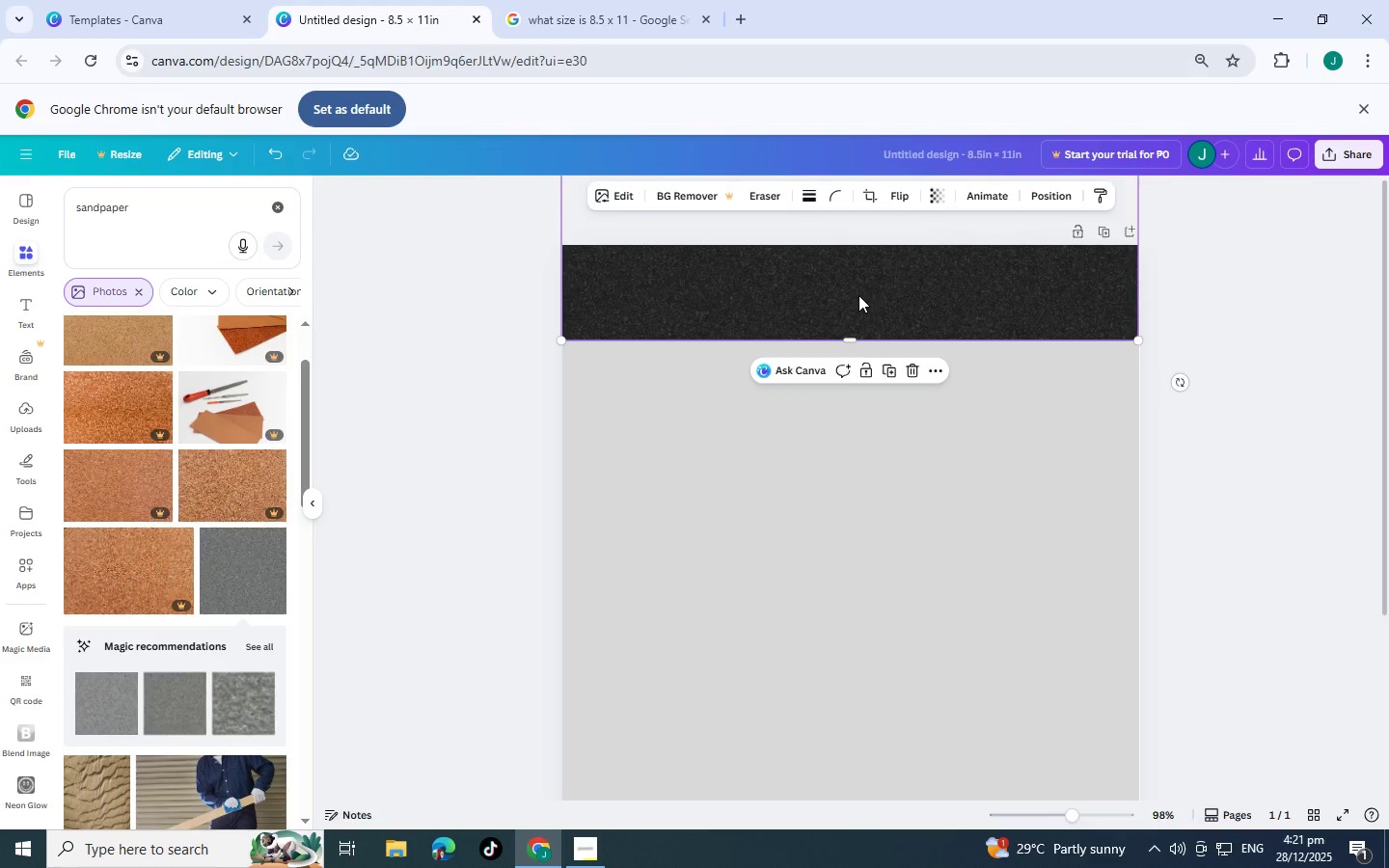 
key(Control+V)
 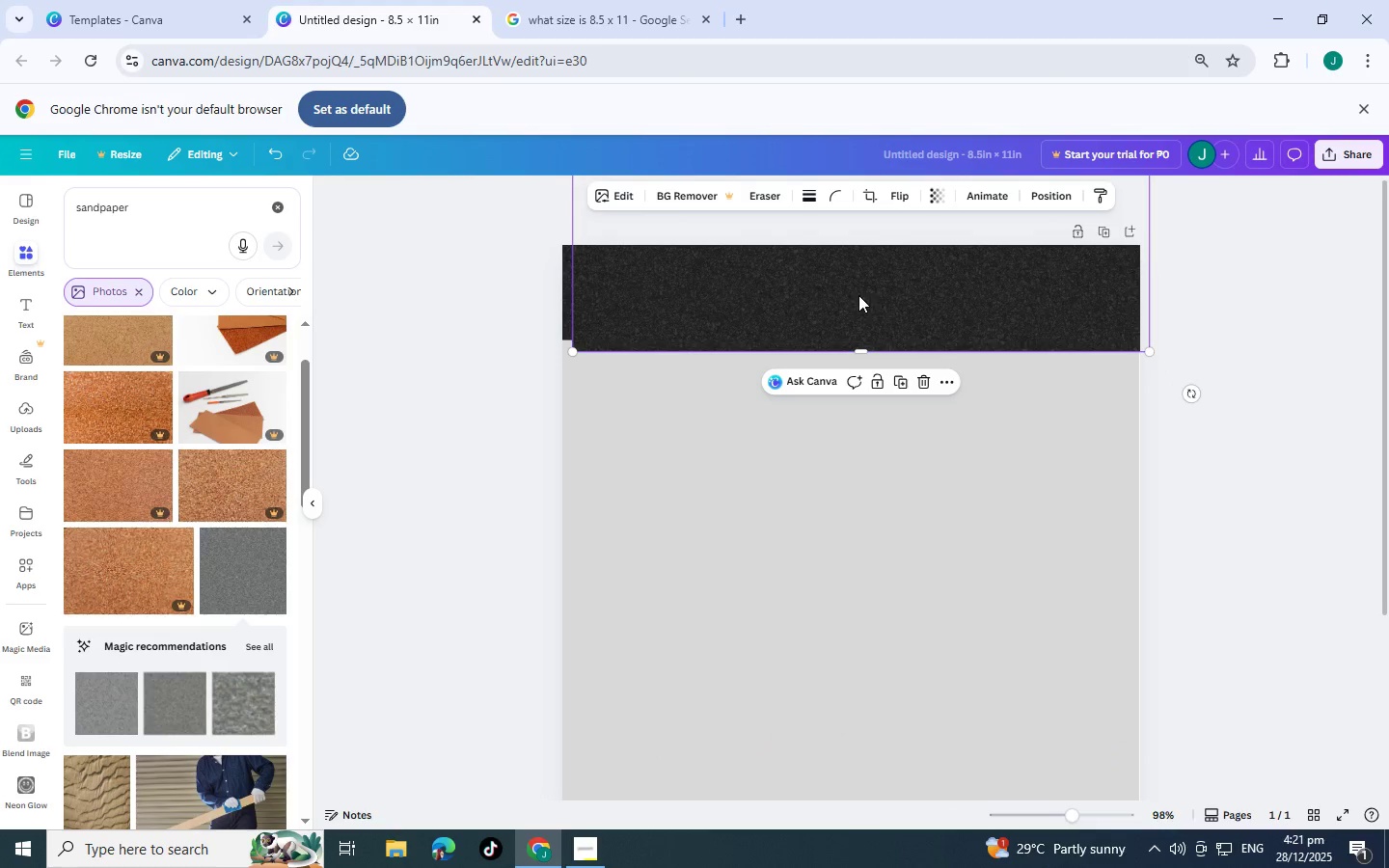 
left_click_drag(start_coordinate=[858, 295], to_coordinate=[874, 549])
 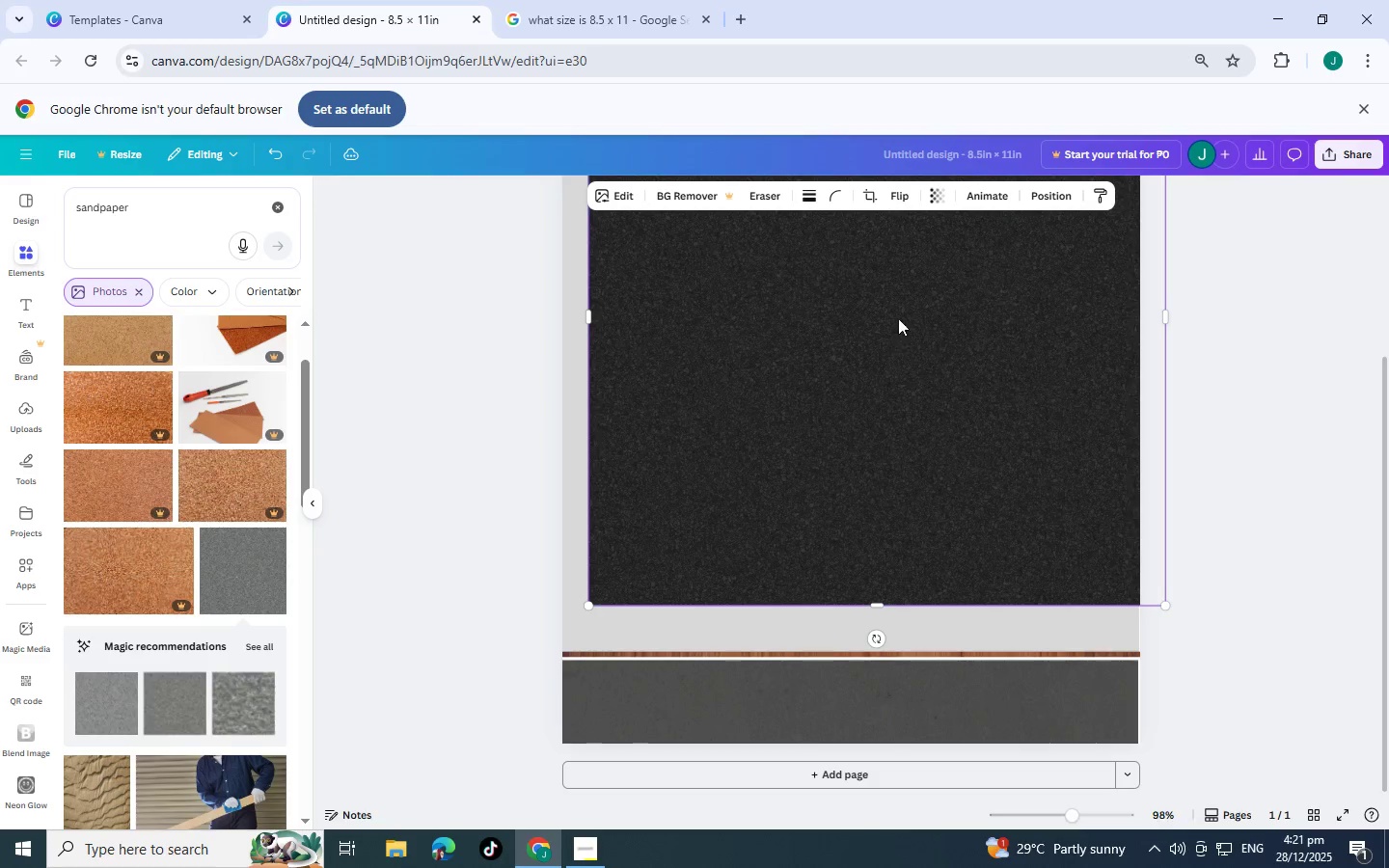 
scroll: coordinate [858, 592], scroll_direction: down, amount: 8.0
 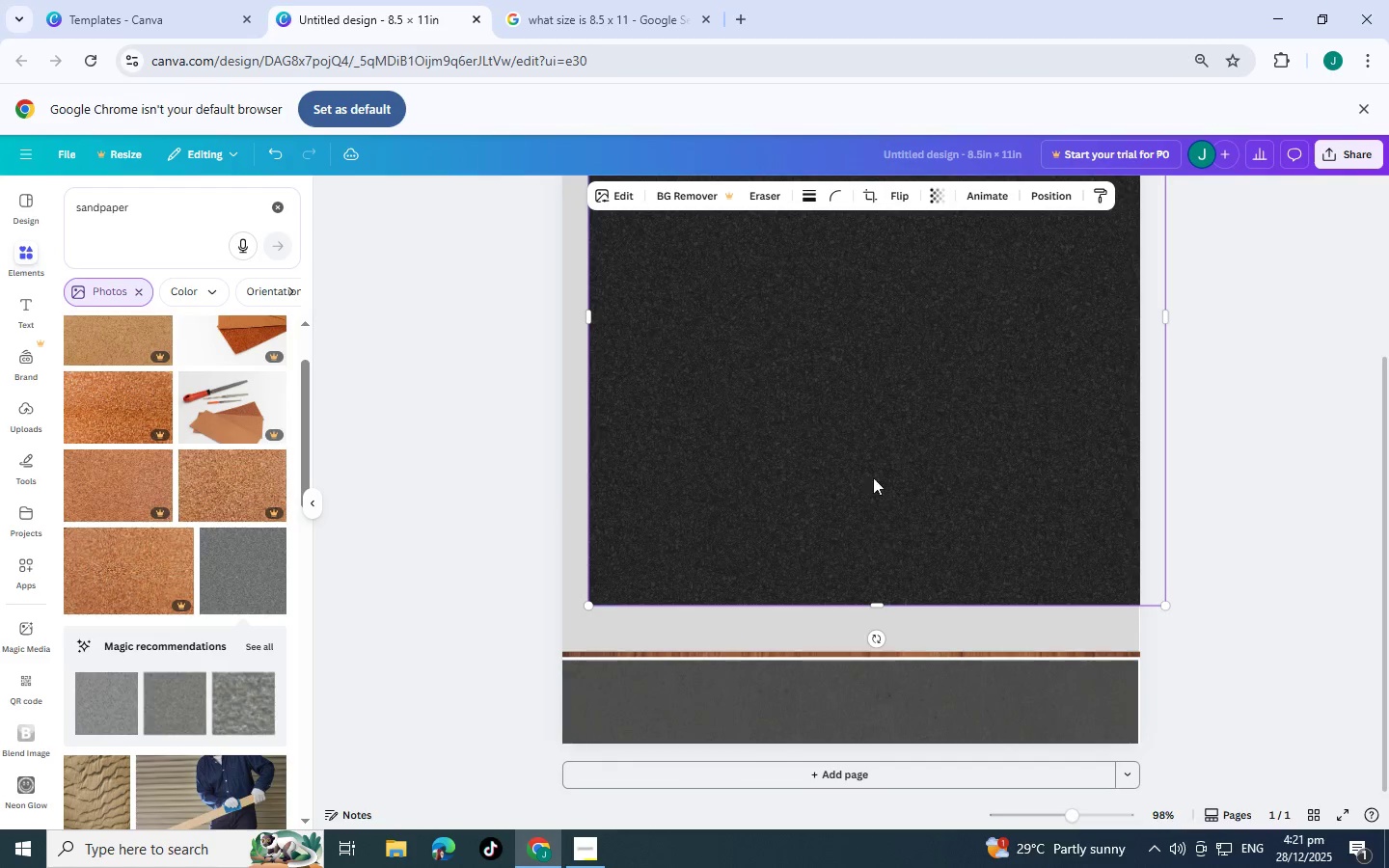 
left_click_drag(start_coordinate=[898, 317], to_coordinate=[873, 792])
 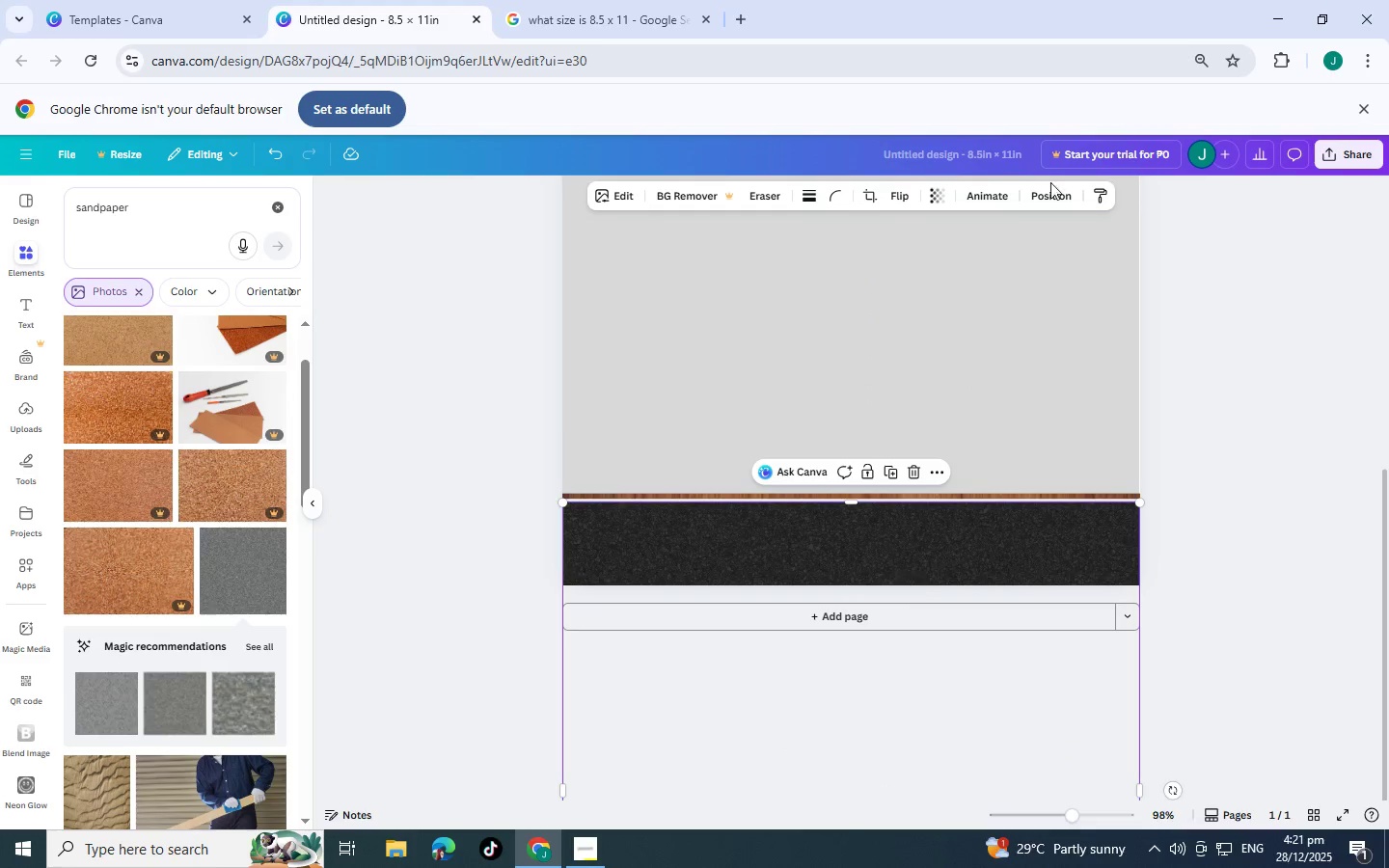 
left_click([1051, 191])
 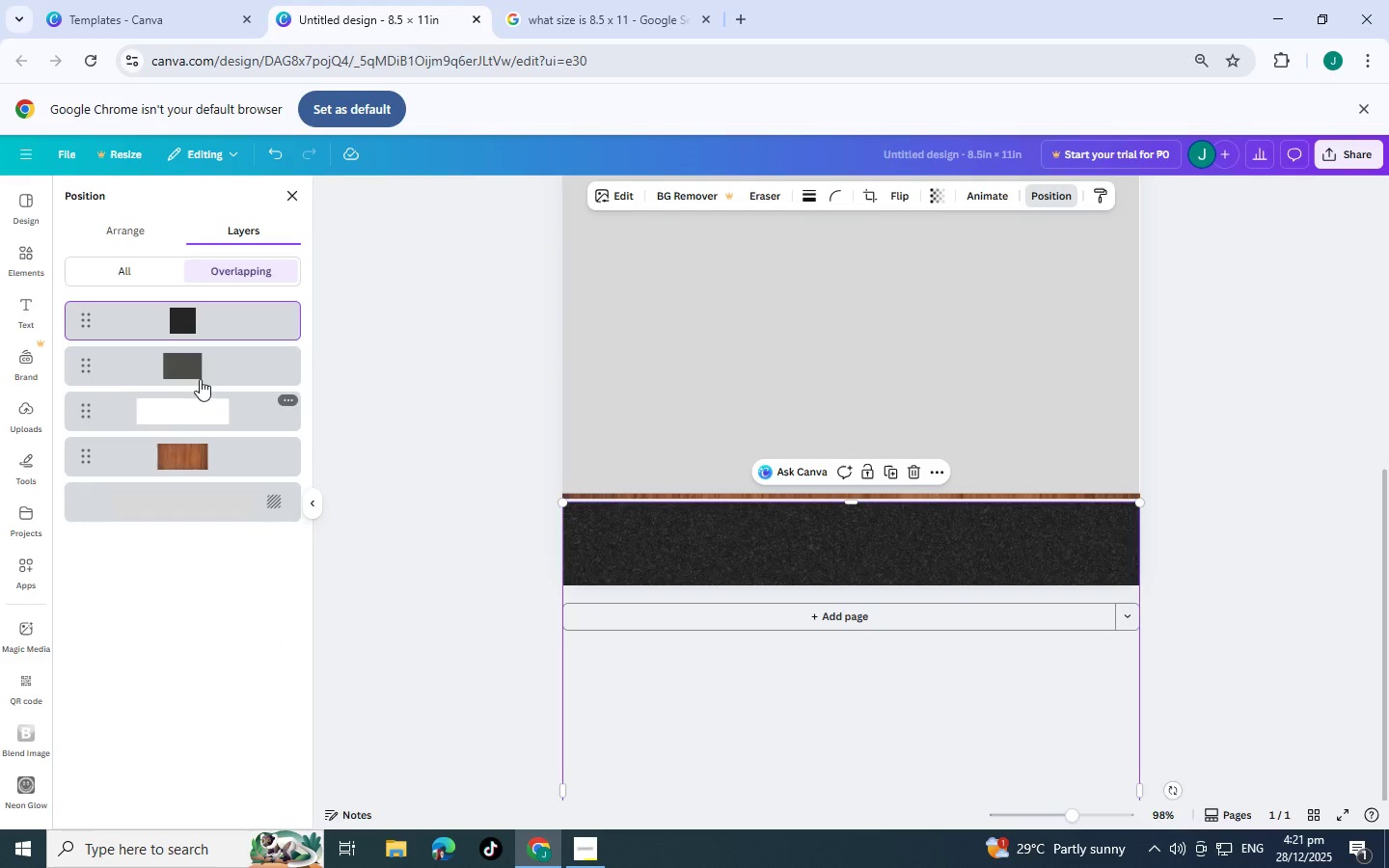 
left_click([204, 366])
 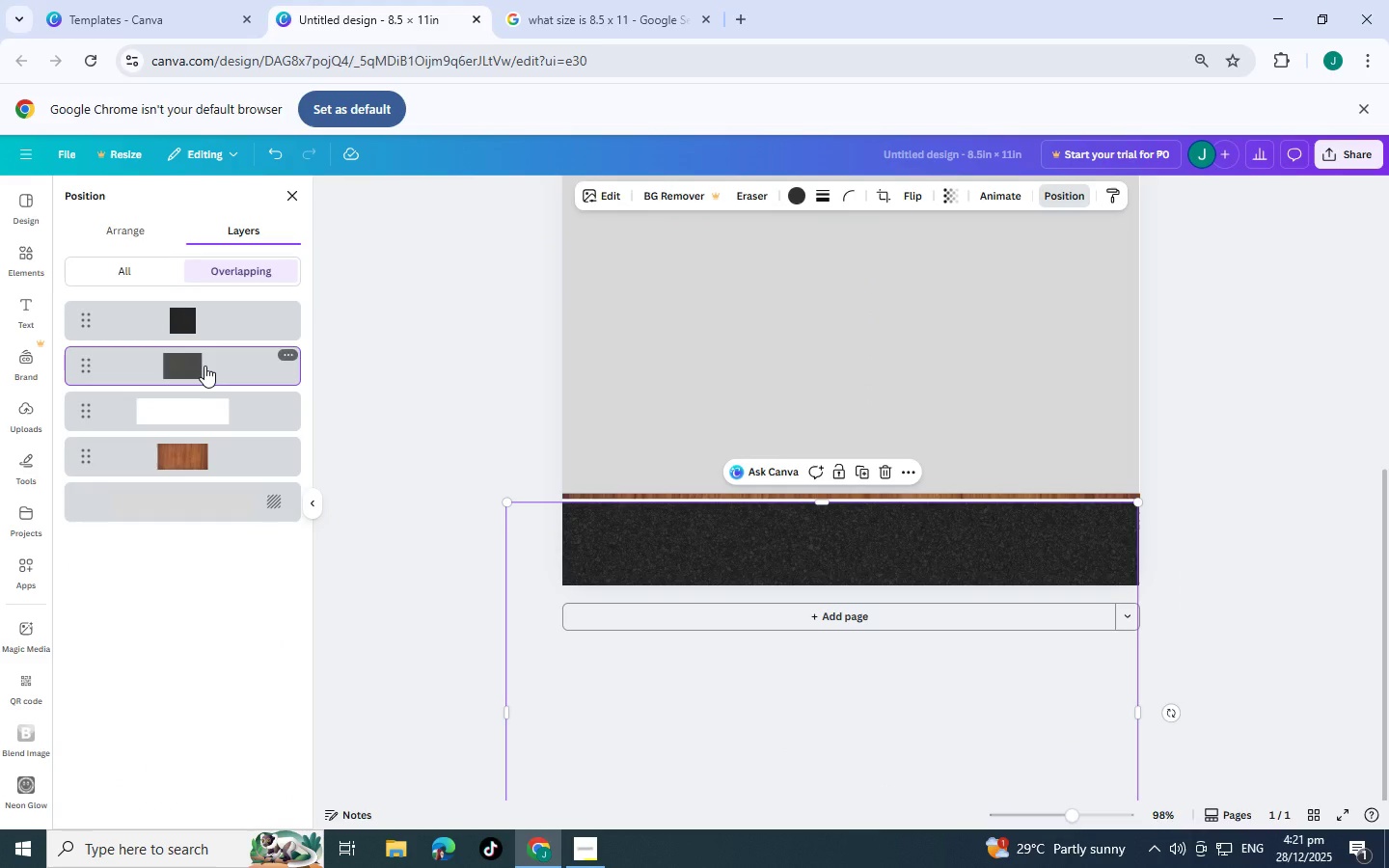 
key(Delete)
 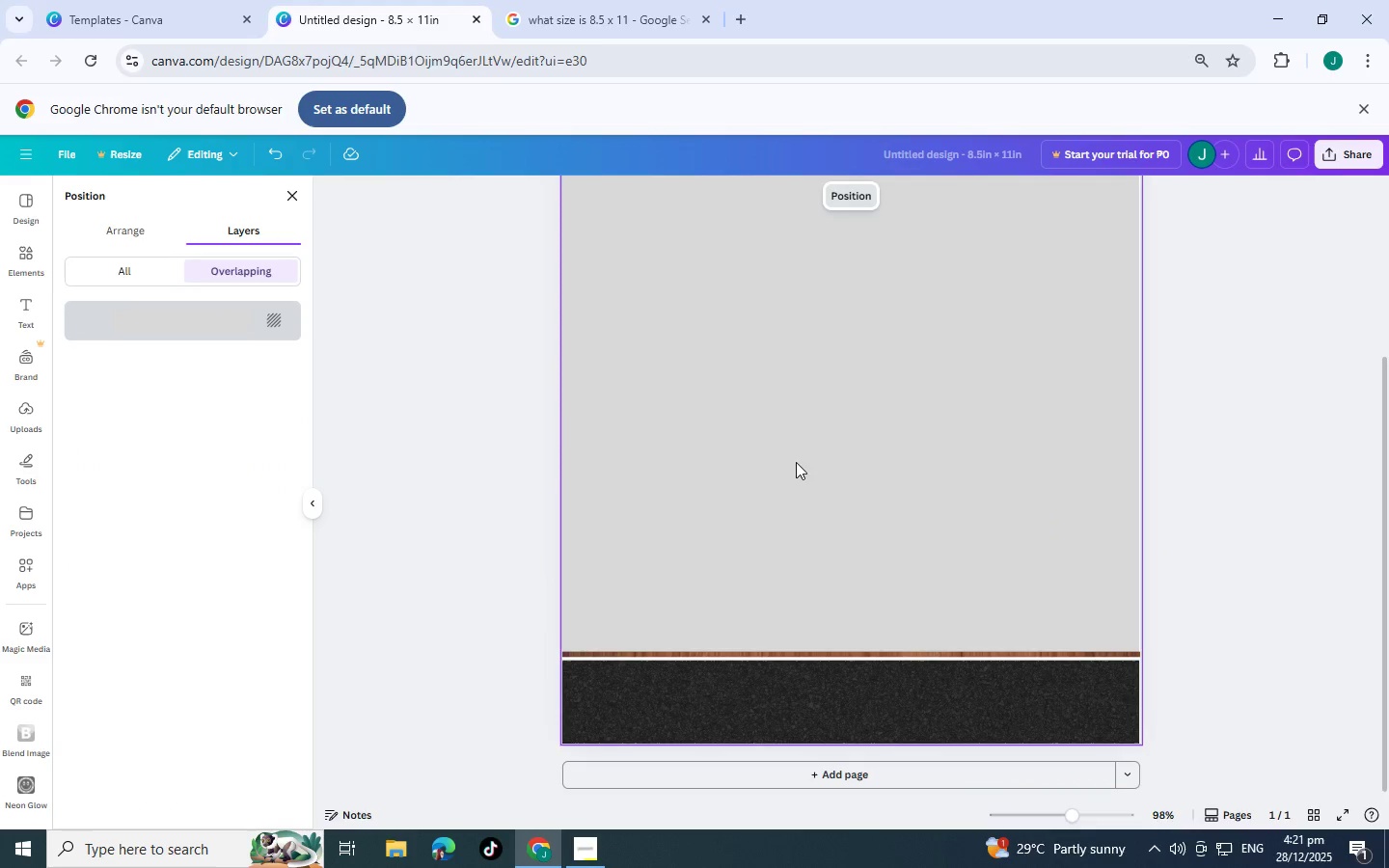 
left_click([1383, 441])
 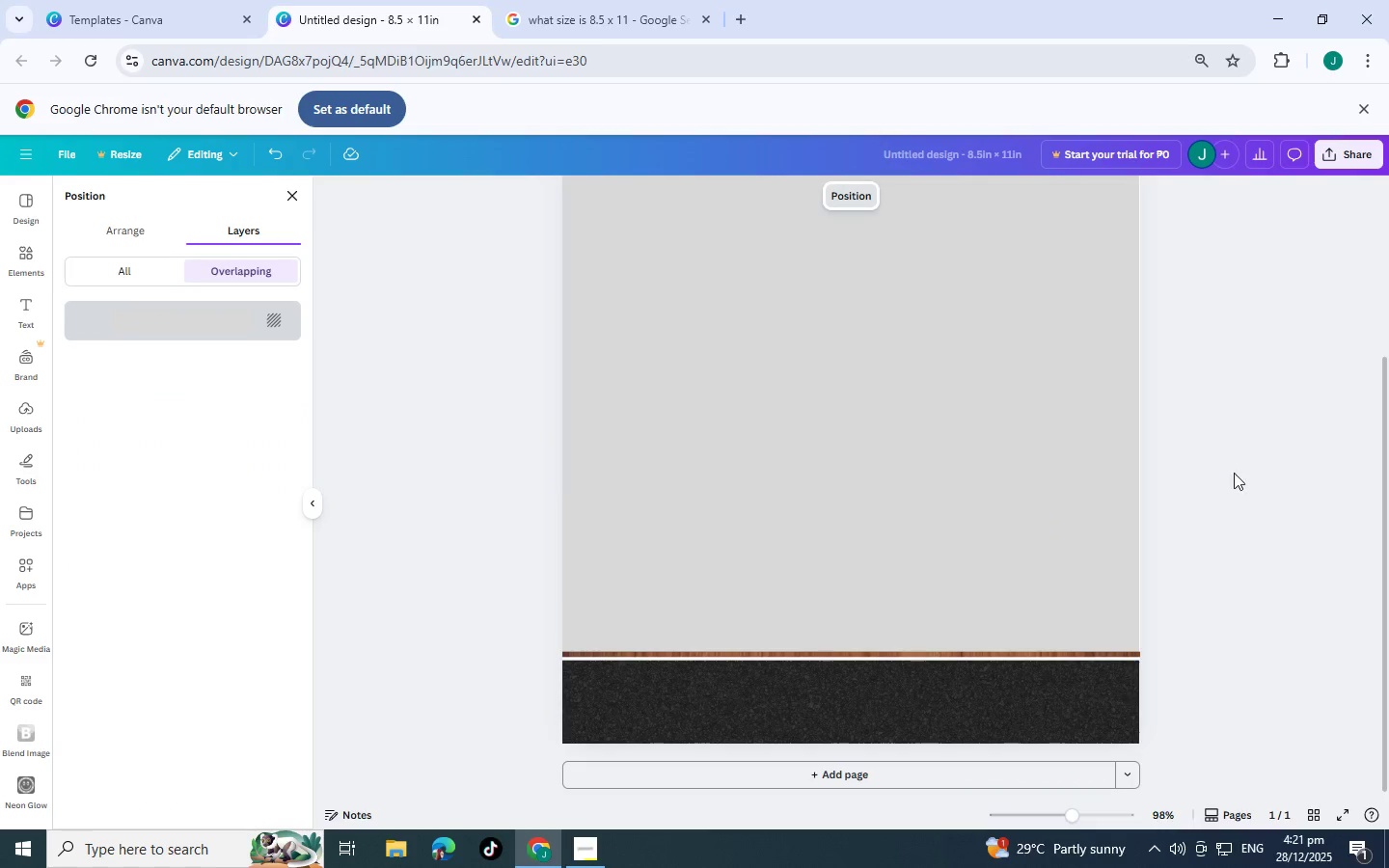 
left_click_drag(start_coordinate=[1235, 473], to_coordinate=[1239, 470])
 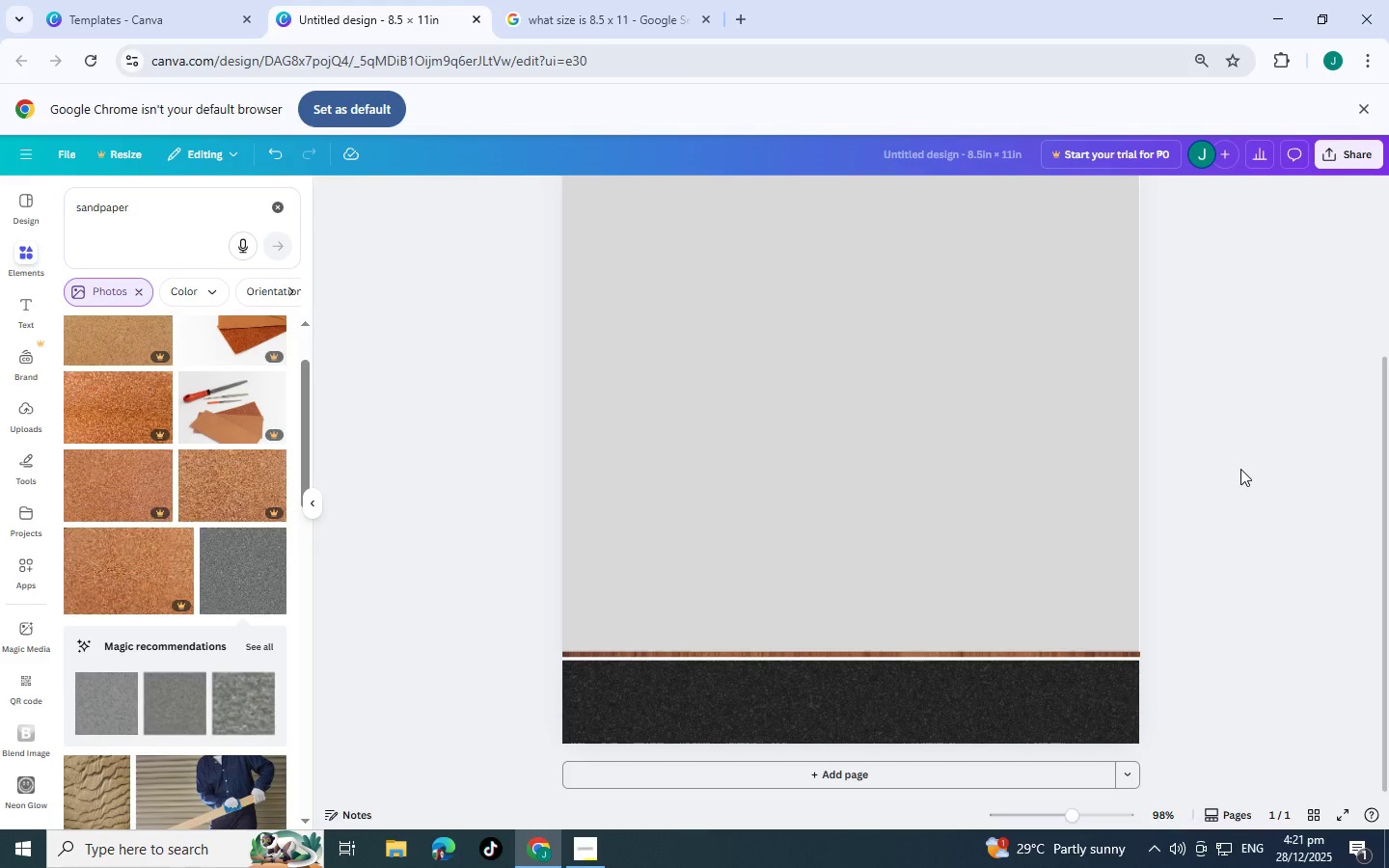 
left_click([1240, 469])
 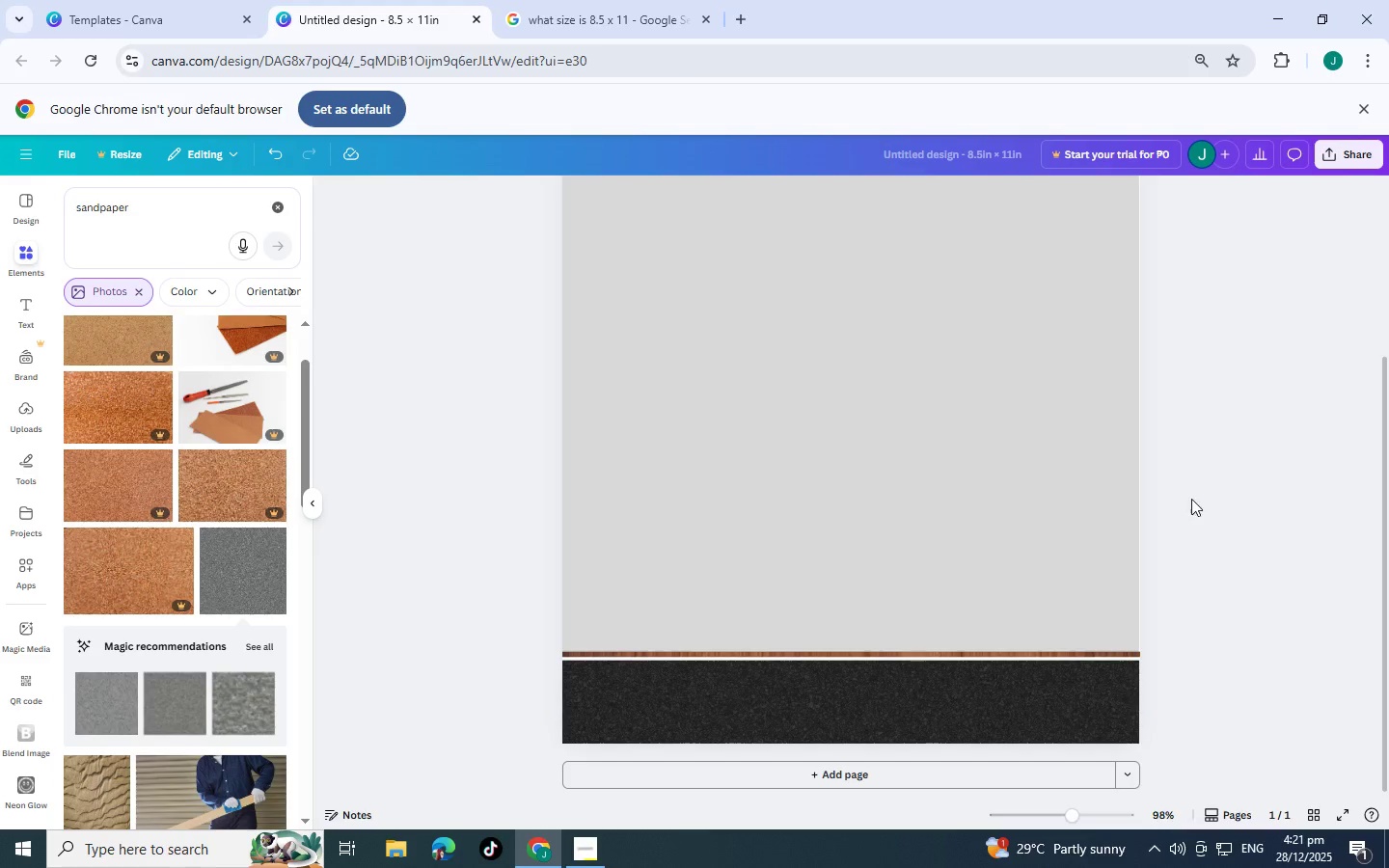 
left_click([920, 702])
 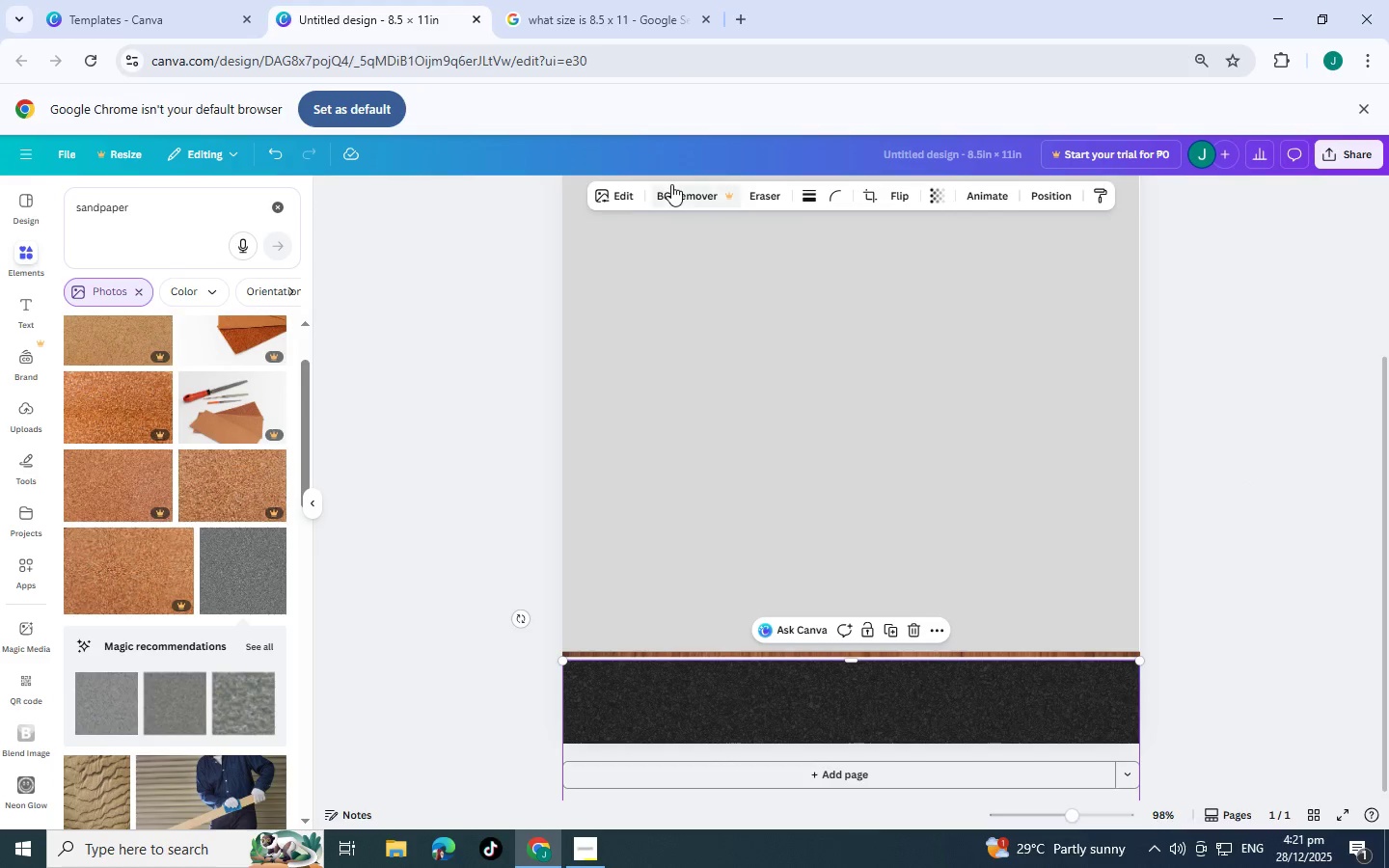 
left_click([617, 202])
 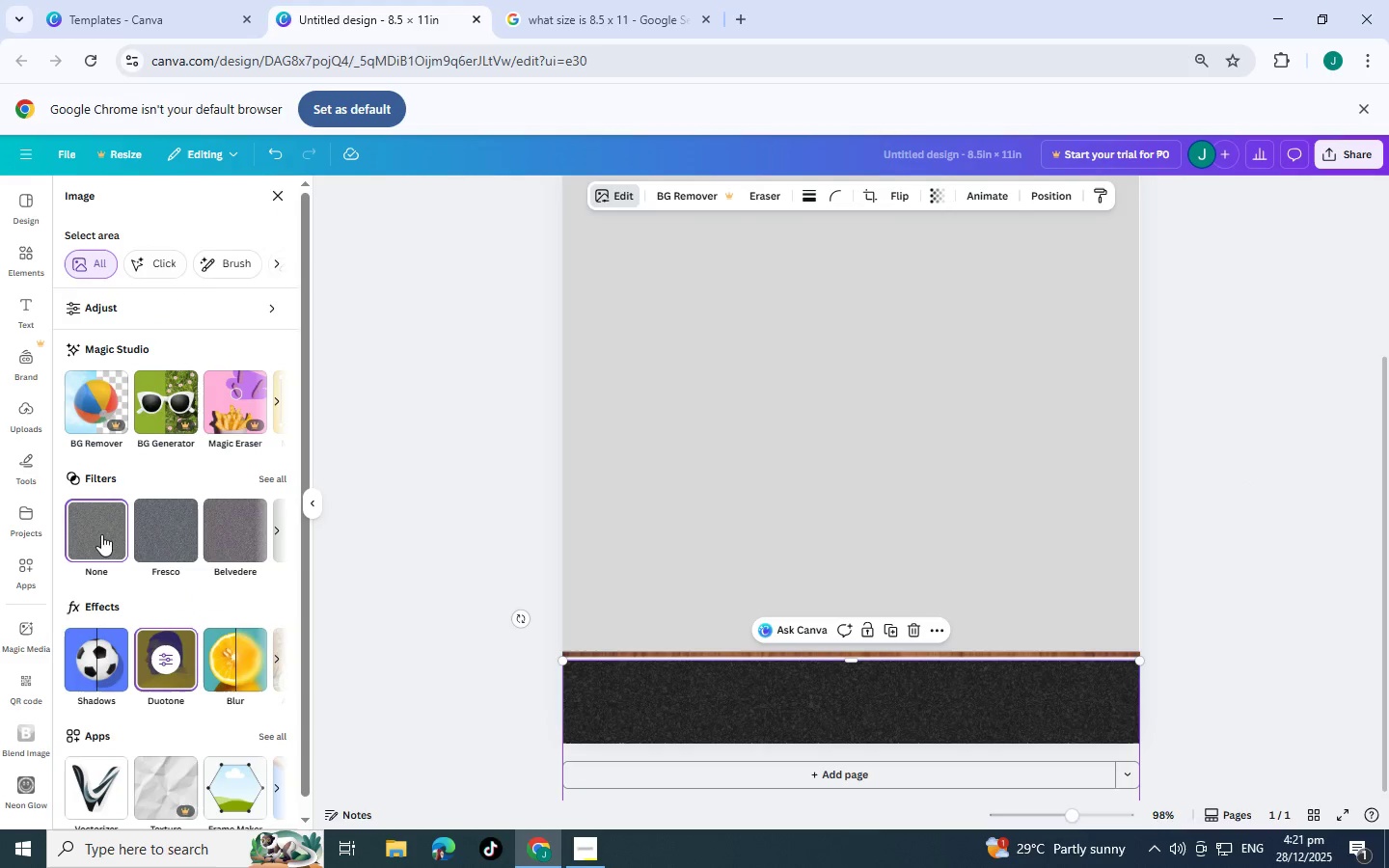 
left_click([167, 649])
 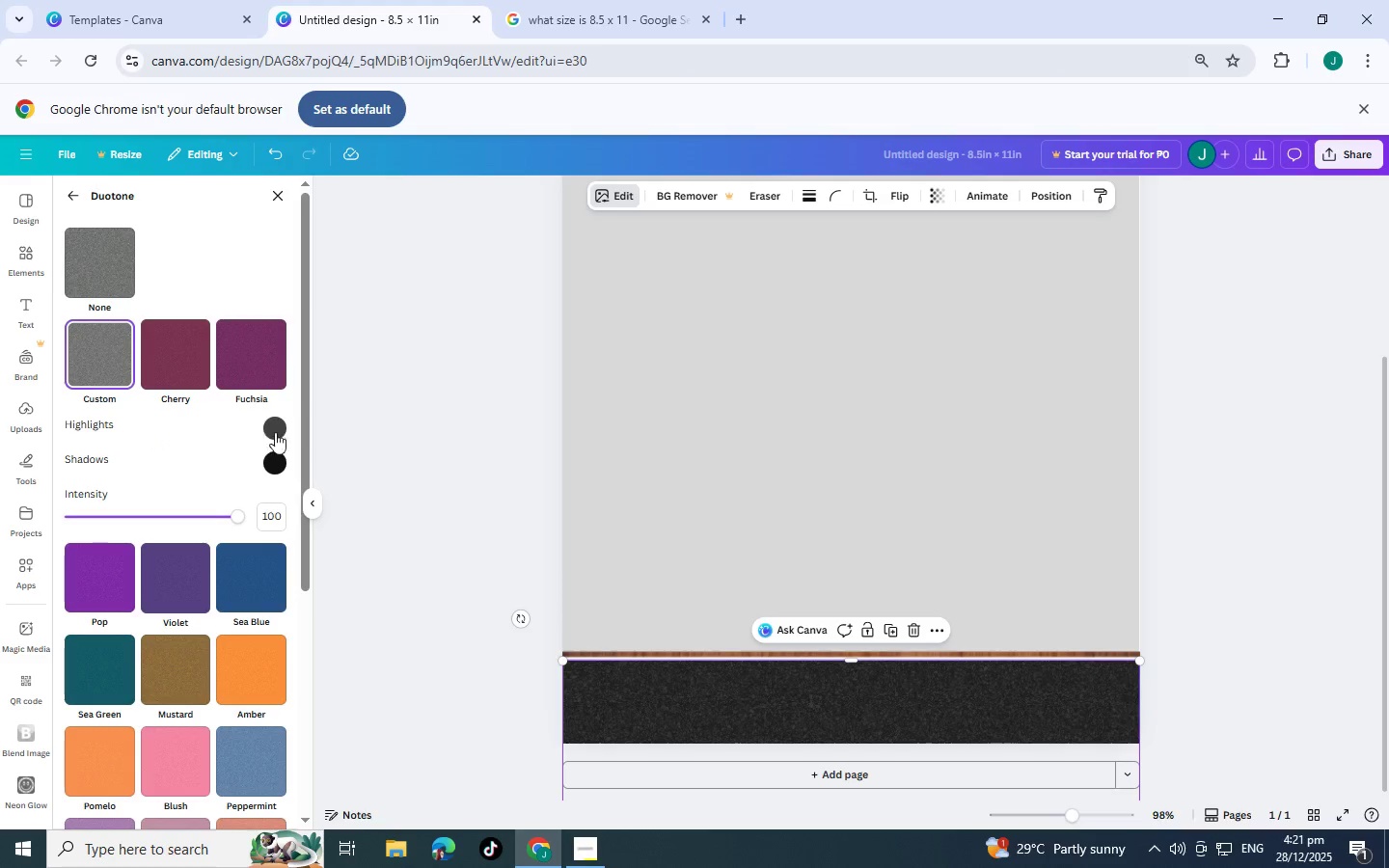 
left_click([285, 432])
 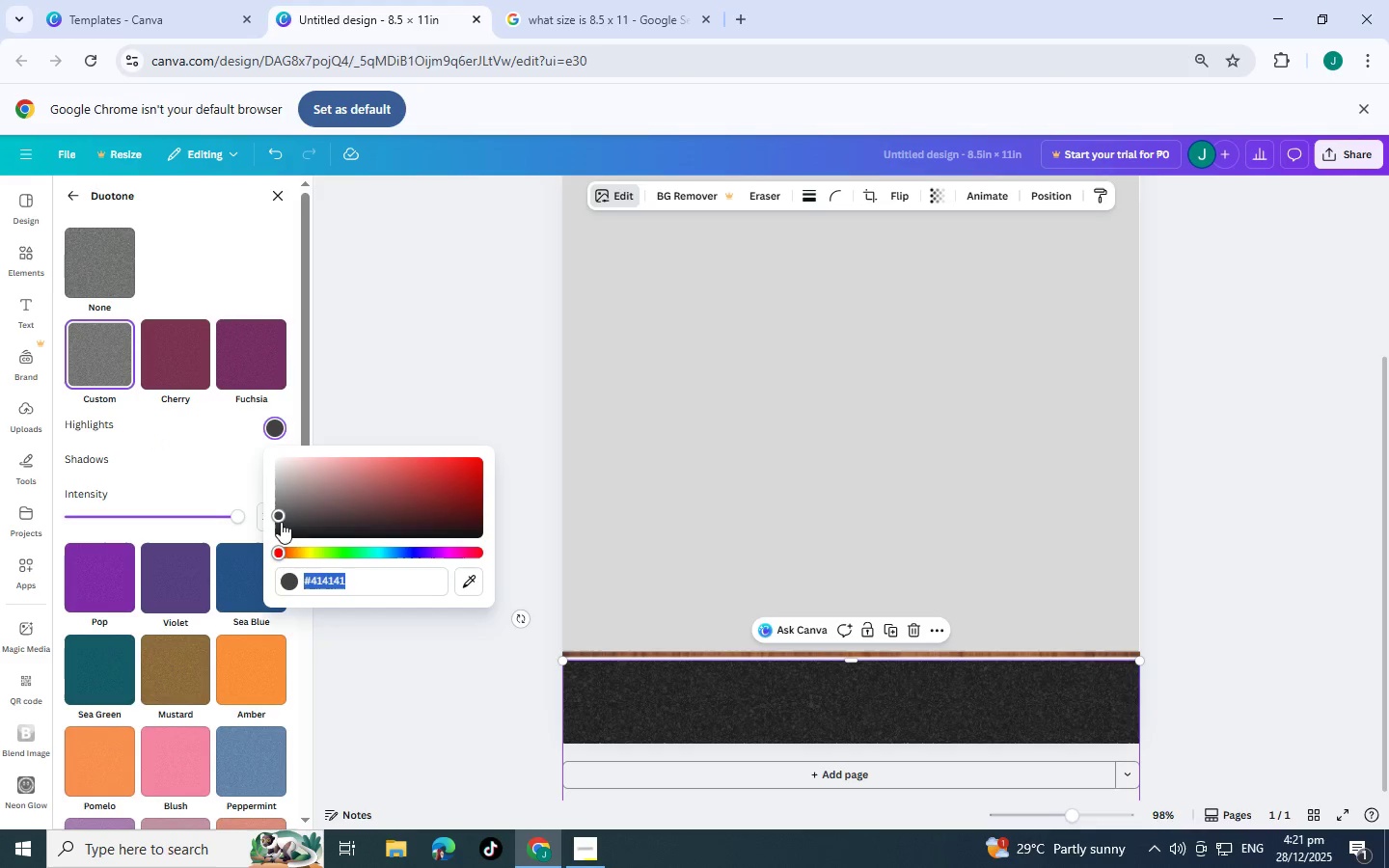 
left_click_drag(start_coordinate=[280, 517], to_coordinate=[273, 527])
 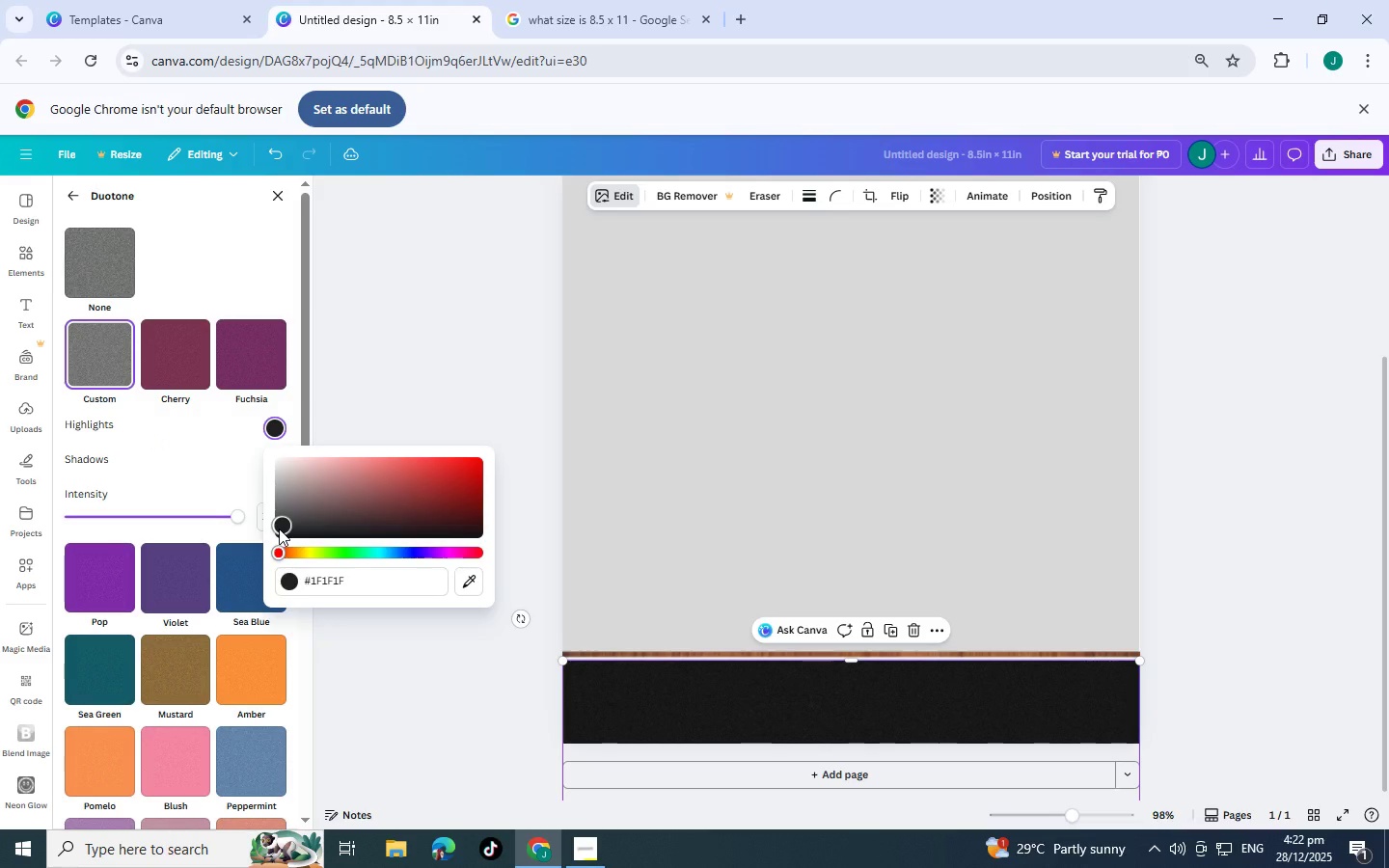 
wait(6.92)
 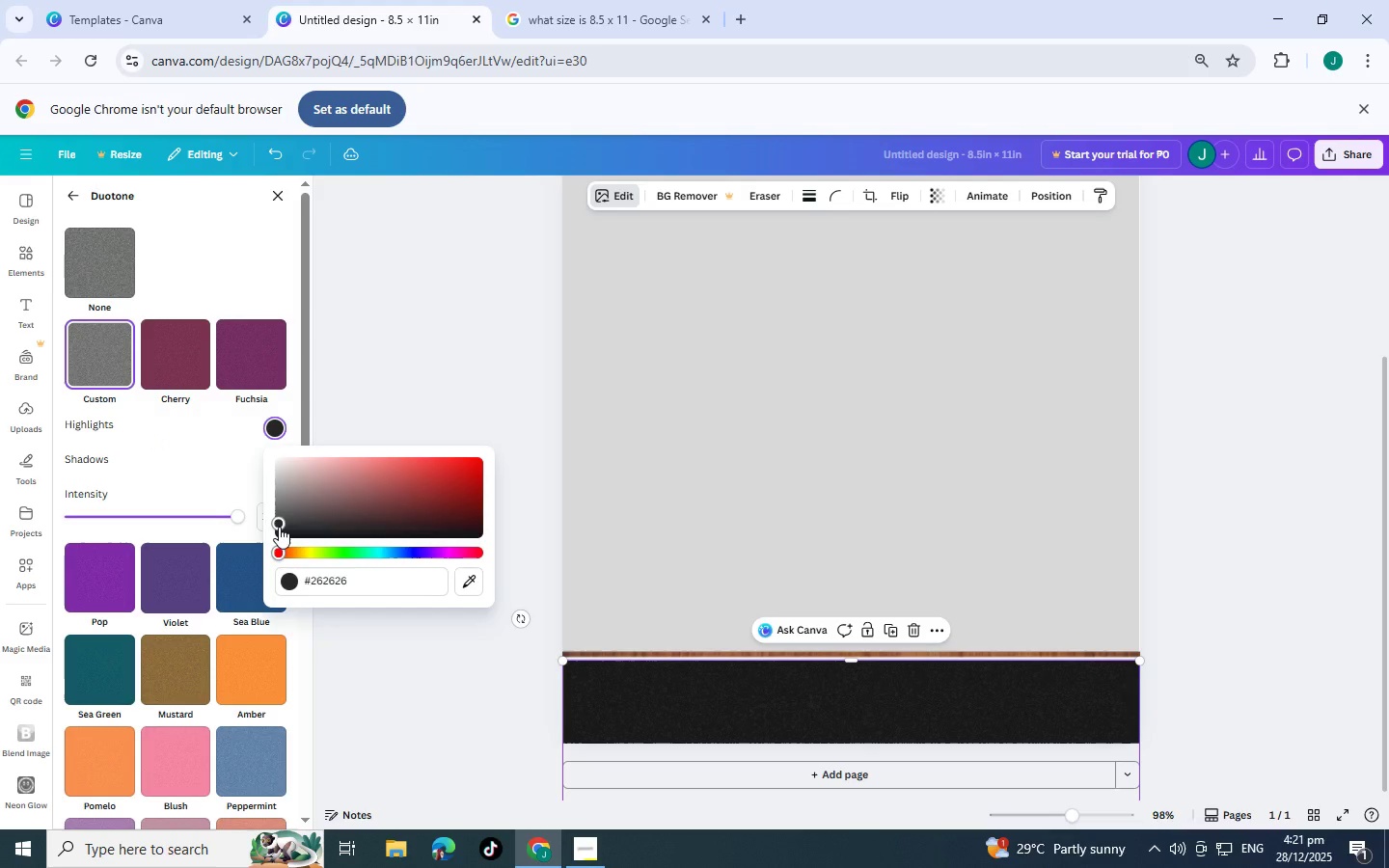 
left_click([484, 333])
 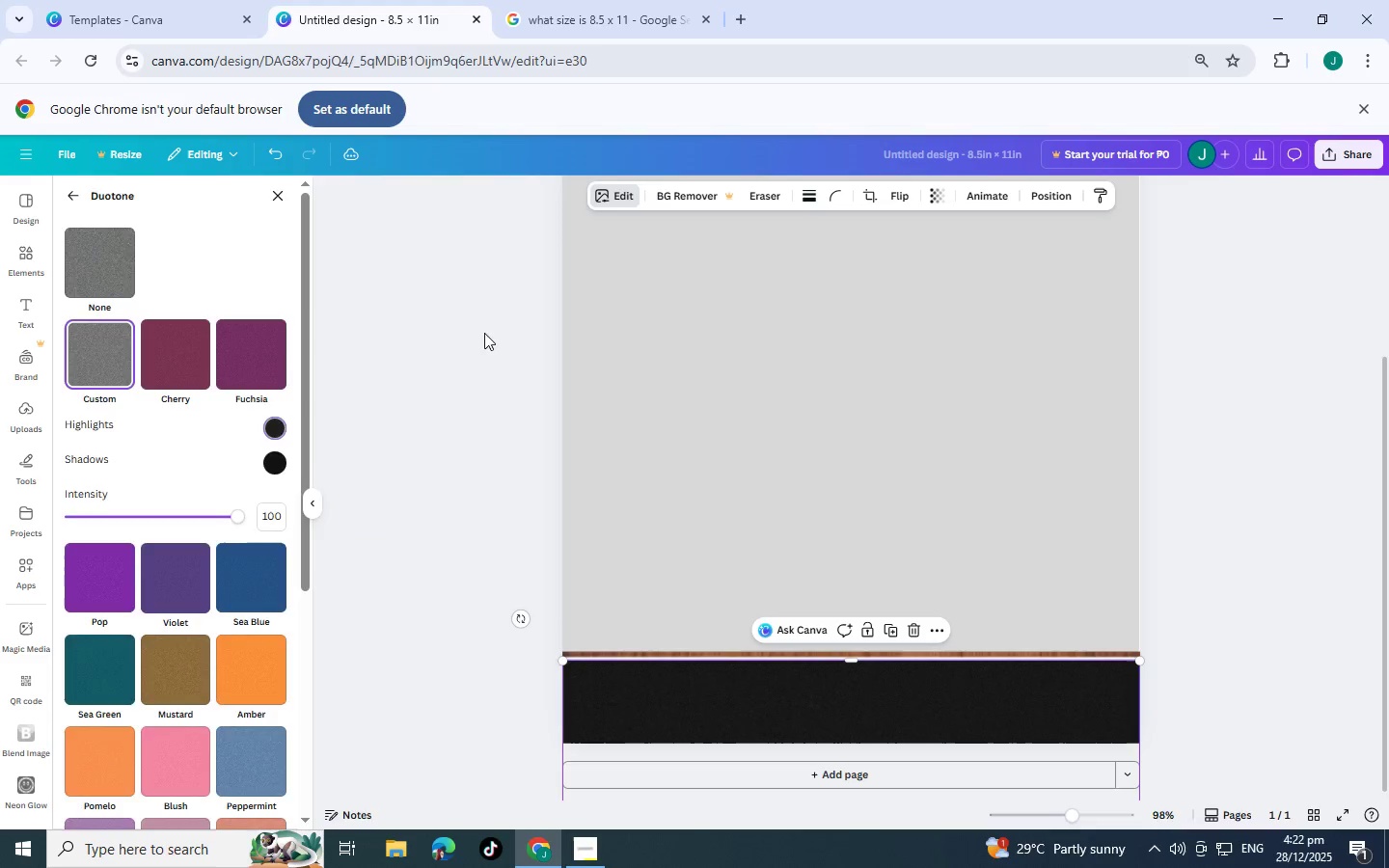 
scroll: coordinate [671, 505], scroll_direction: up, amount: 5.0
 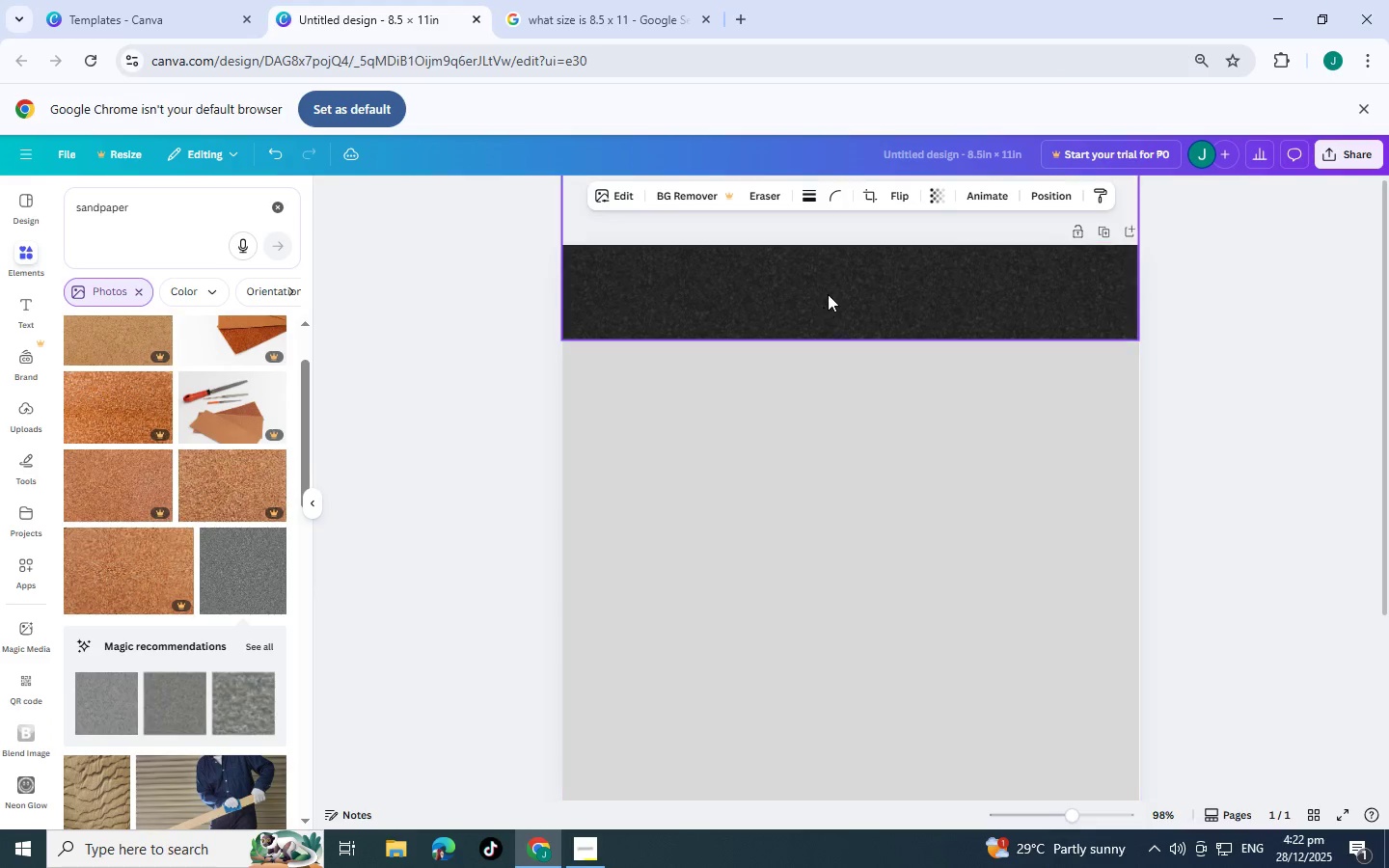 
left_click([828, 292])
 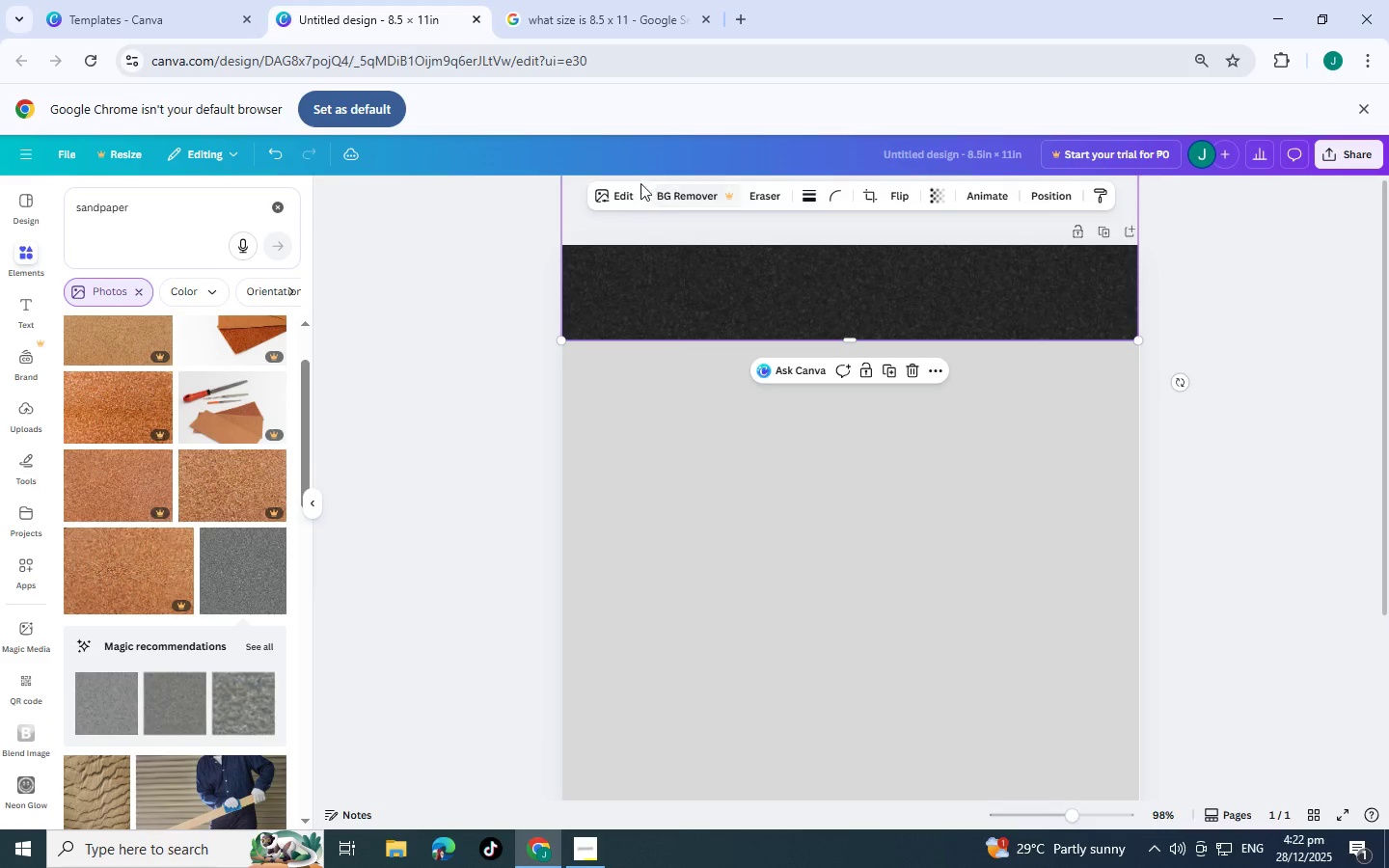 
left_click([632, 189])
 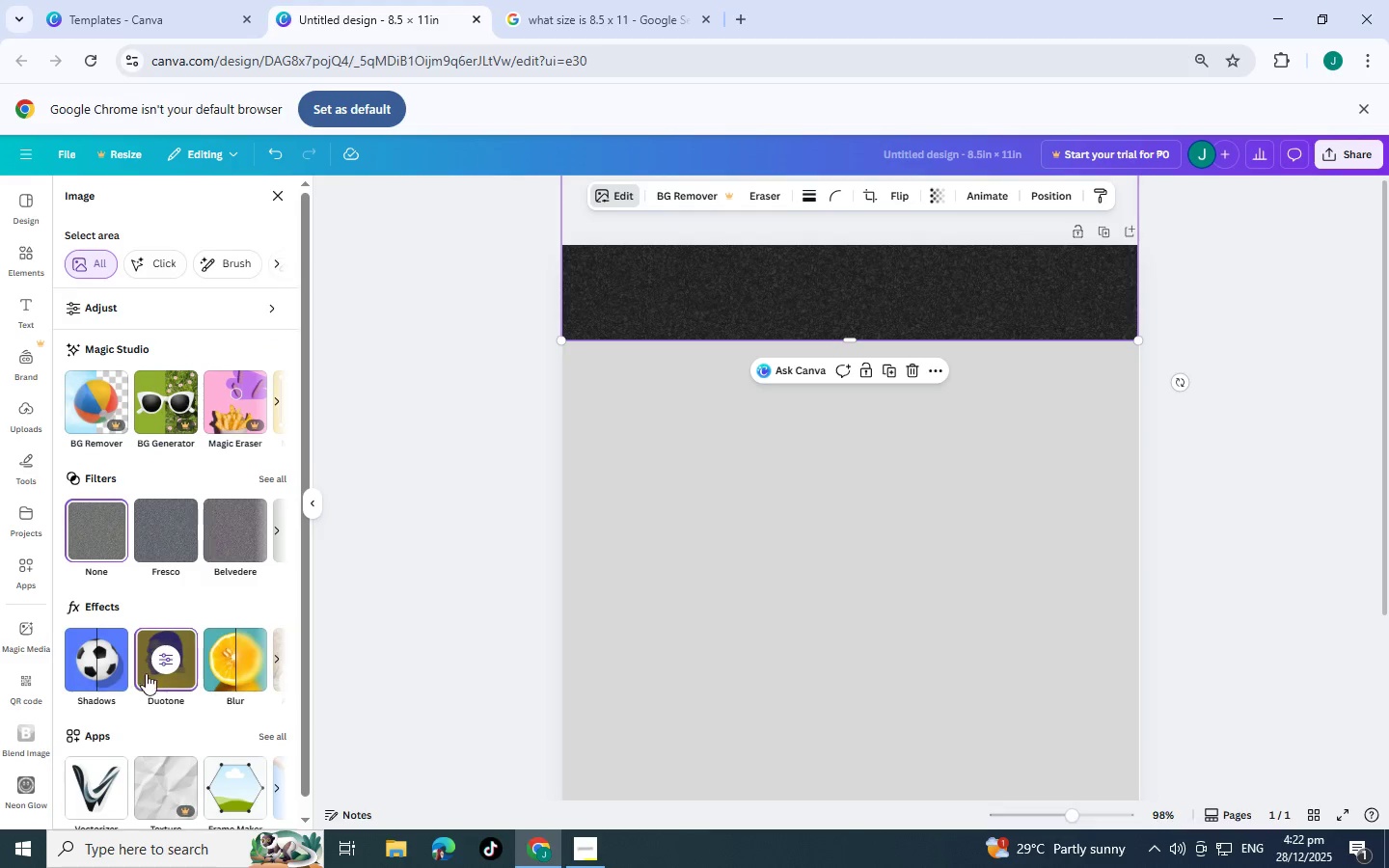 
double_click([155, 660])
 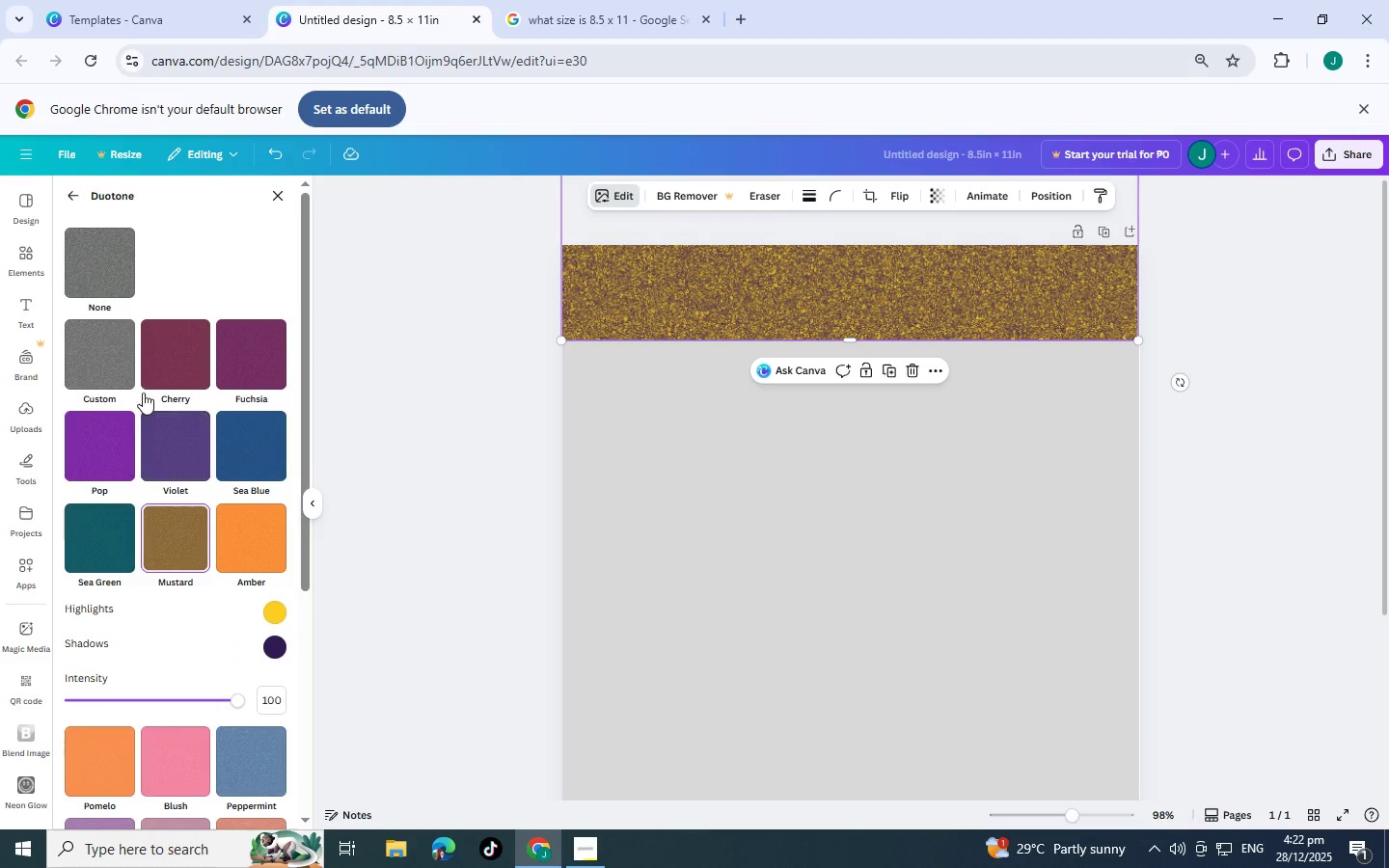 
left_click([103, 341])
 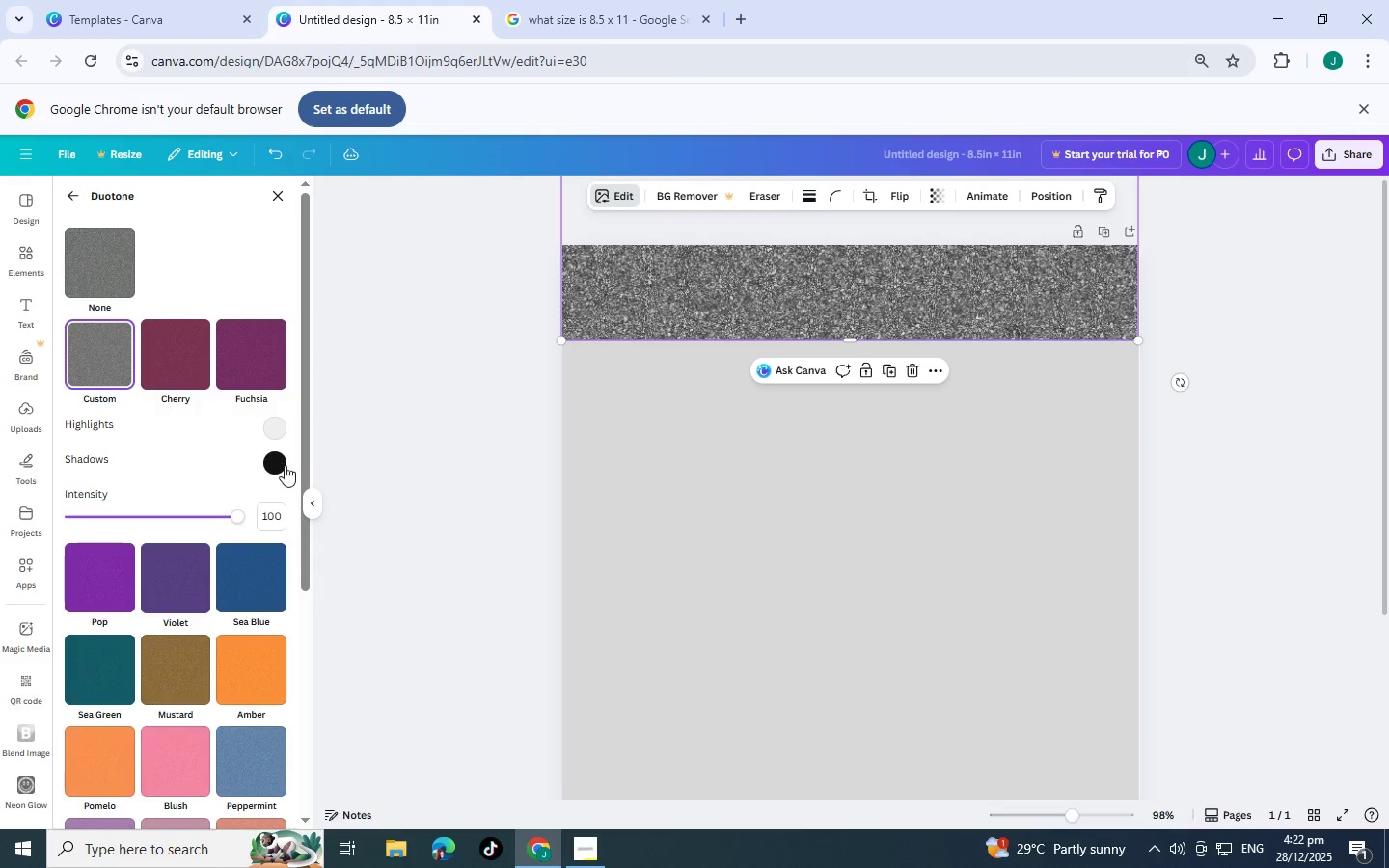 
left_click([279, 429])
 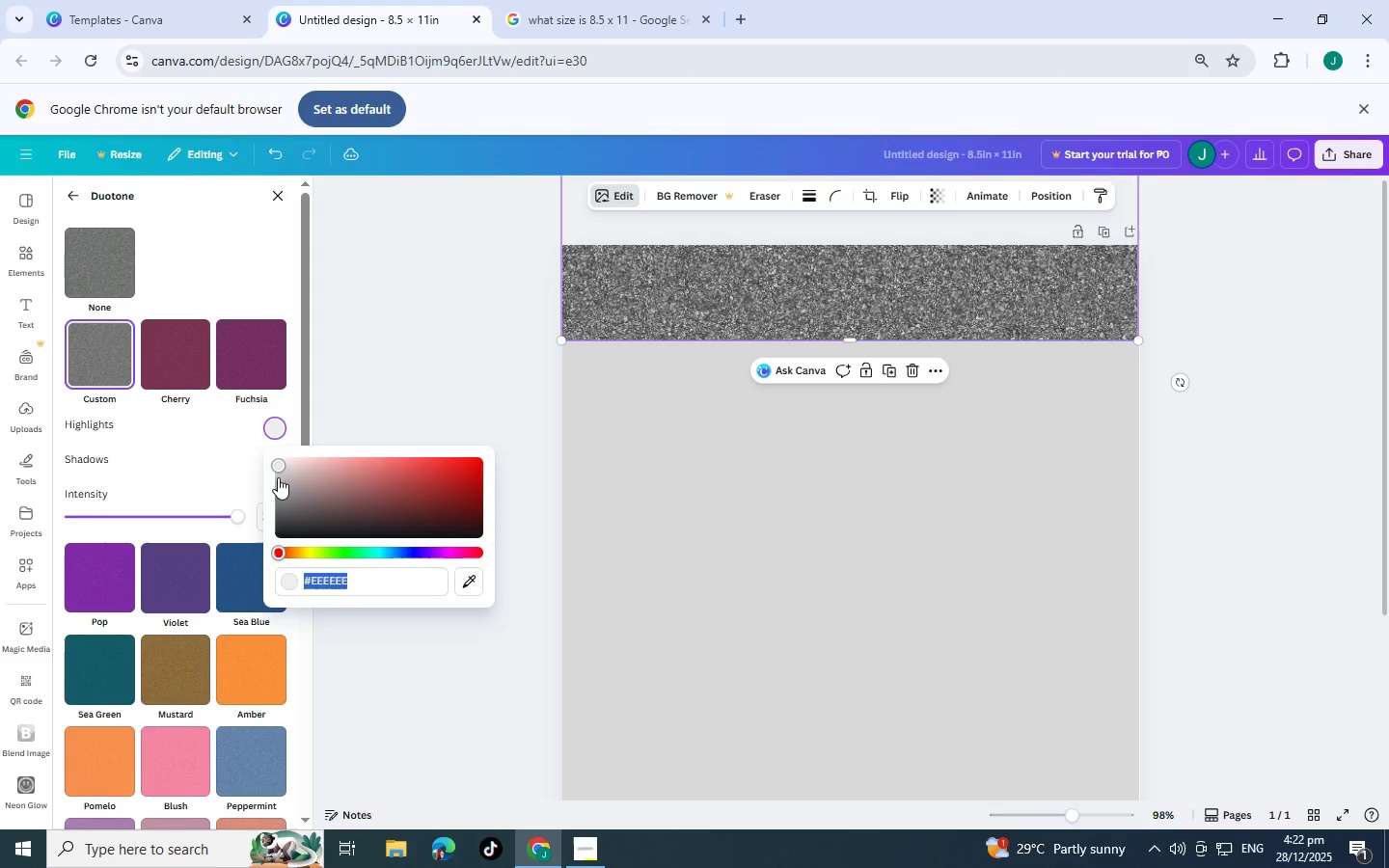 
left_click_drag(start_coordinate=[280, 470], to_coordinate=[284, 522])
 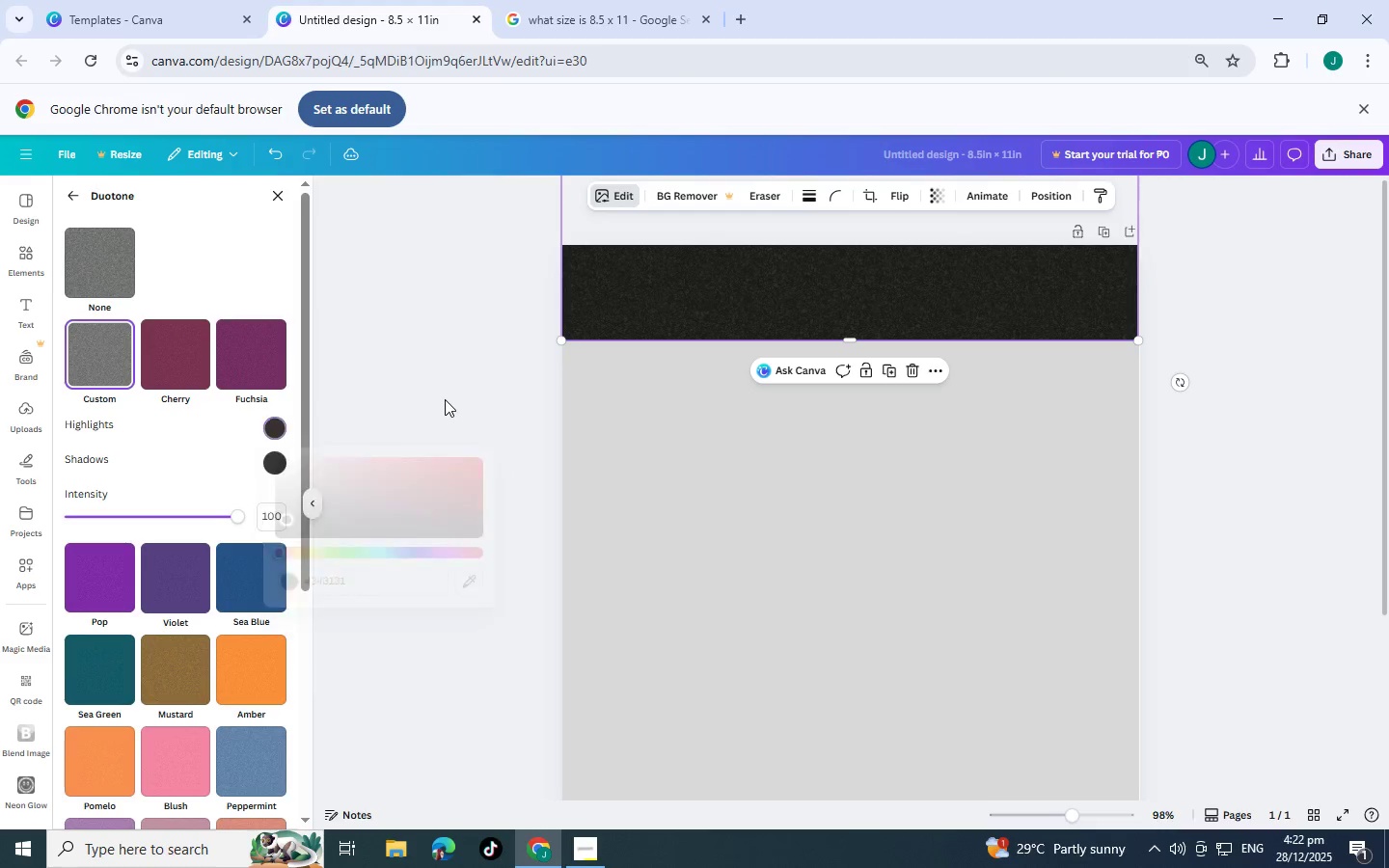 
double_click([445, 399])
 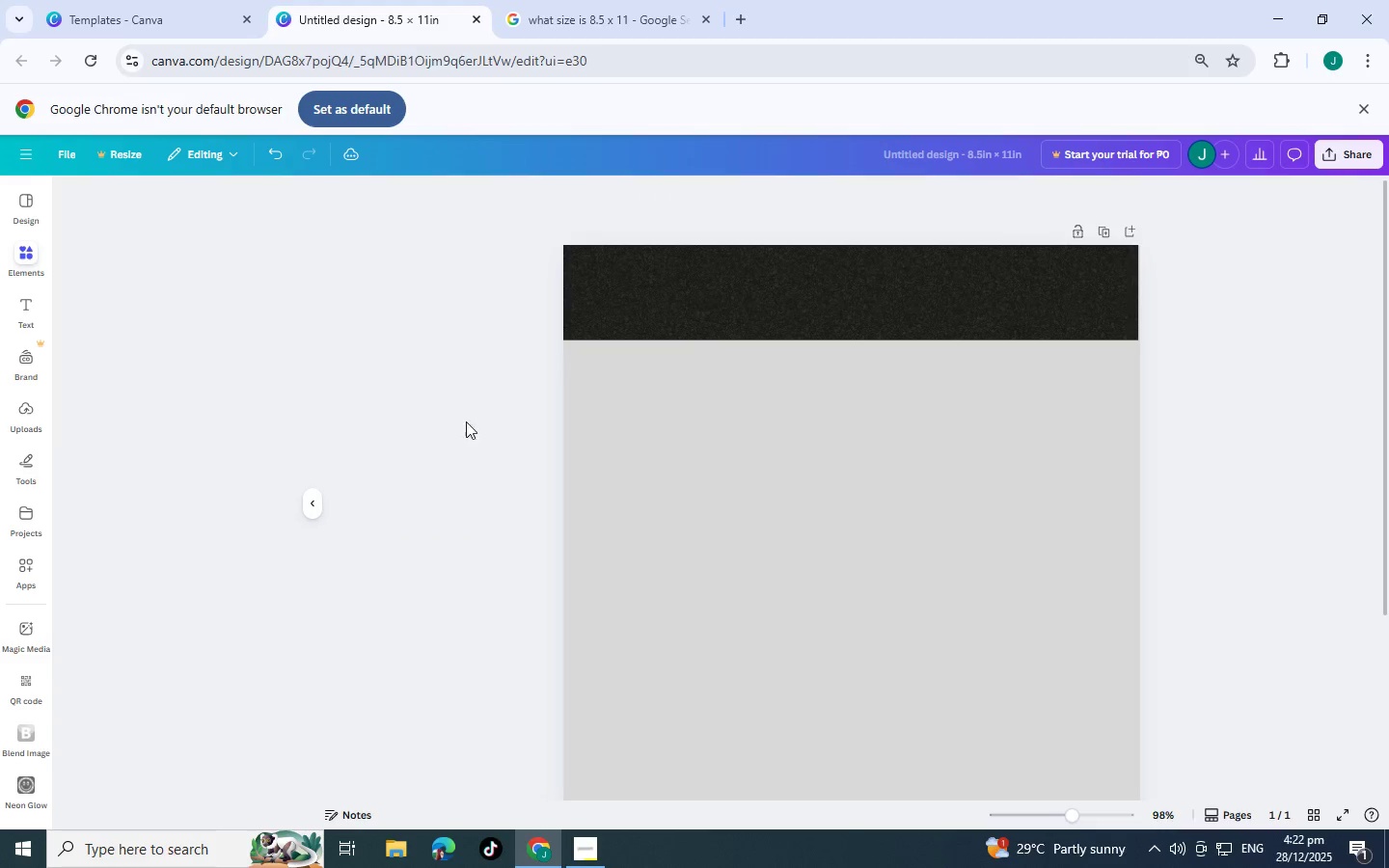 
scroll: coordinate [608, 557], scroll_direction: none, amount: 0.0
 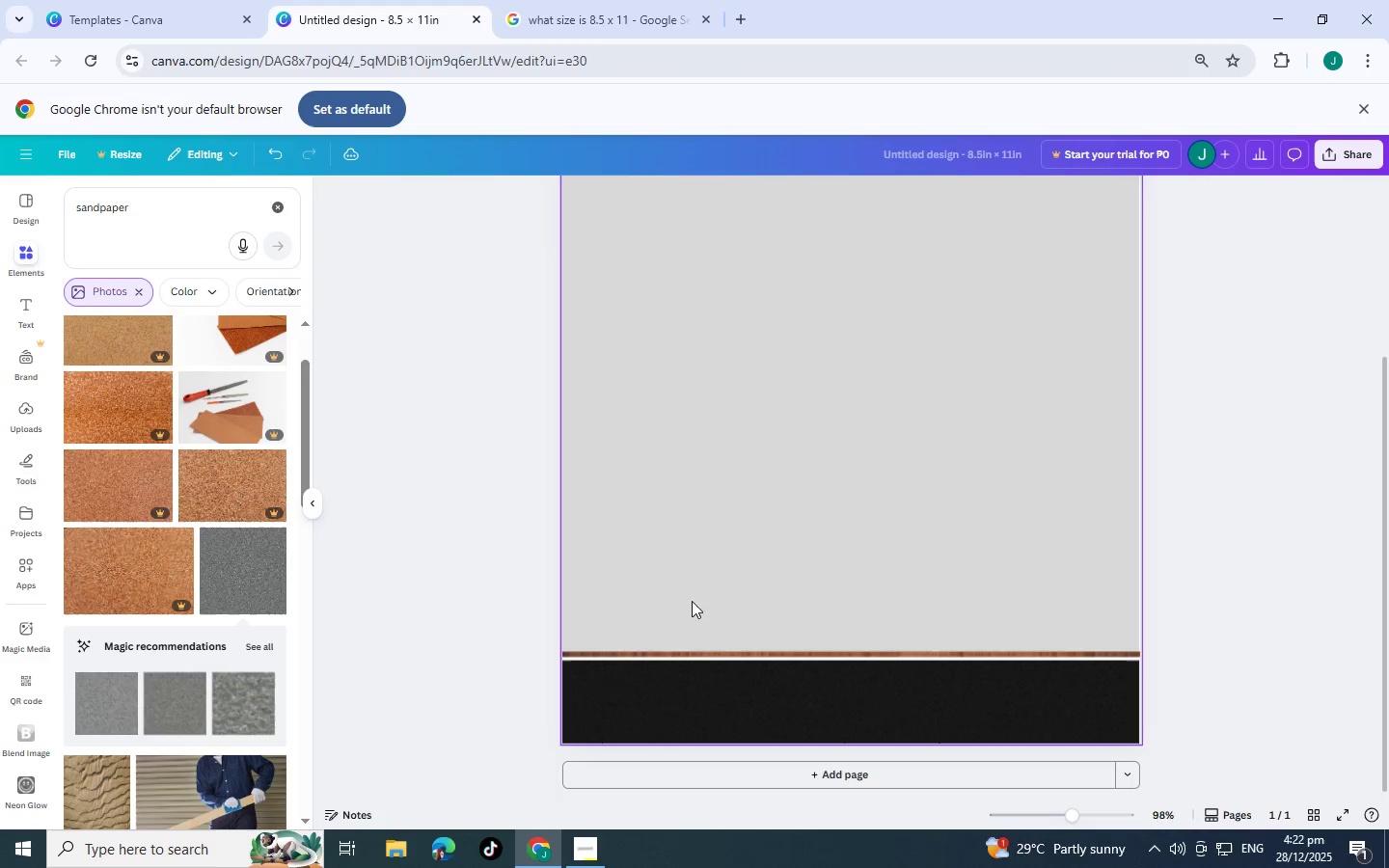 
scroll: coordinate [716, 640], scroll_direction: up, amount: 6.0
 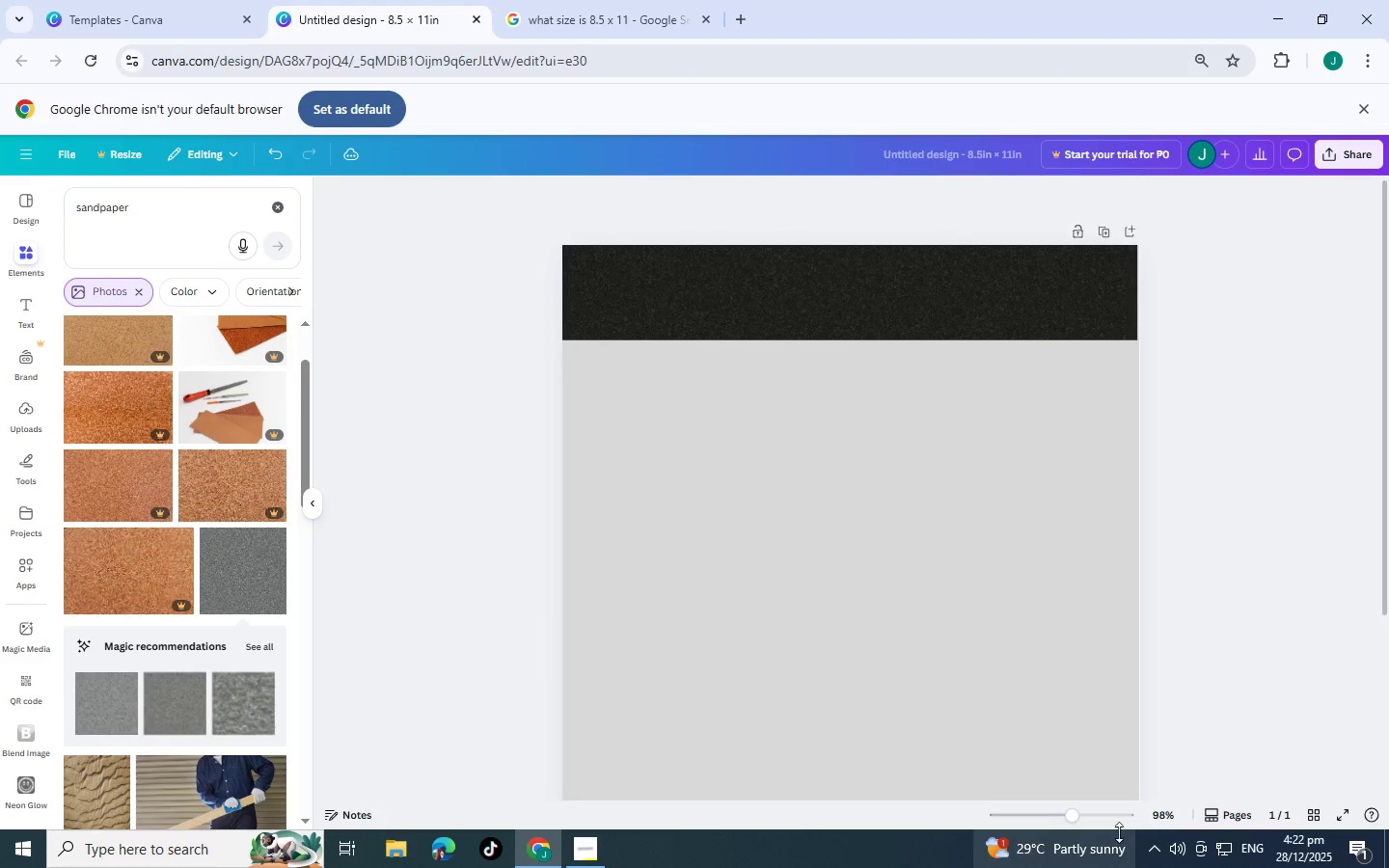 
left_click([1099, 815])
 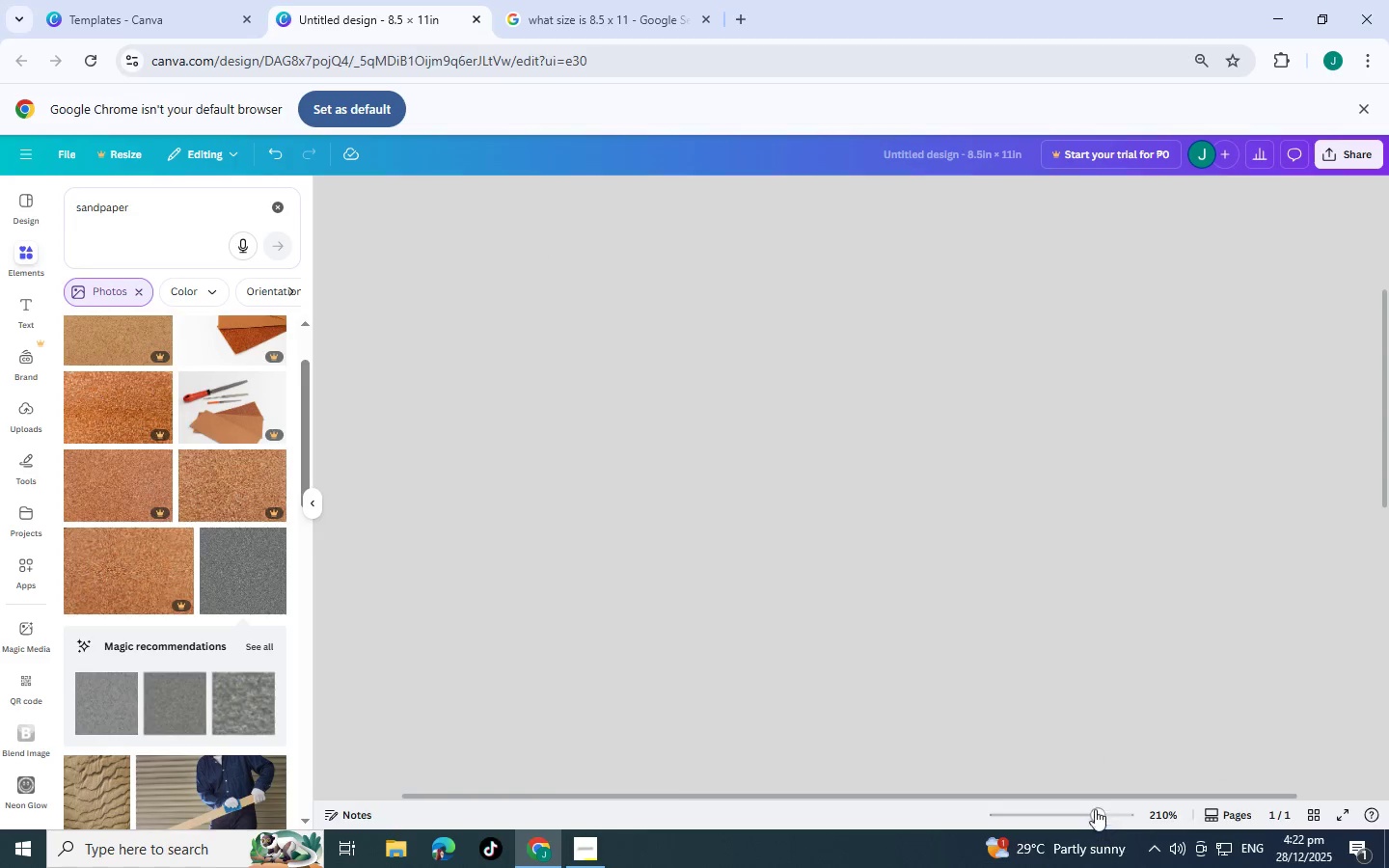 
scroll: coordinate [882, 552], scroll_direction: up, amount: 12.0
 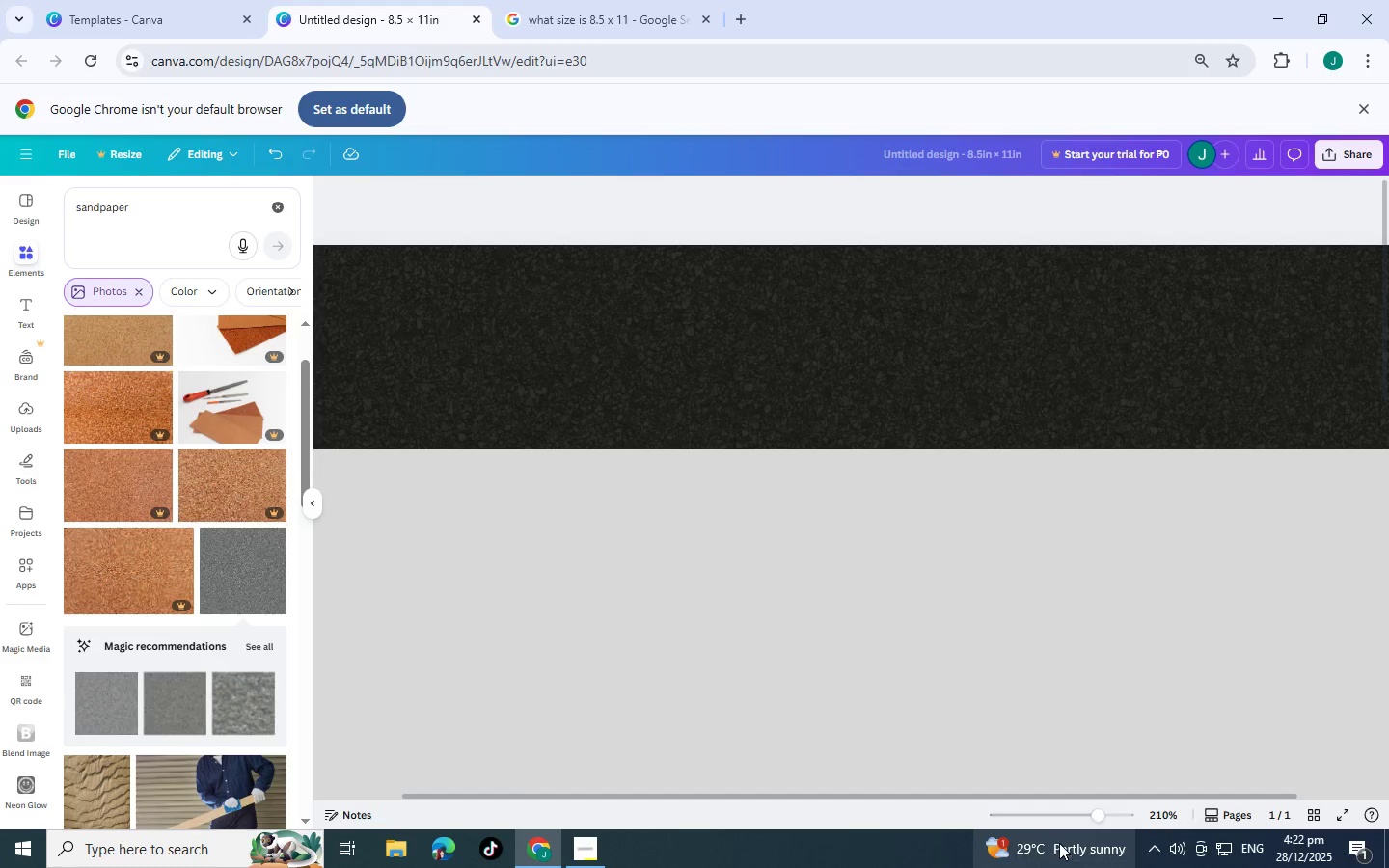 
left_click([1071, 813])
 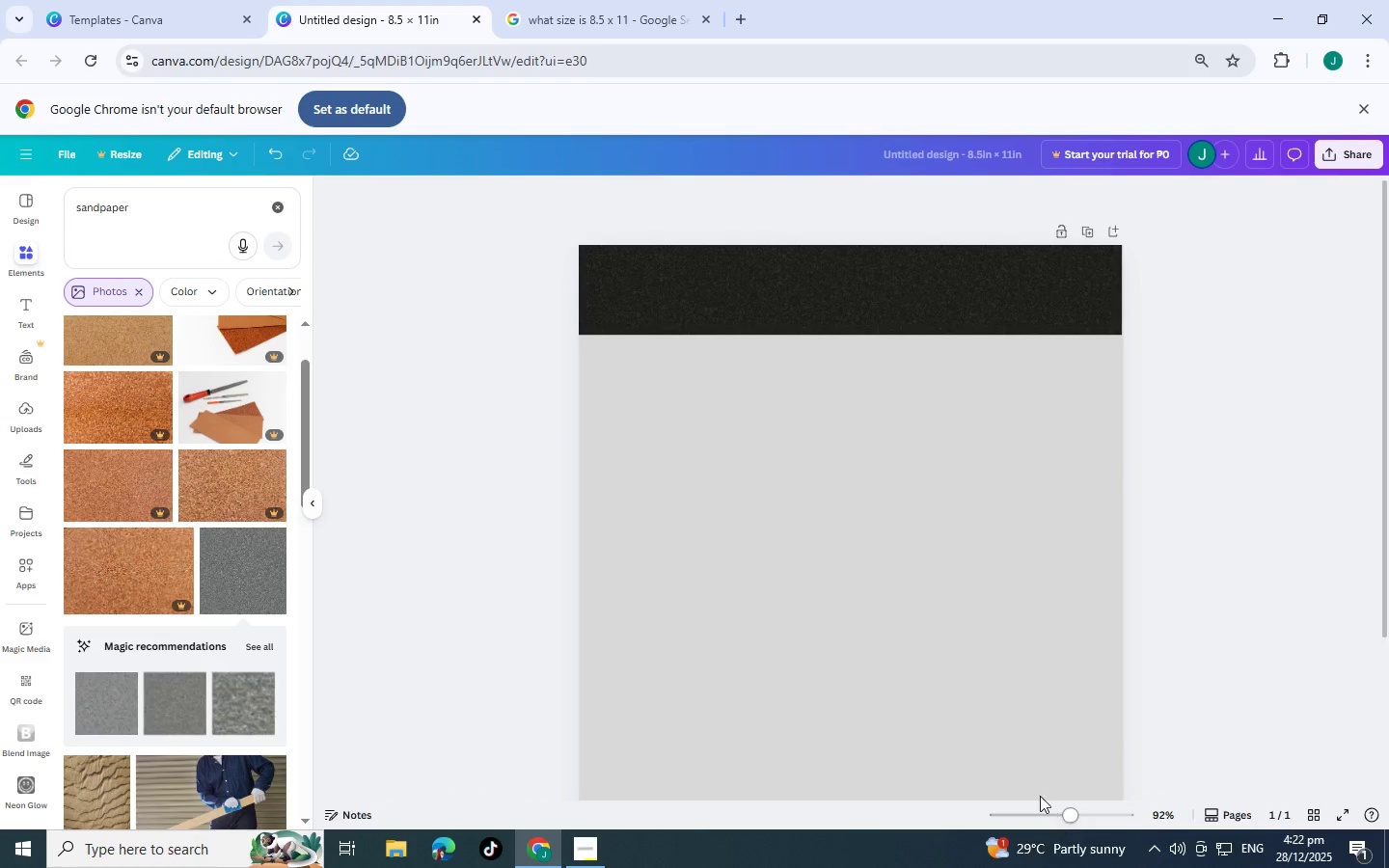 
left_click([907, 706])
 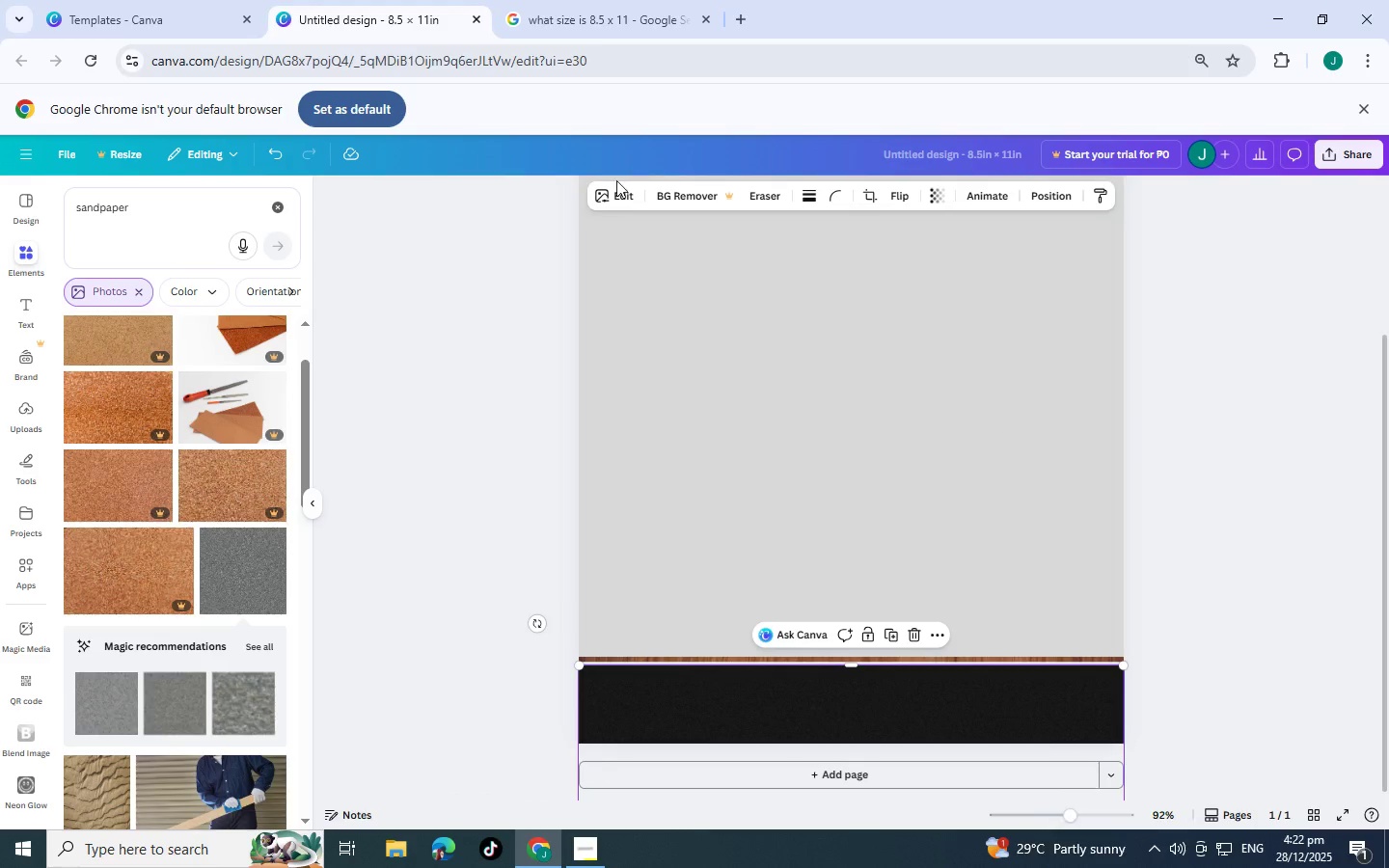 
scroll: coordinate [849, 522], scroll_direction: down, amount: 6.0
 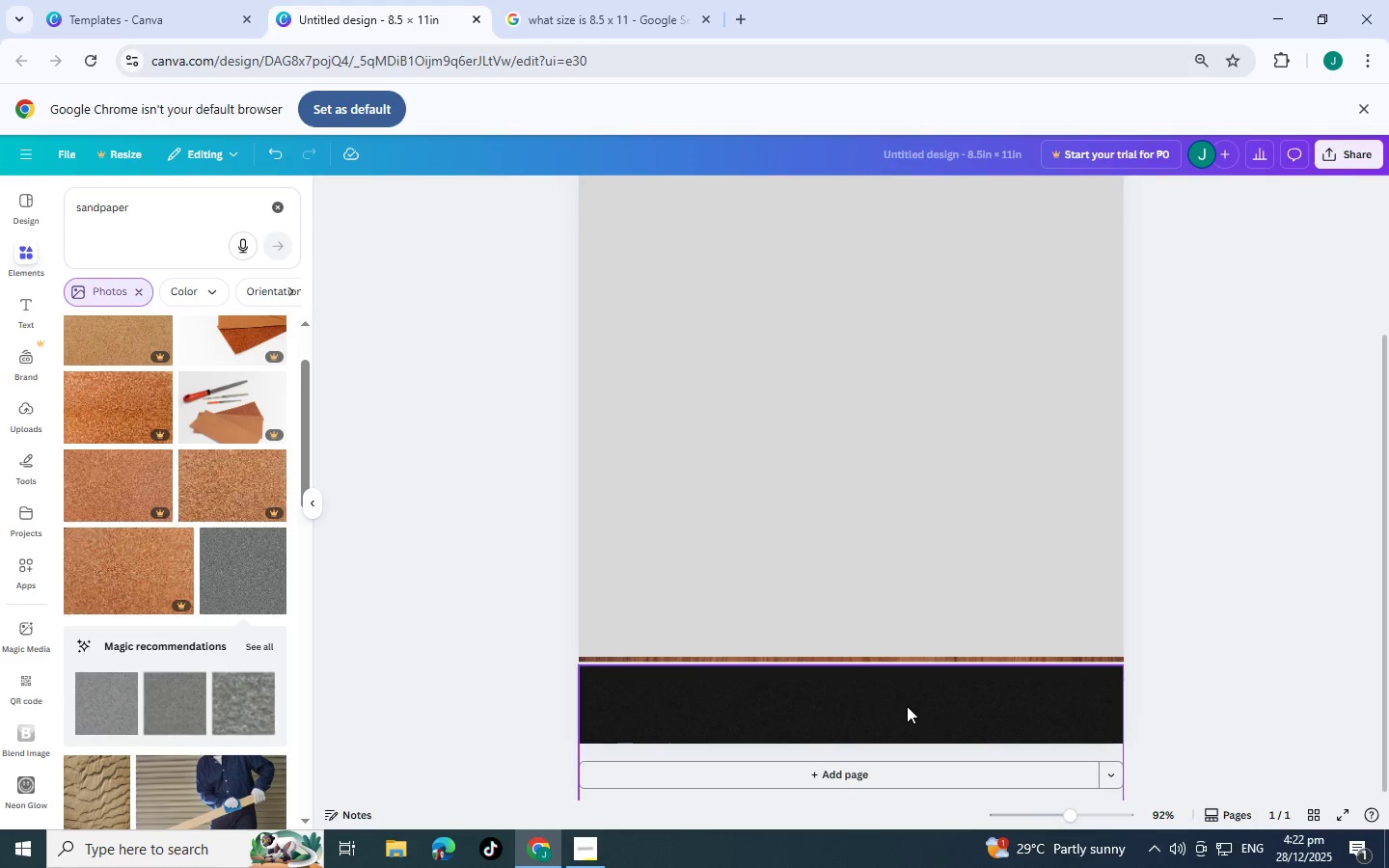 
left_click([620, 191])
 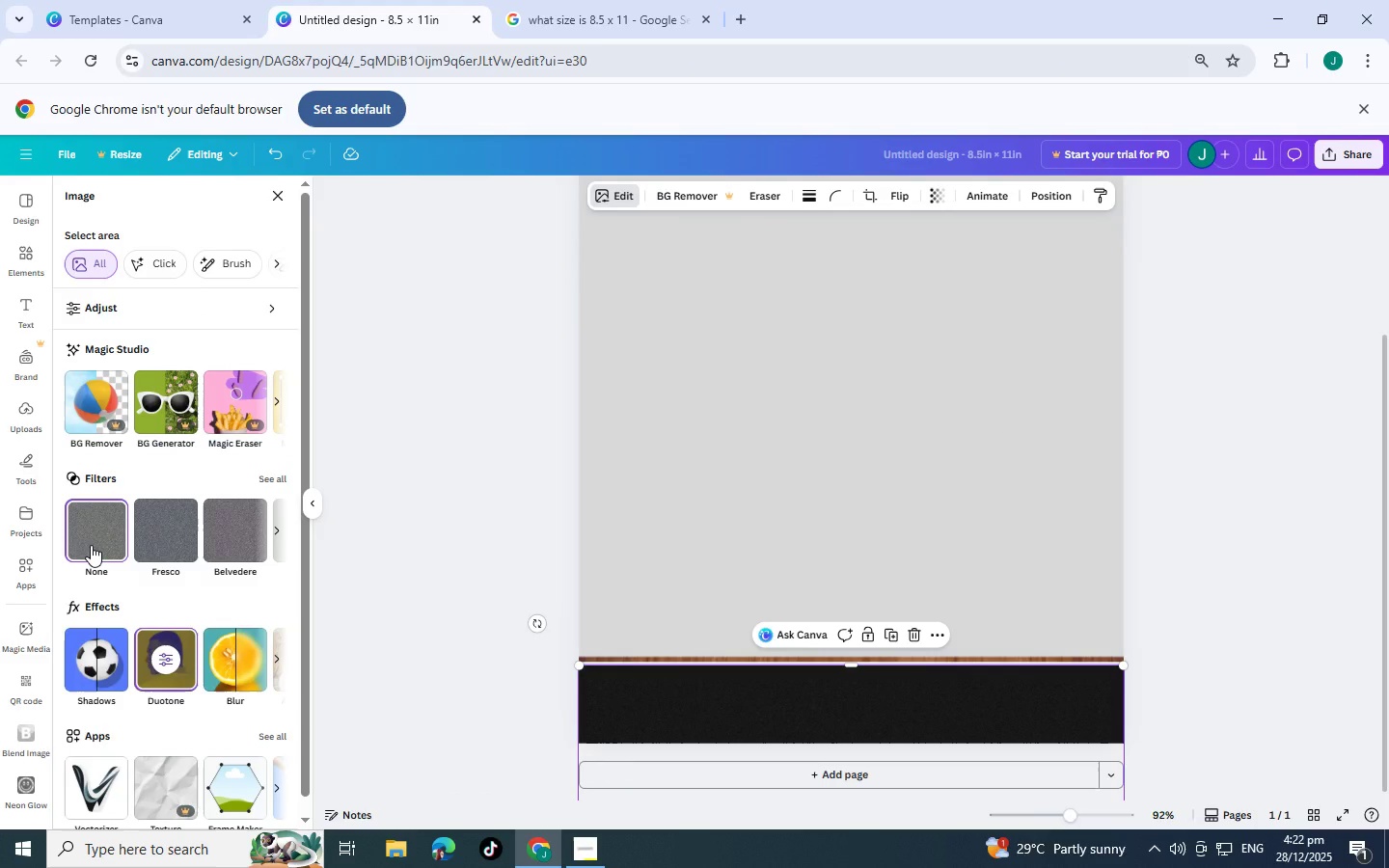 
wait(5.12)
 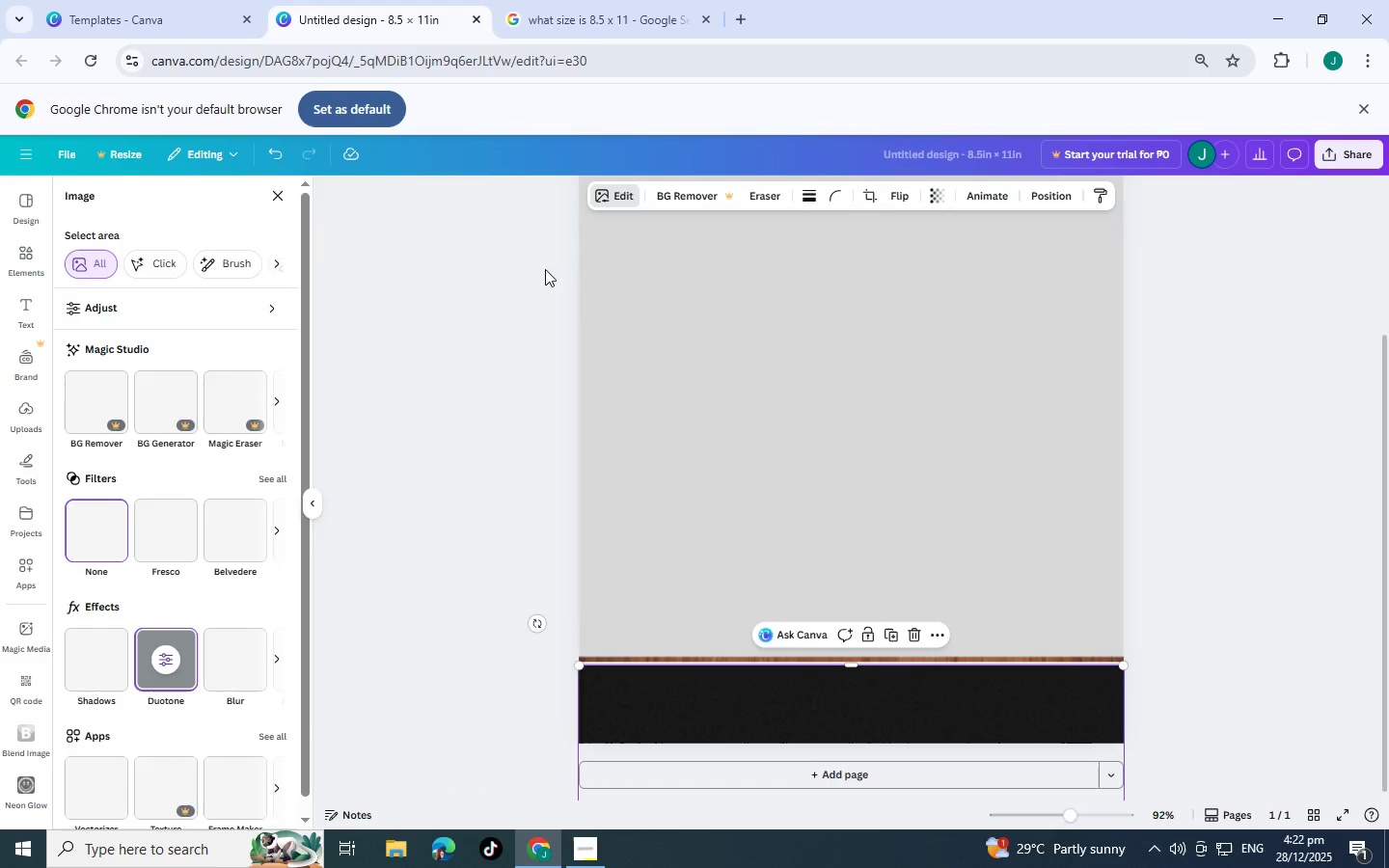 
left_click([169, 655])
 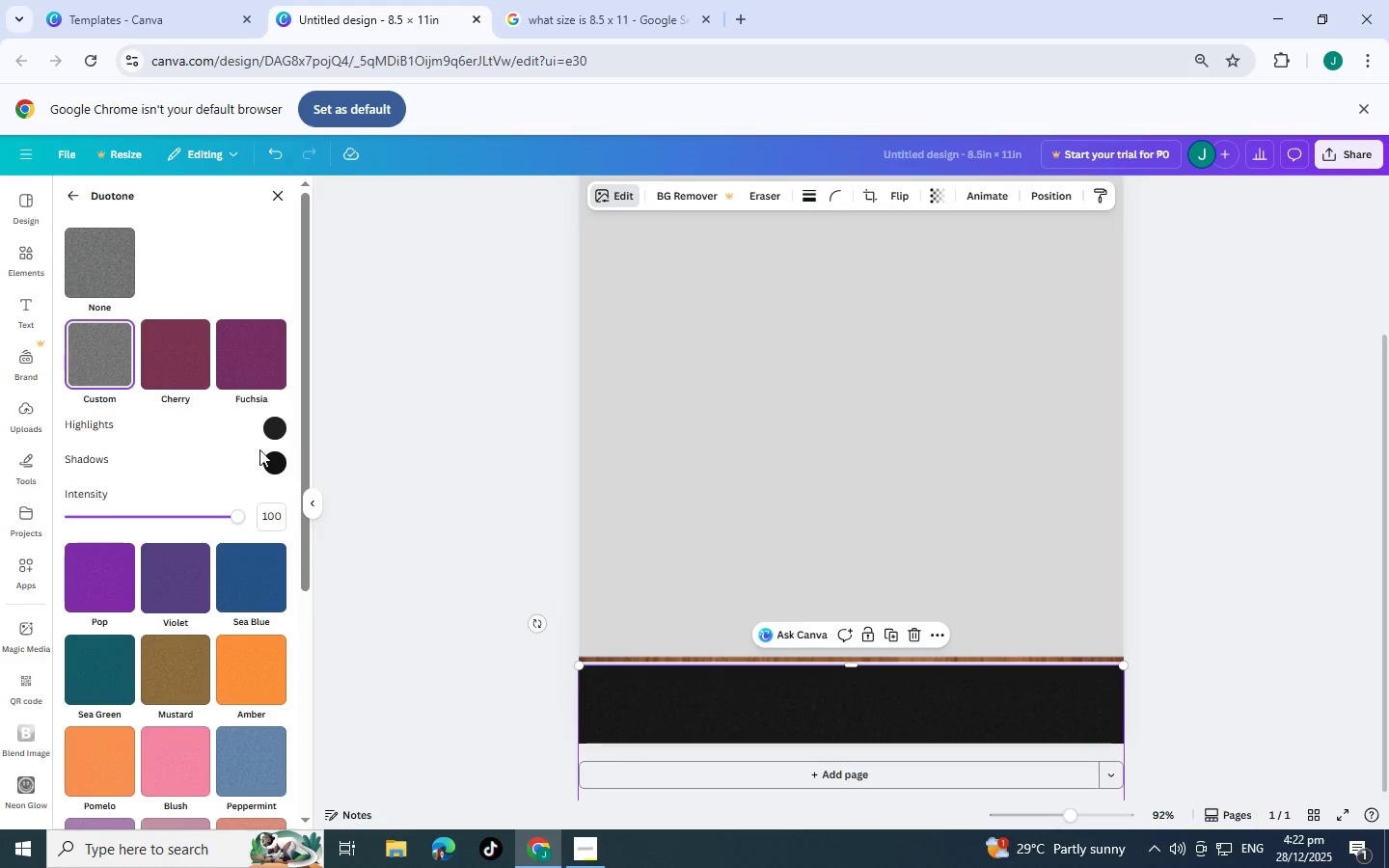 
left_click([278, 465])
 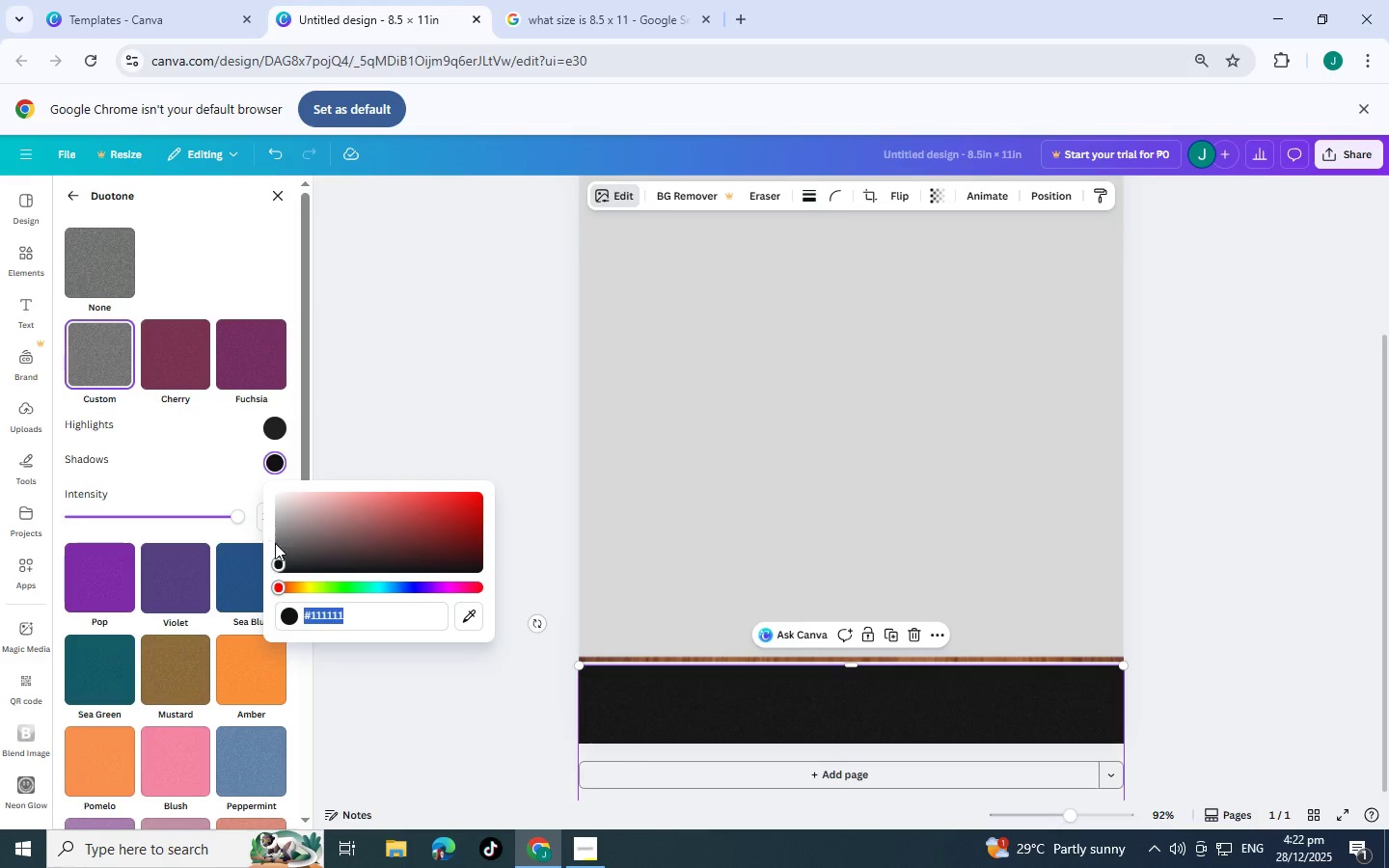 
left_click_drag(start_coordinate=[279, 557], to_coordinate=[129, 649])
 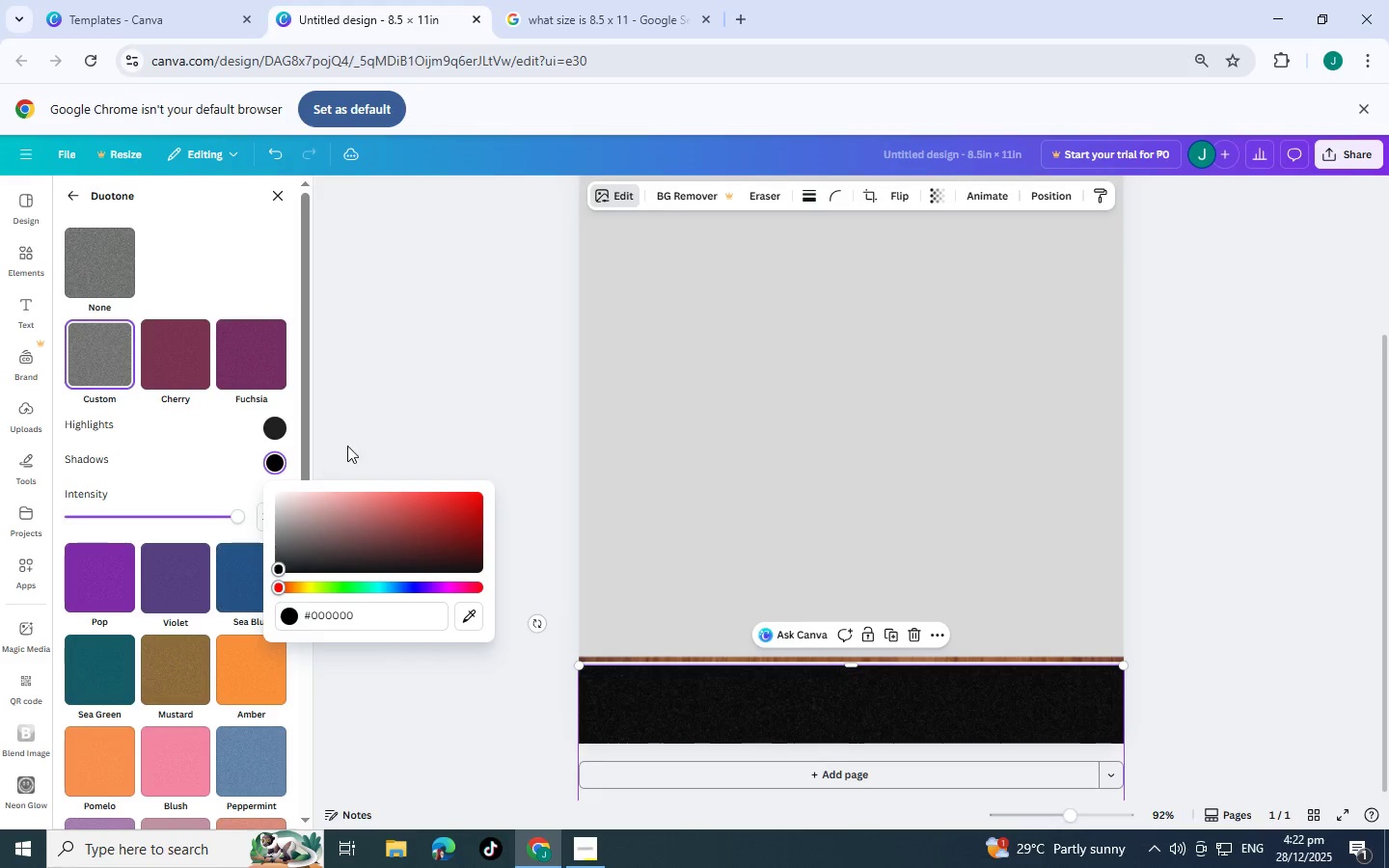 
left_click([364, 434])
 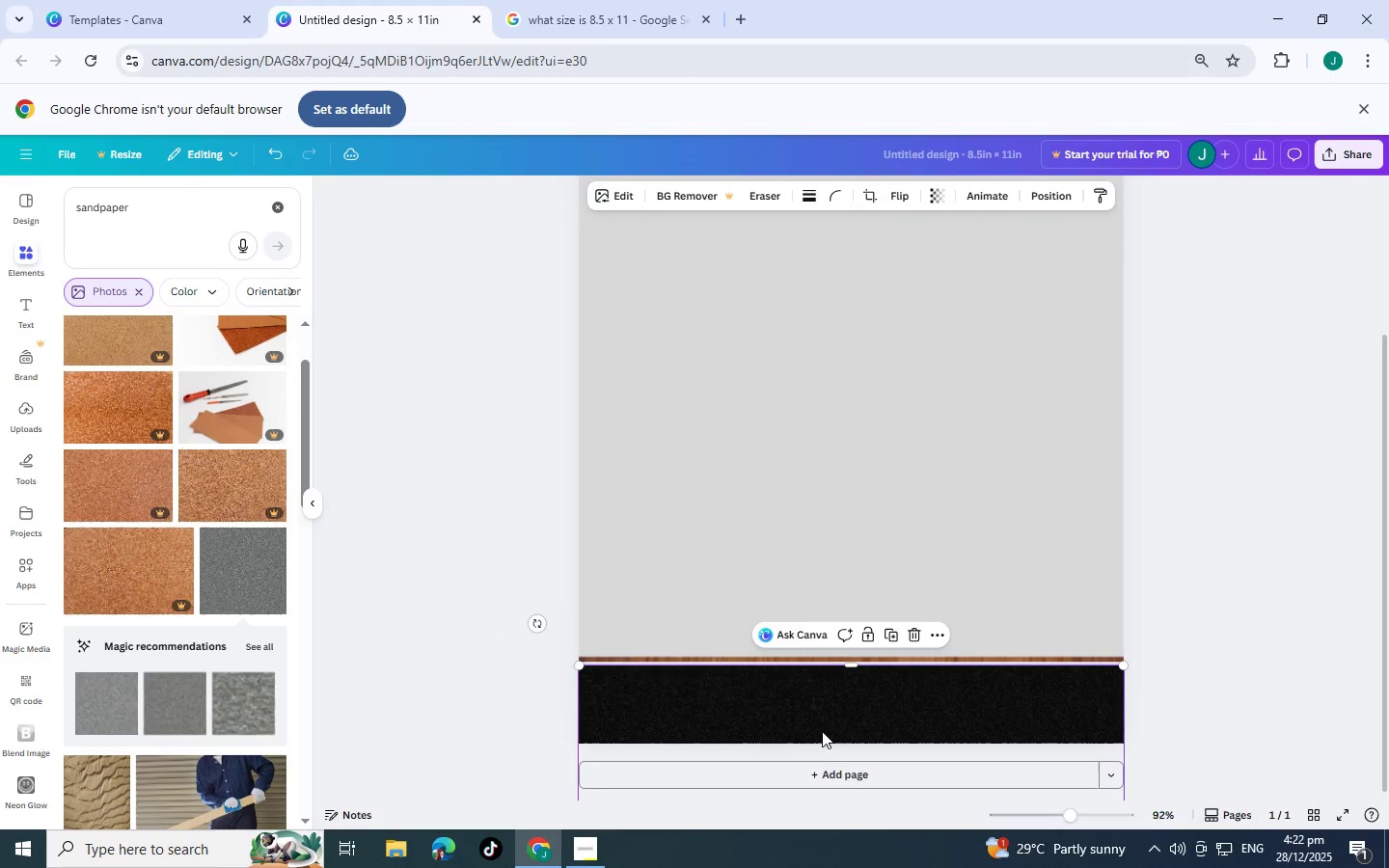 
middle_click([724, 575])
 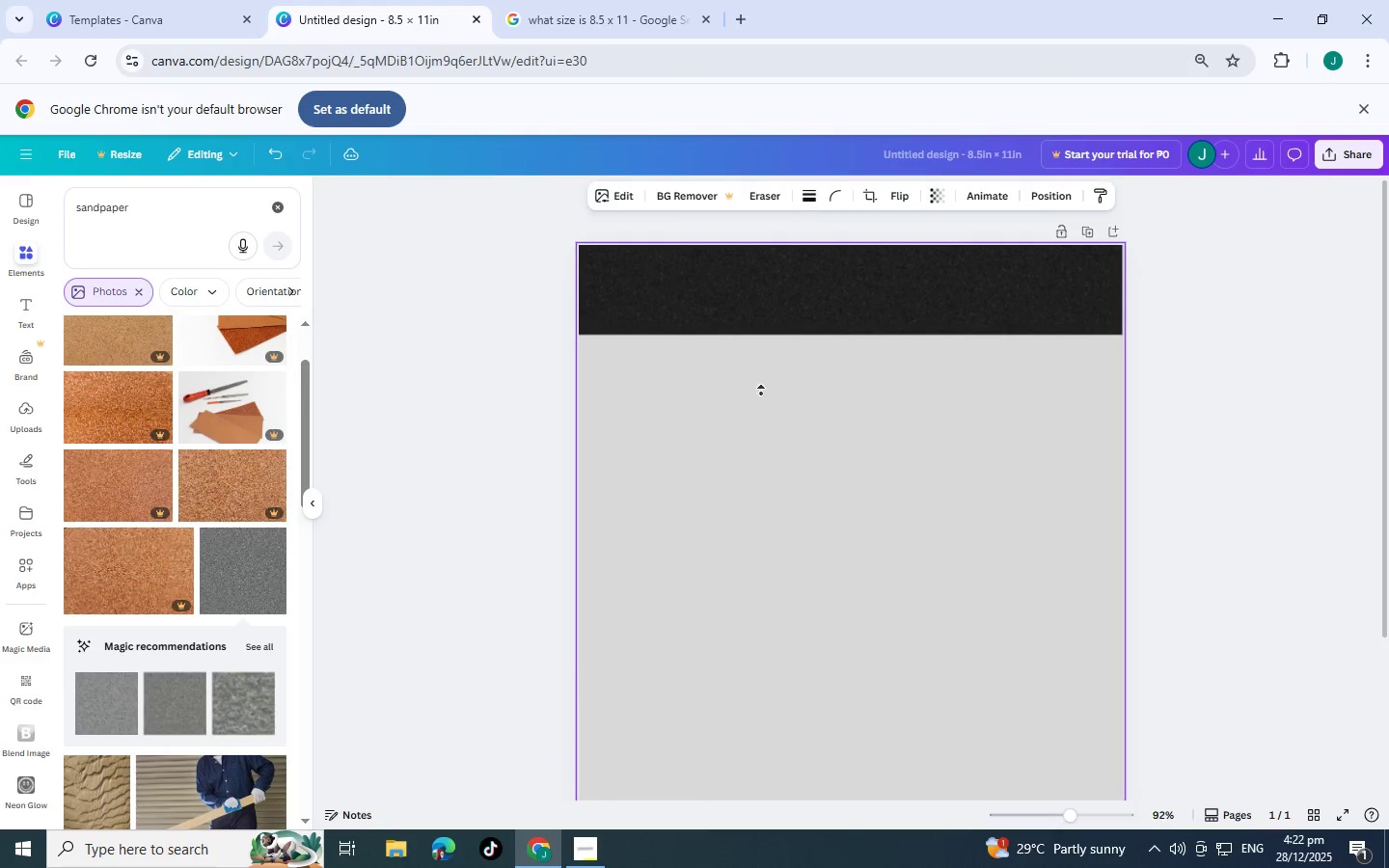 
scroll: coordinate [724, 575], scroll_direction: up, amount: 7.0
 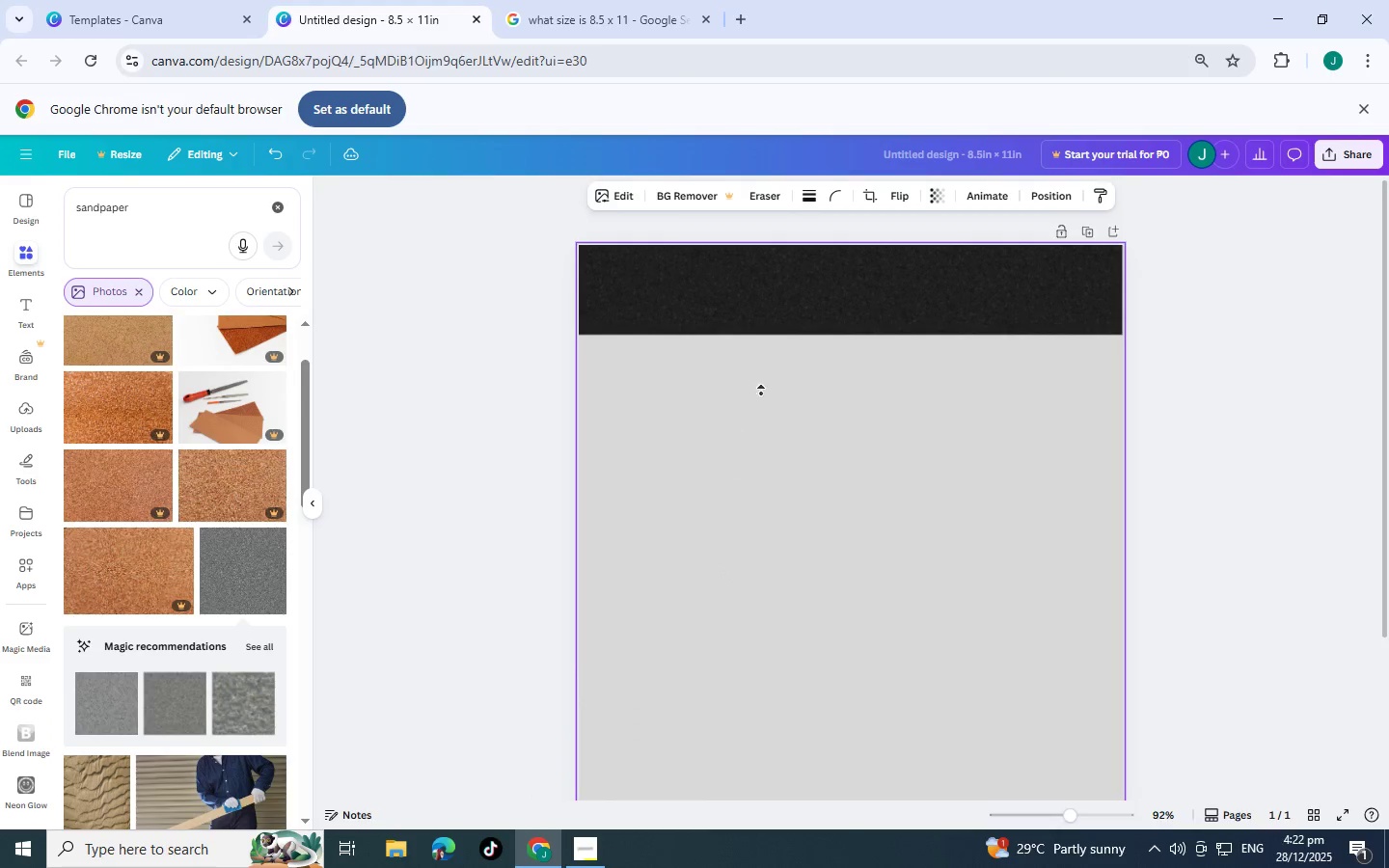 
left_click([503, 595])
 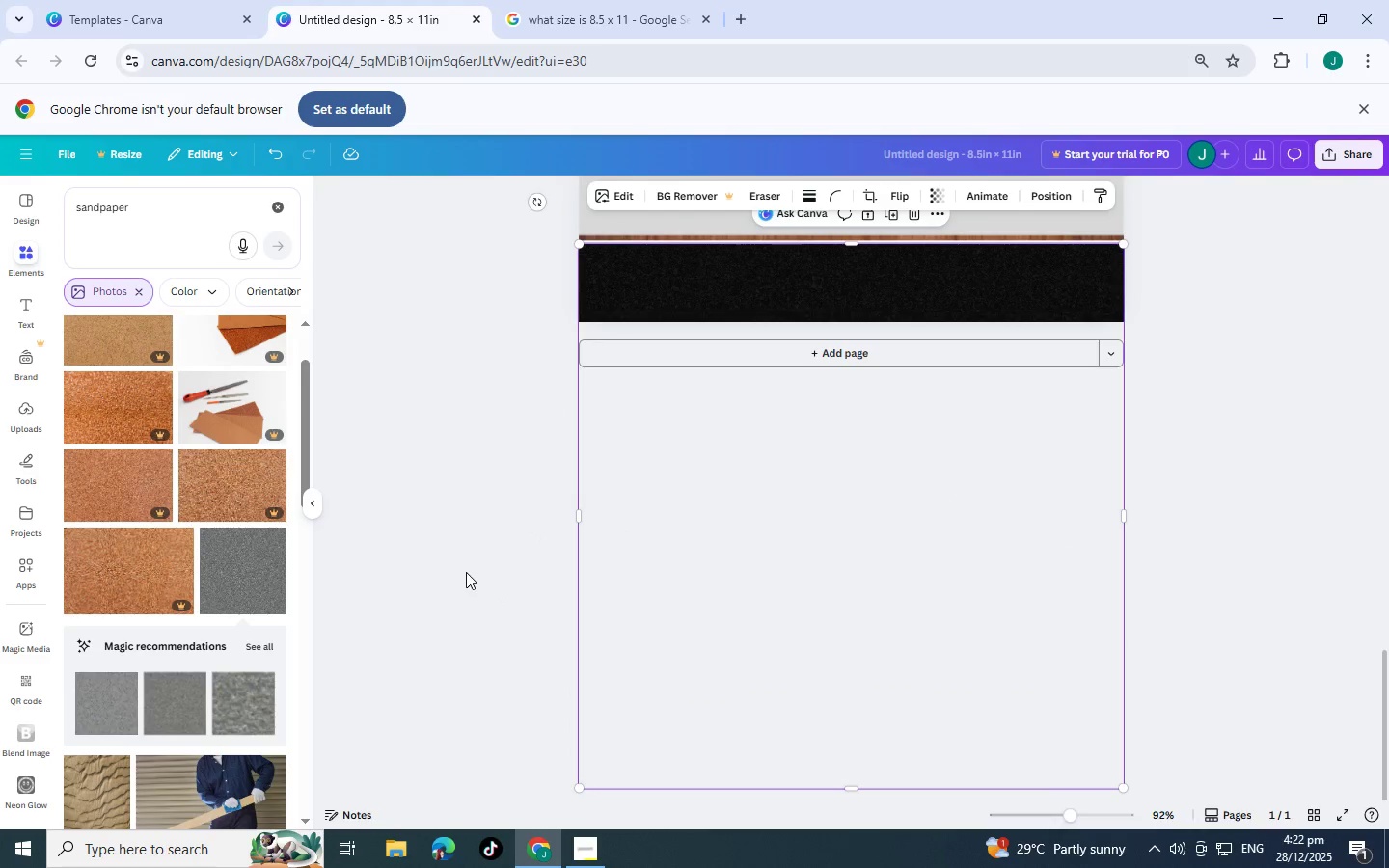 
scroll: coordinate [428, 680], scroll_direction: down, amount: 9.0
 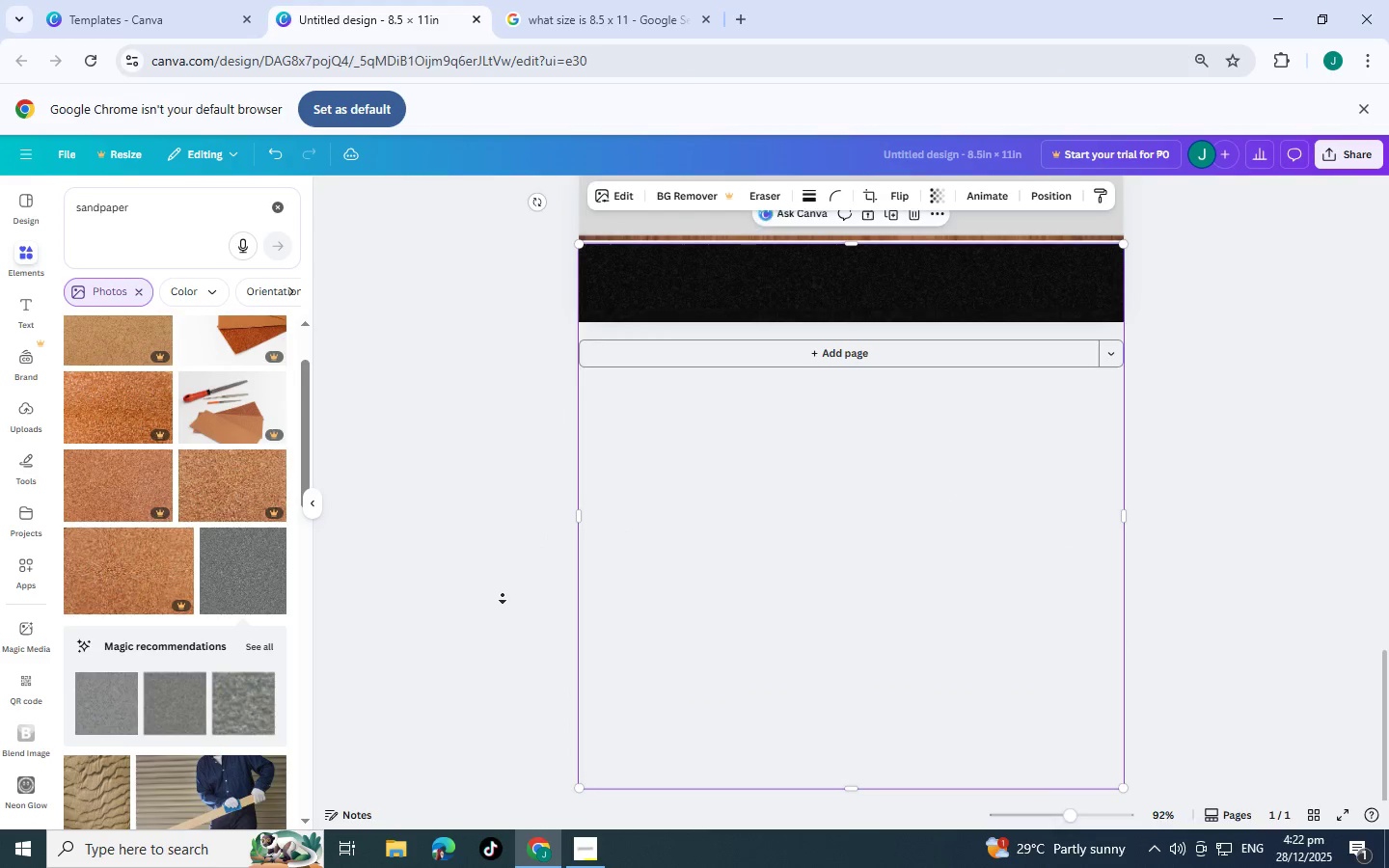 
scroll: coordinate [463, 567], scroll_direction: up, amount: 4.0
 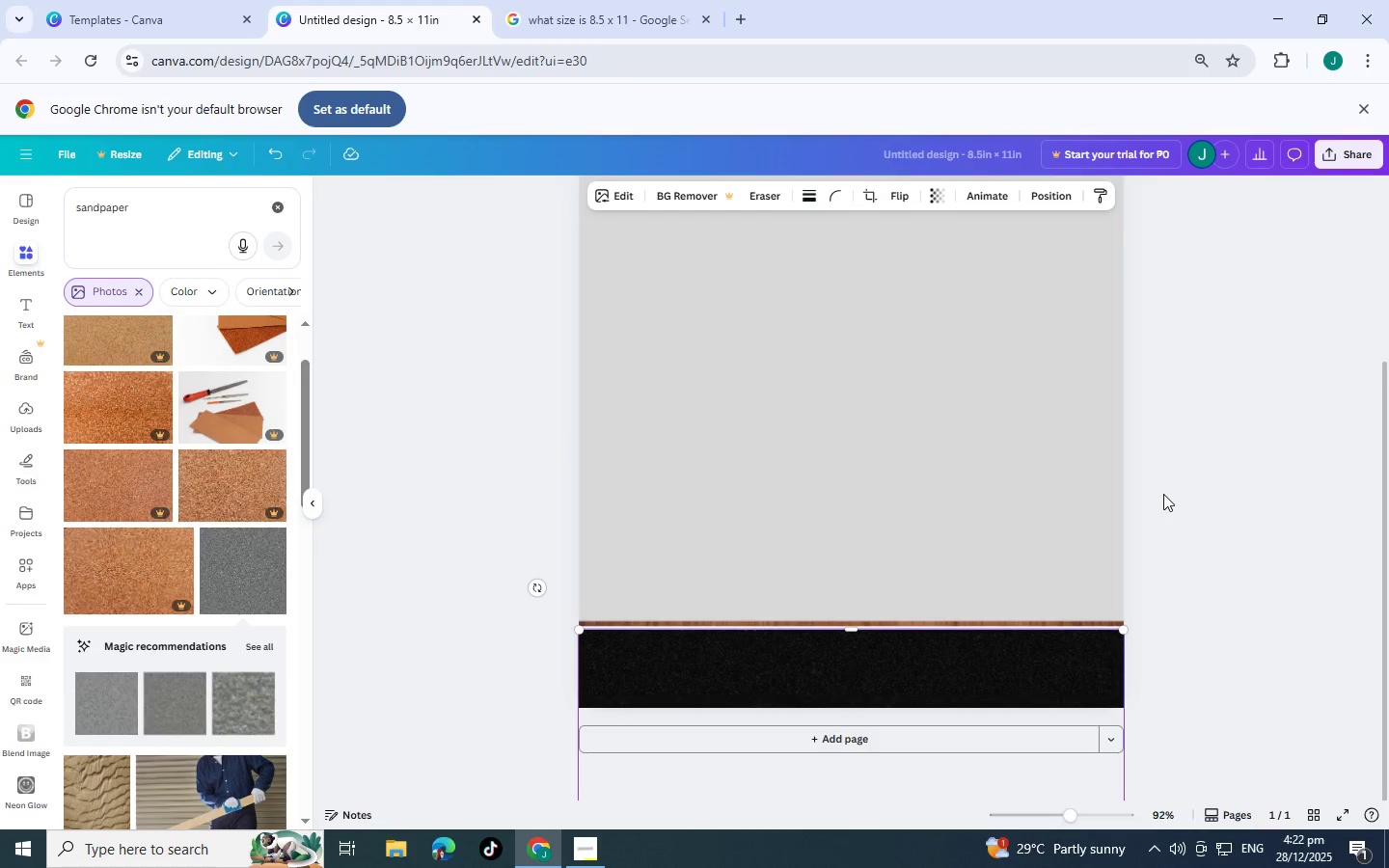 
left_click([1183, 477])
 